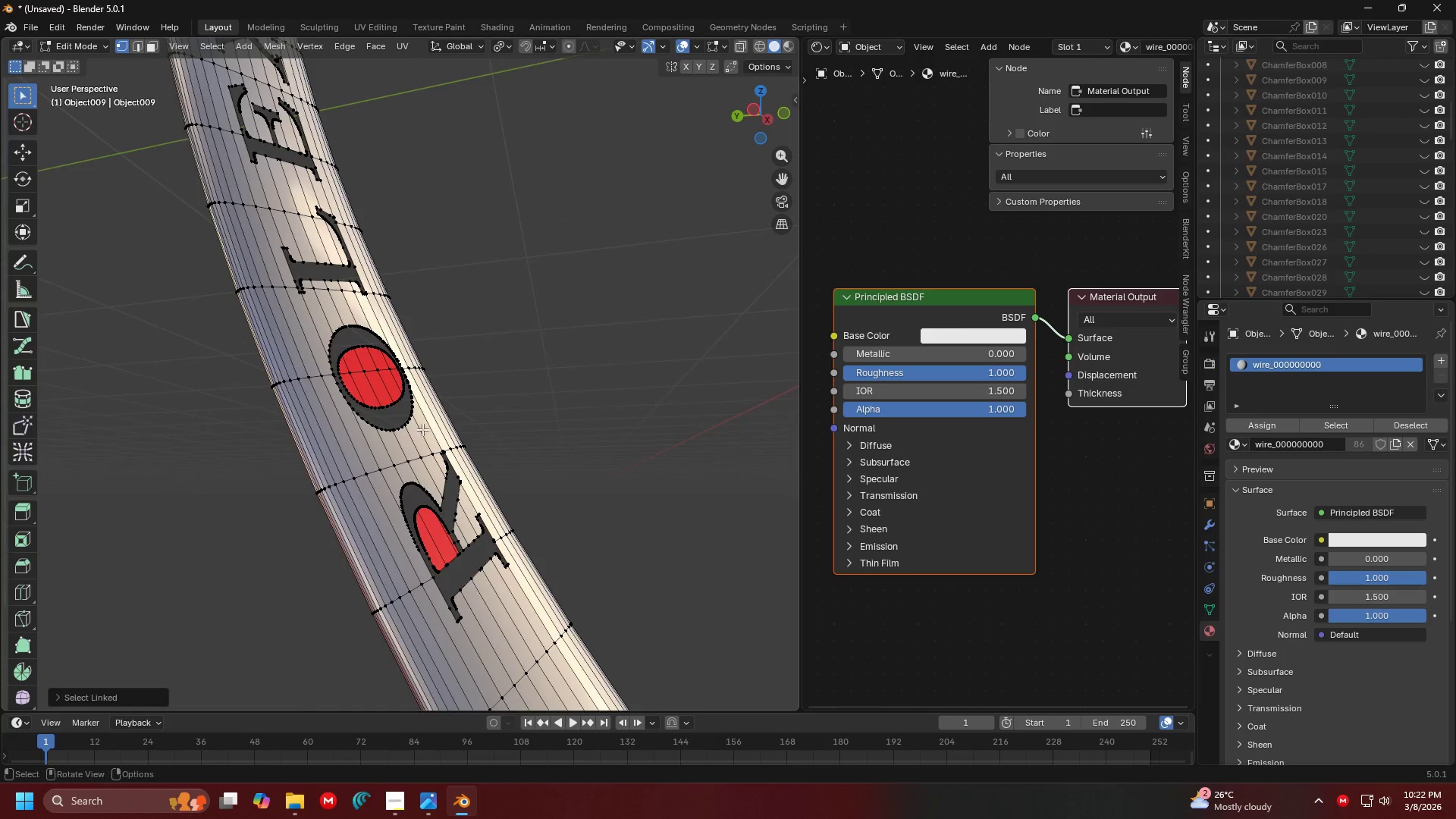 
scroll: coordinate [323, 312], scroll_direction: down, amount: 4.0
 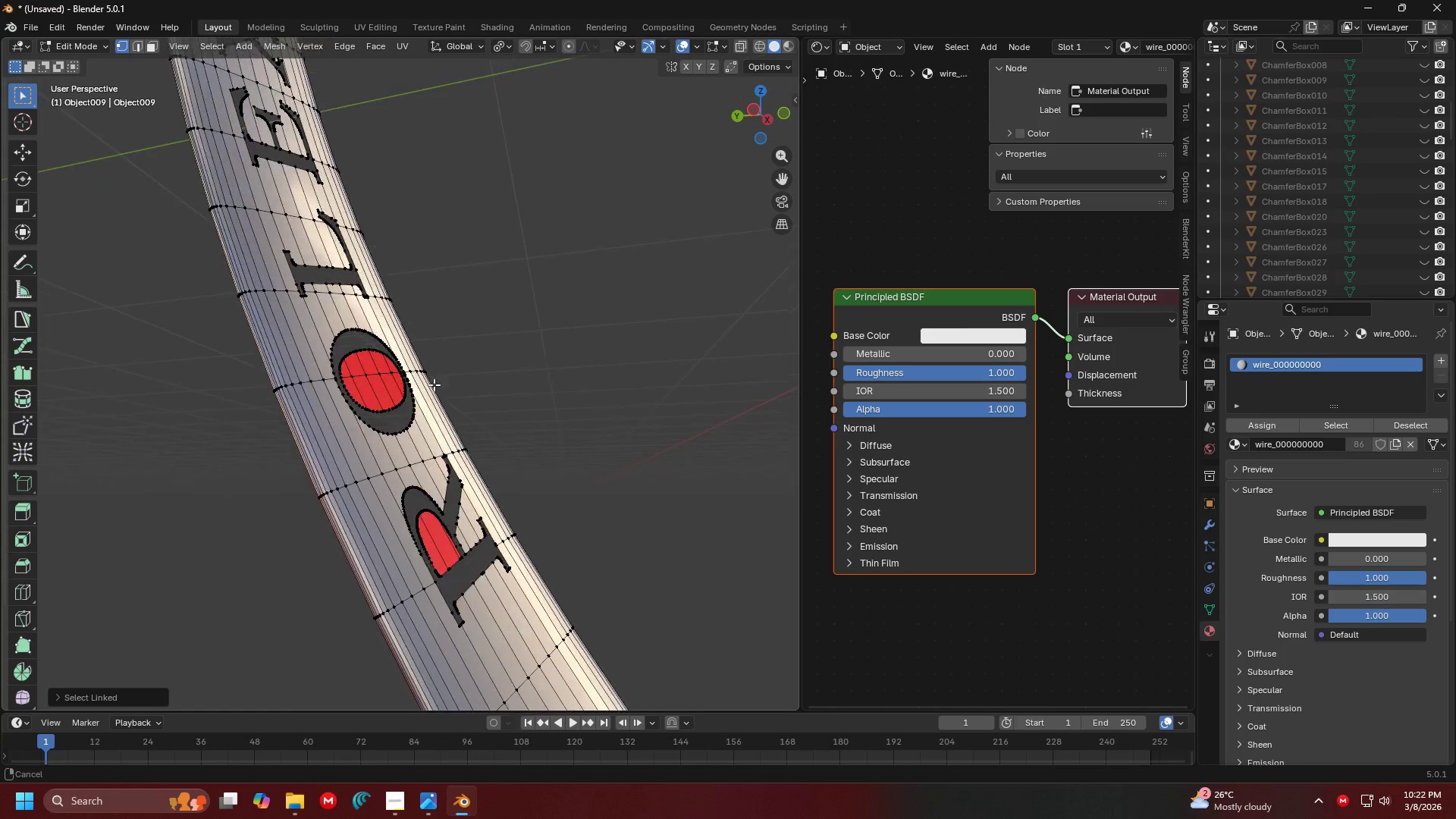 
scroll: coordinate [412, 450], scroll_direction: up, amount: 2.0
 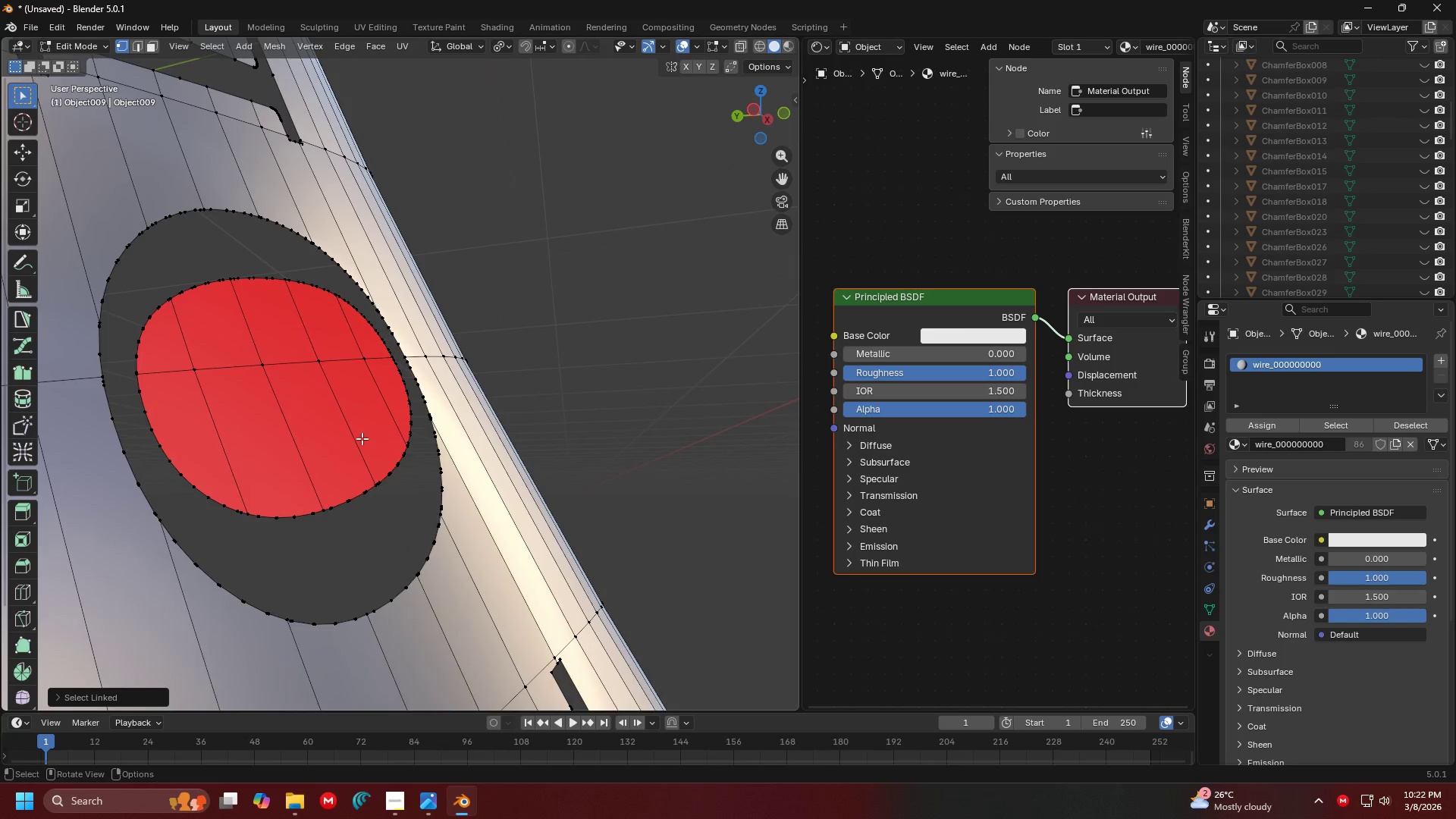 
key(L)
 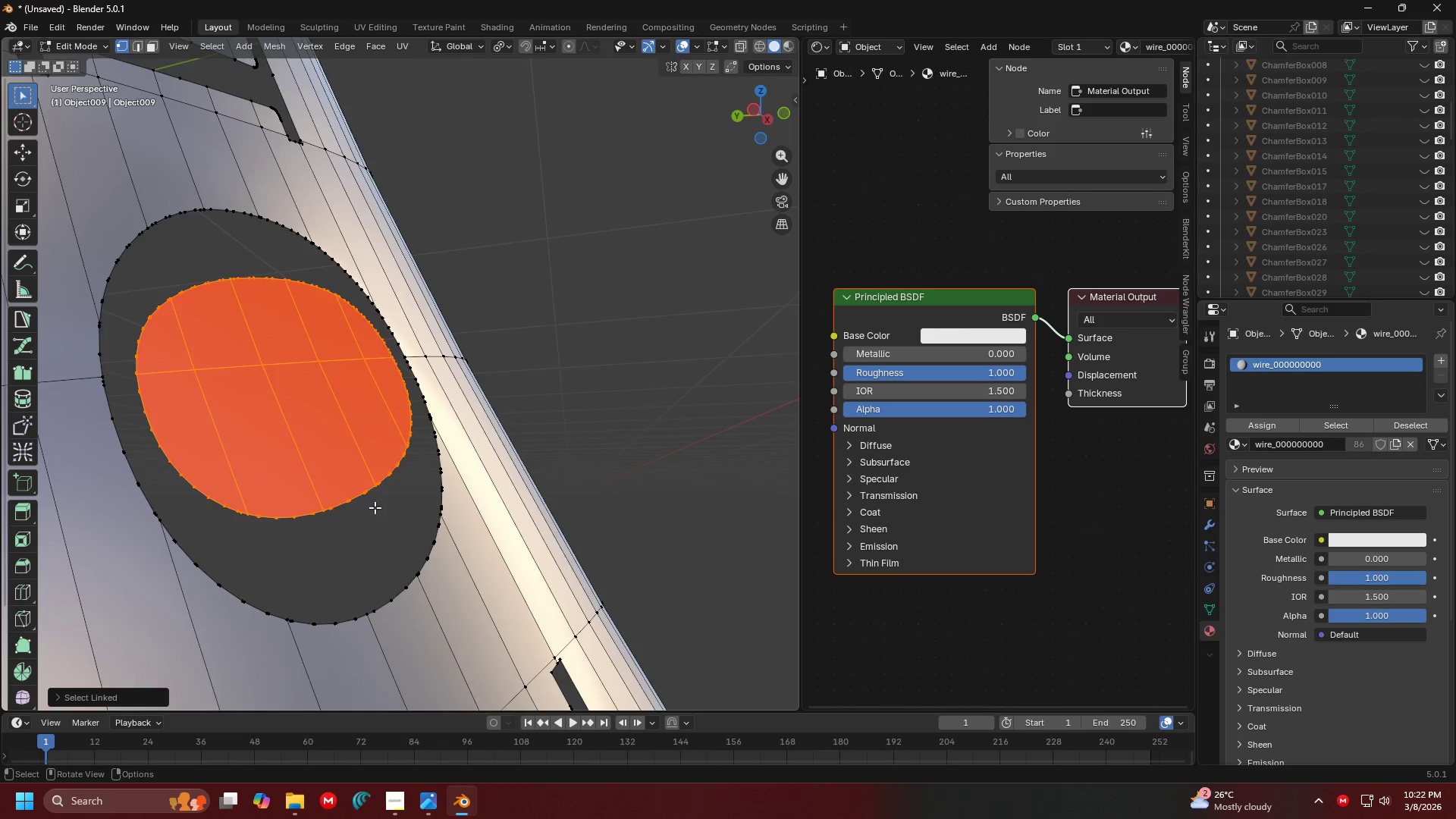 
hold_key(key=ShiftLeft, duration=0.55)
scroll: coordinate [367, 503], scroll_direction: down, amount: 3.0
 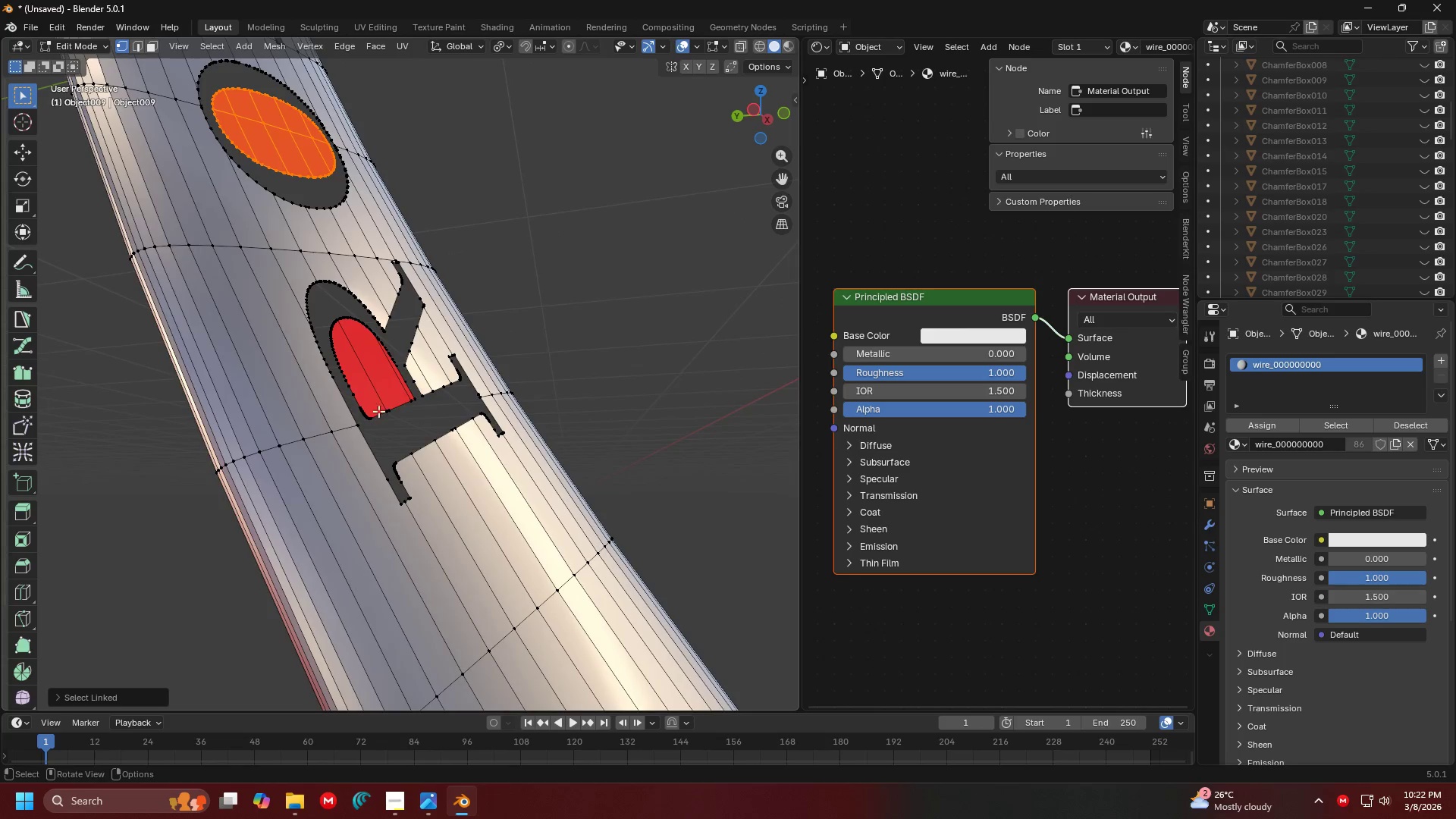 
key(L)
 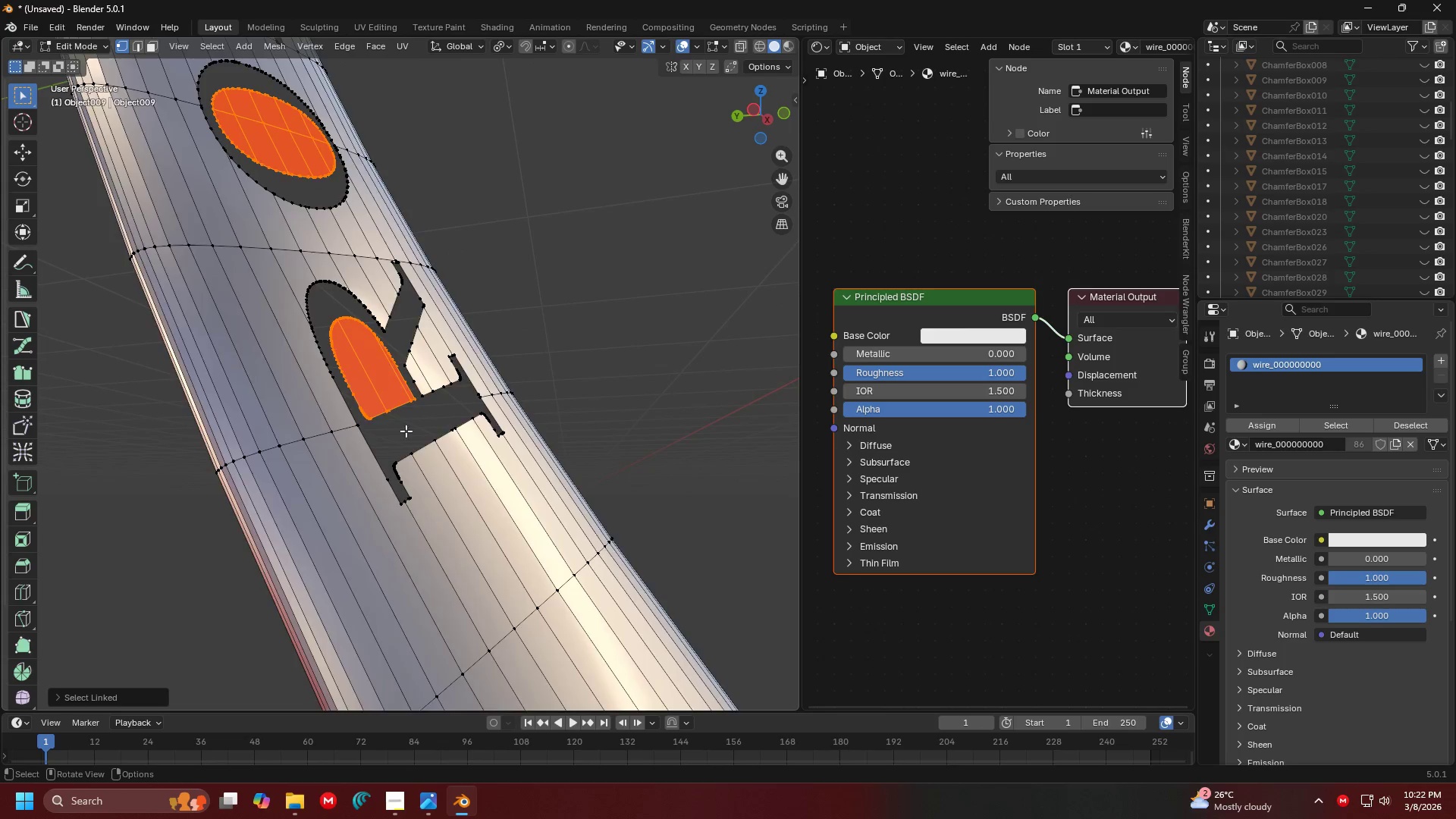 
hold_key(key=ShiftLeft, duration=0.41)
scroll: coordinate [367, 362], scroll_direction: down, amount: 2.0
 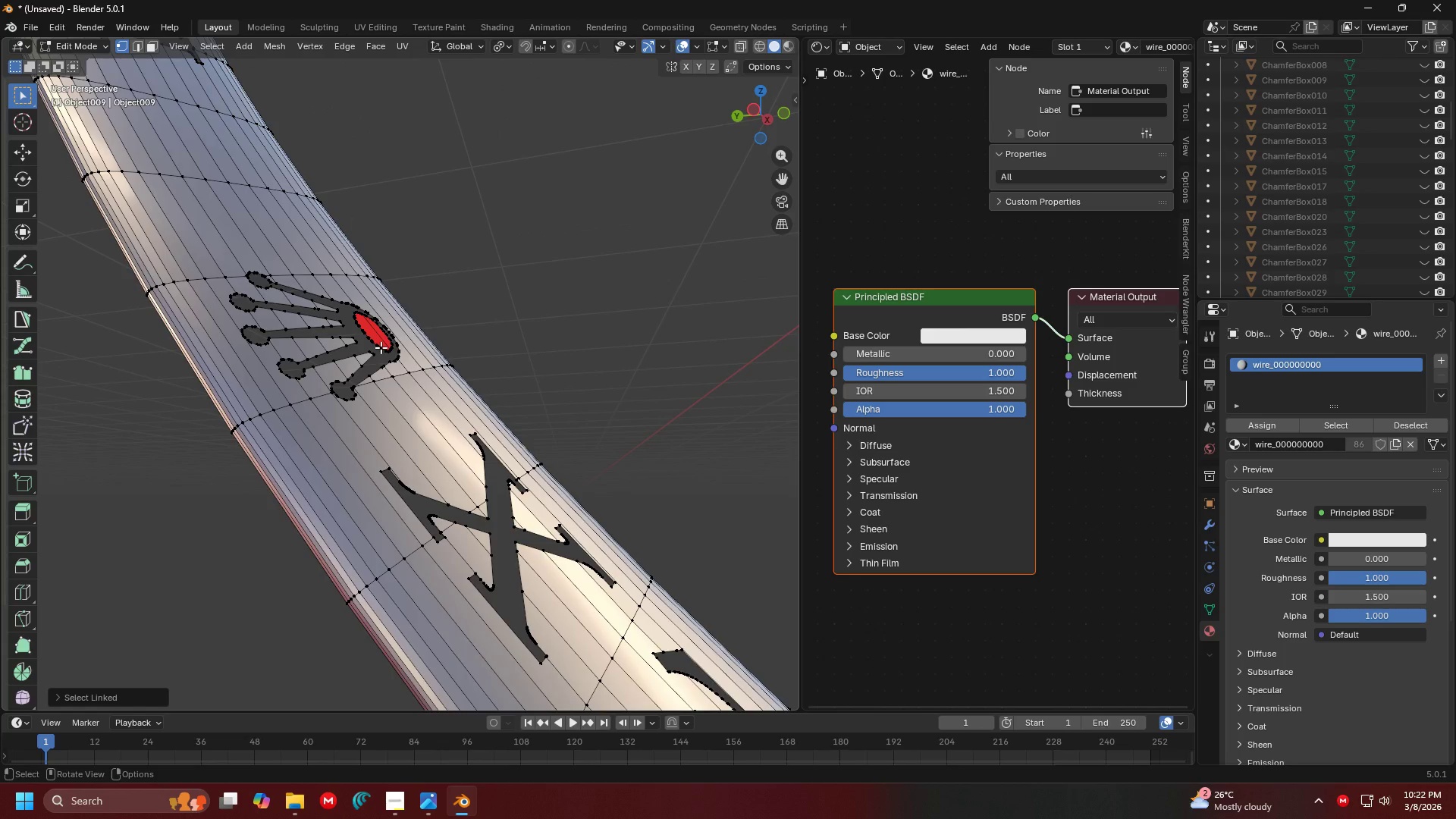 
key(L)
 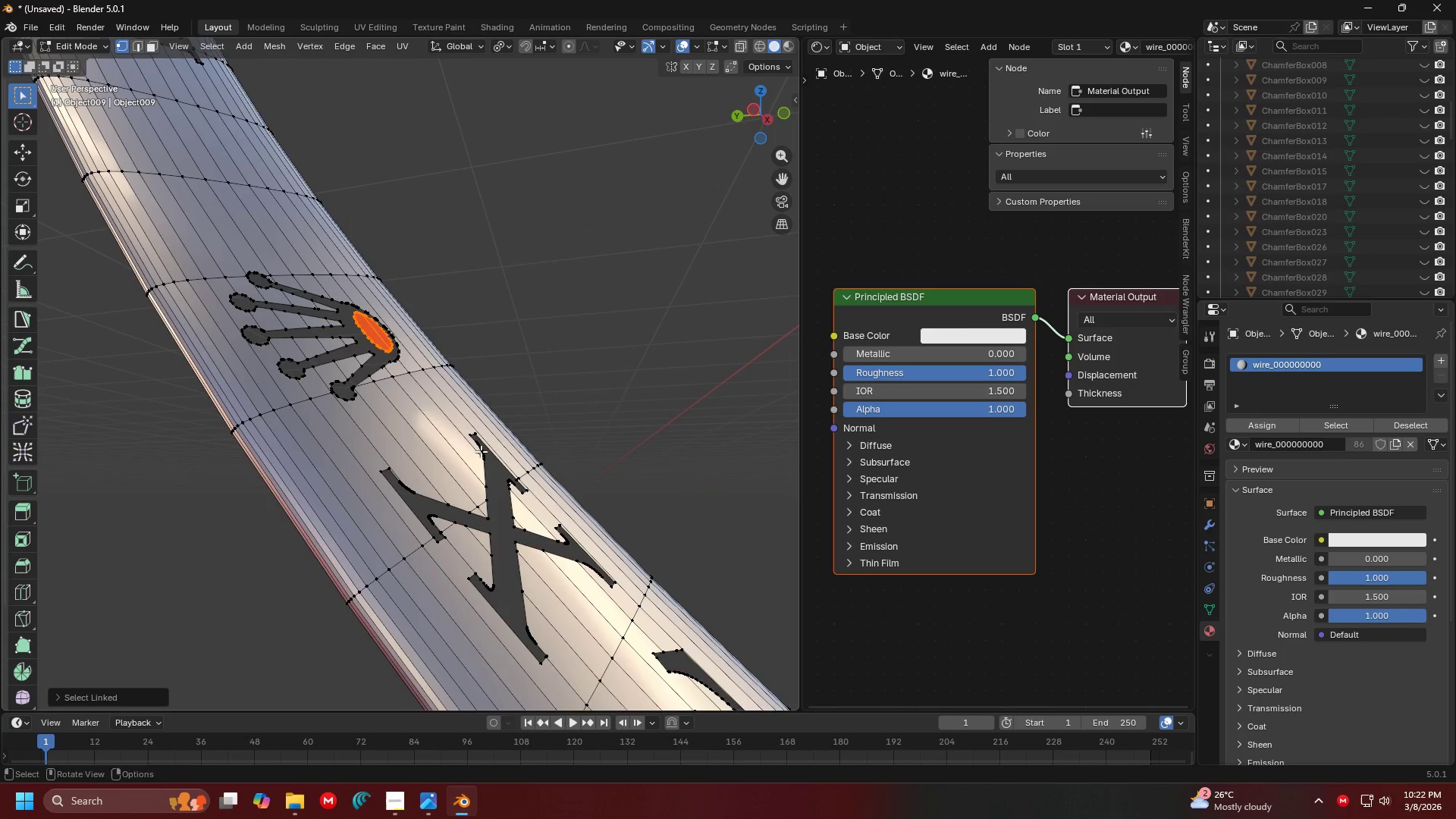 
hold_key(key=ShiftLeft, duration=1.19)
 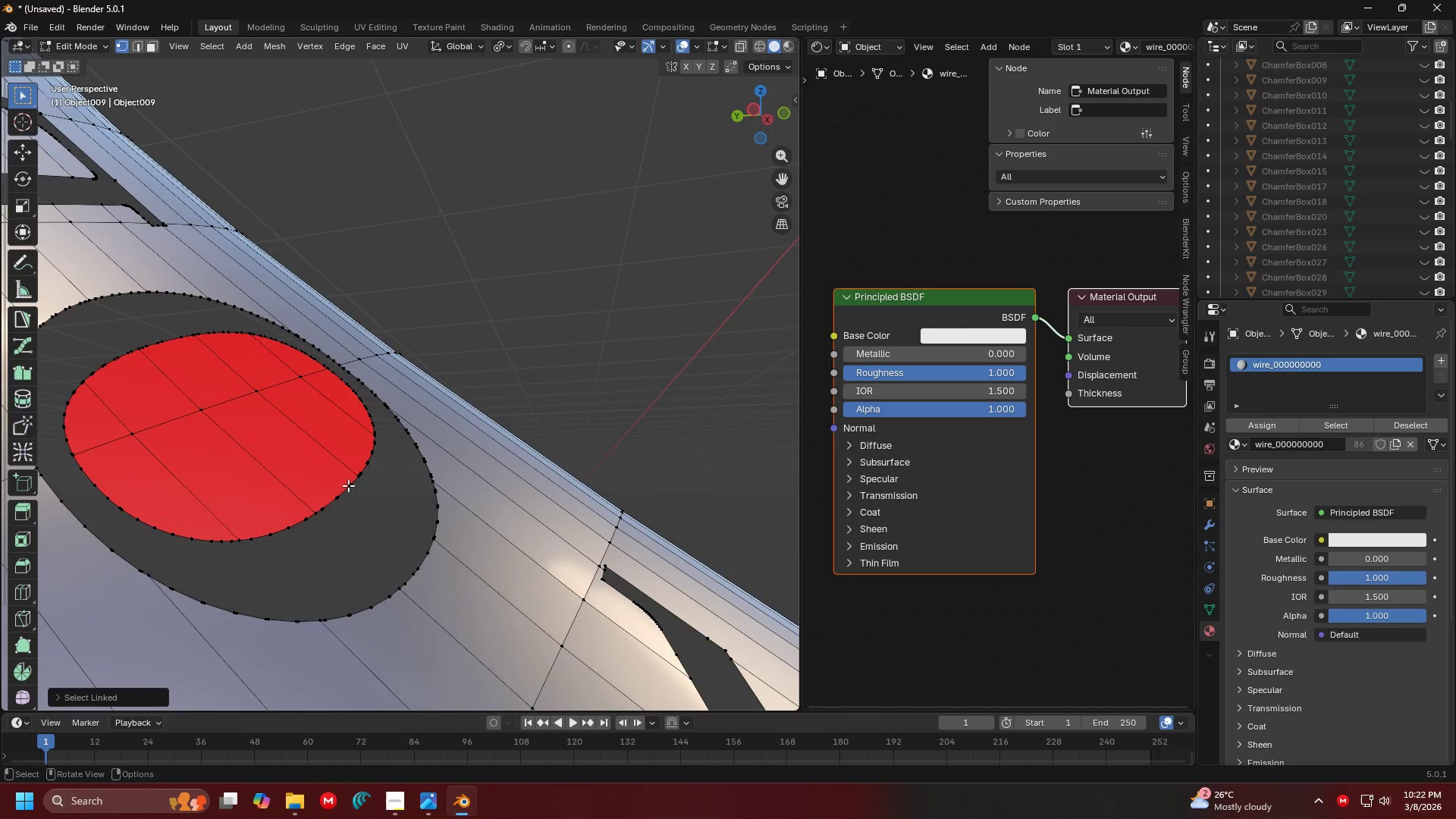 
key(L)
 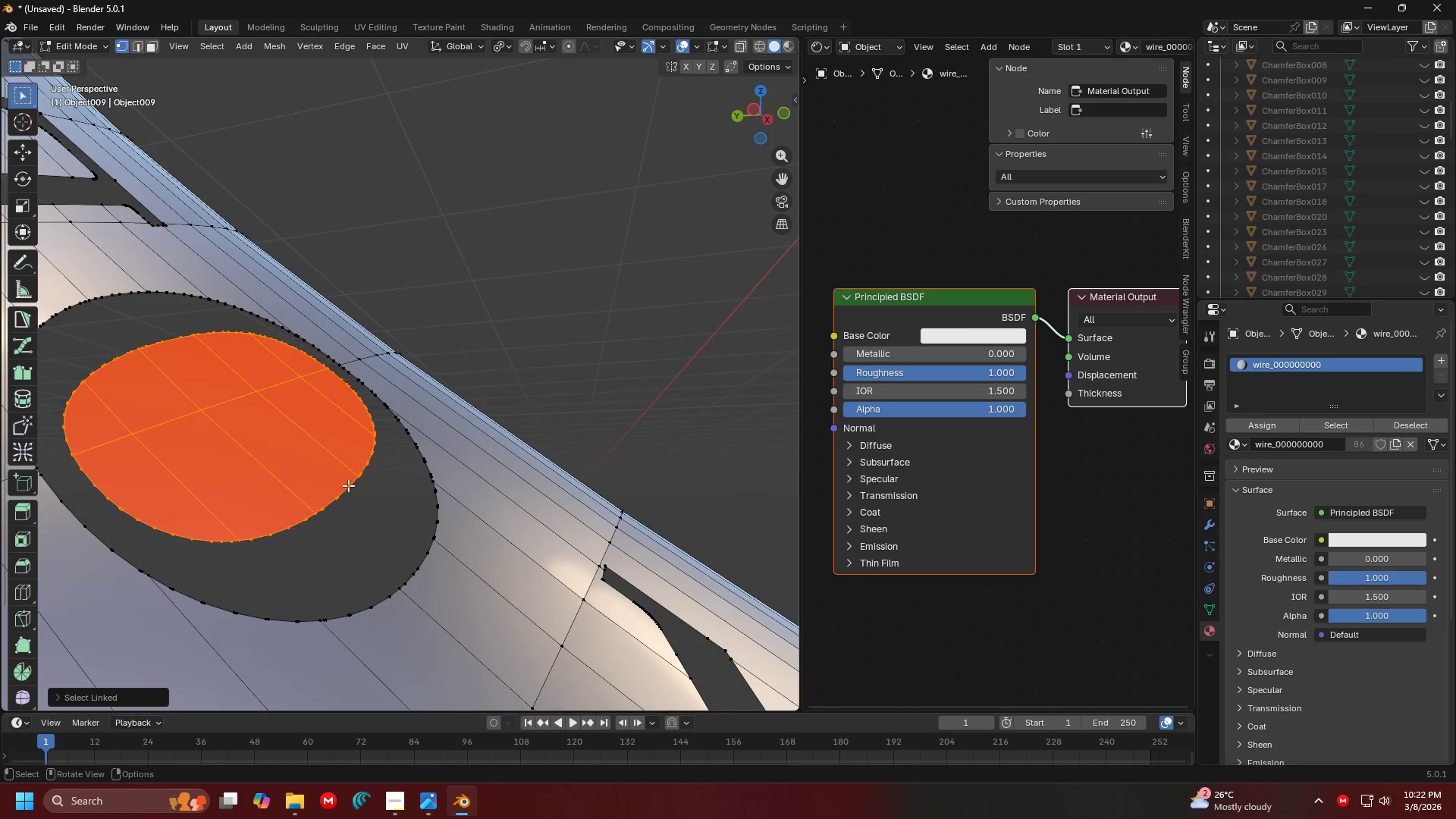 
hold_key(key=ShiftLeft, duration=0.34)
 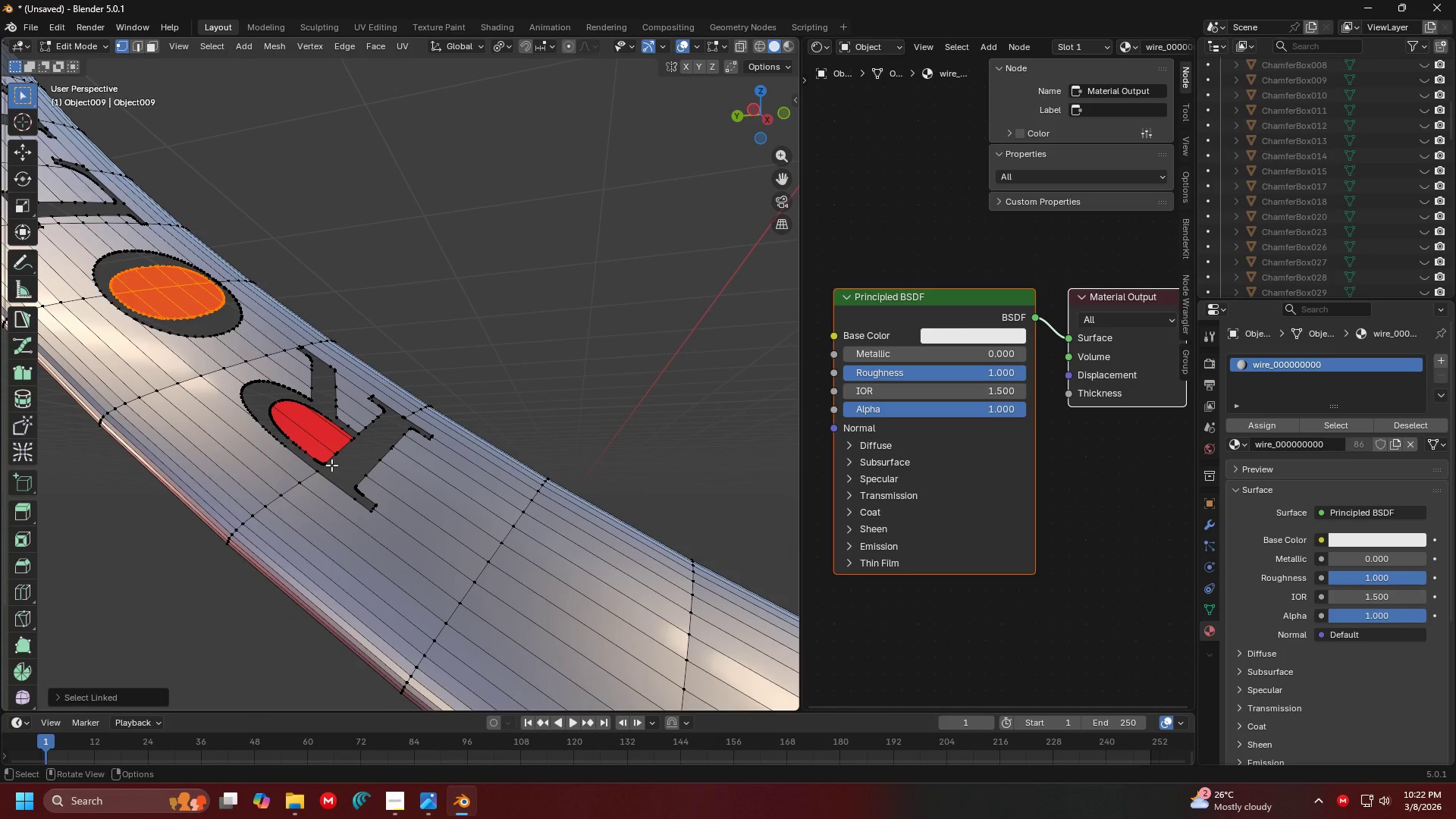 
scroll: coordinate [348, 485], scroll_direction: down, amount: 1.0
 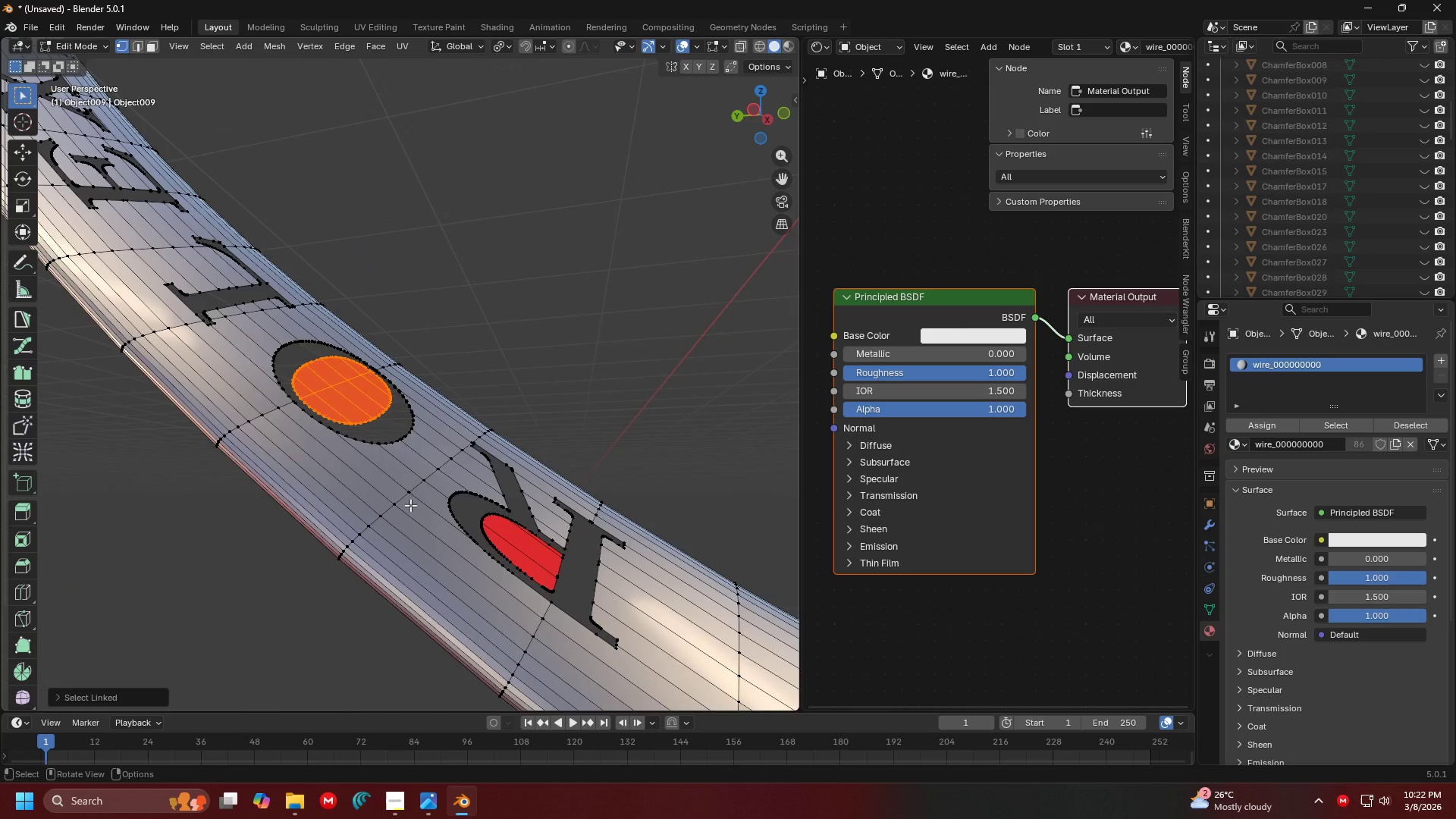 
key(L)
 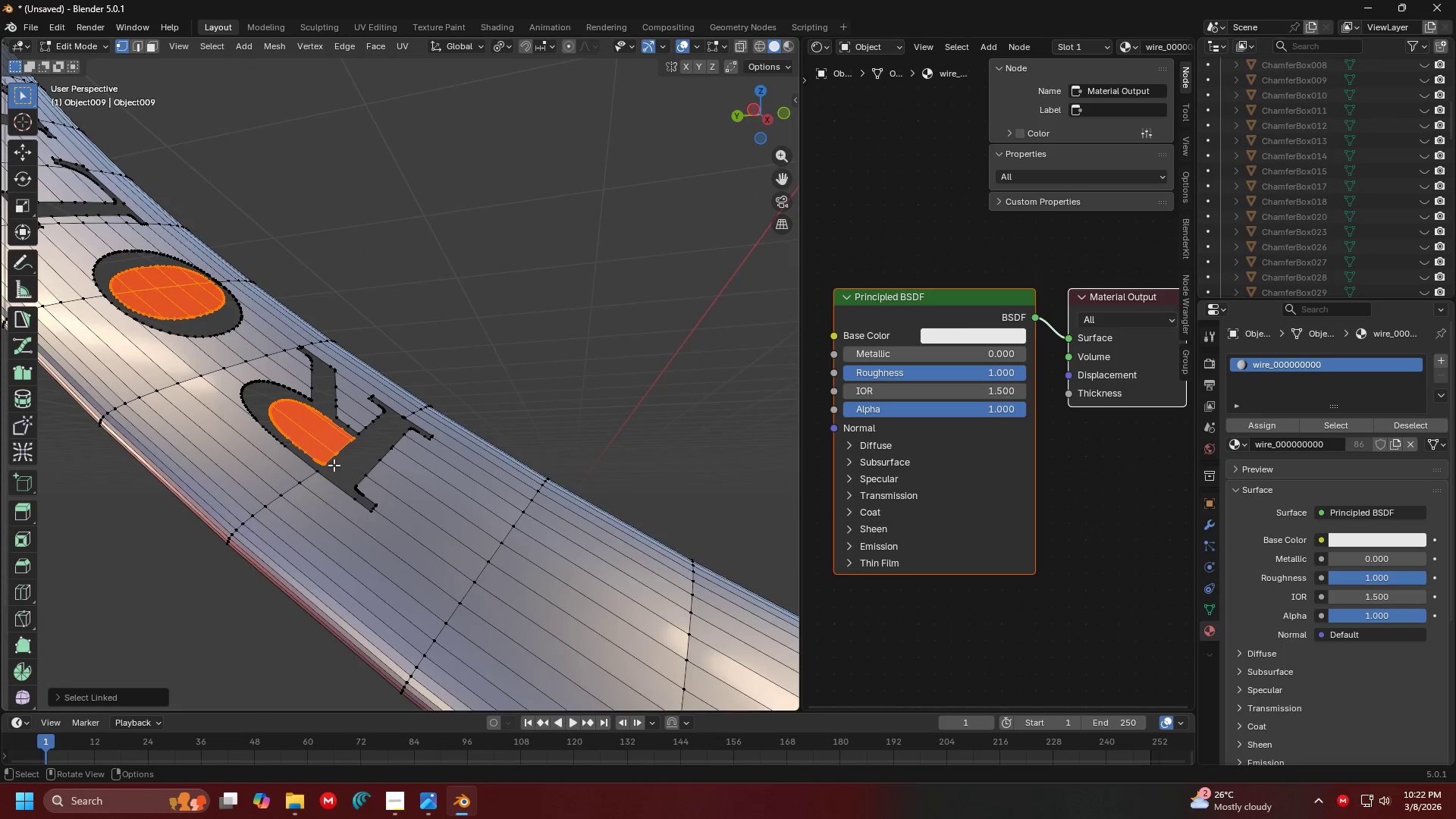 
key(Shift+ShiftLeft)
 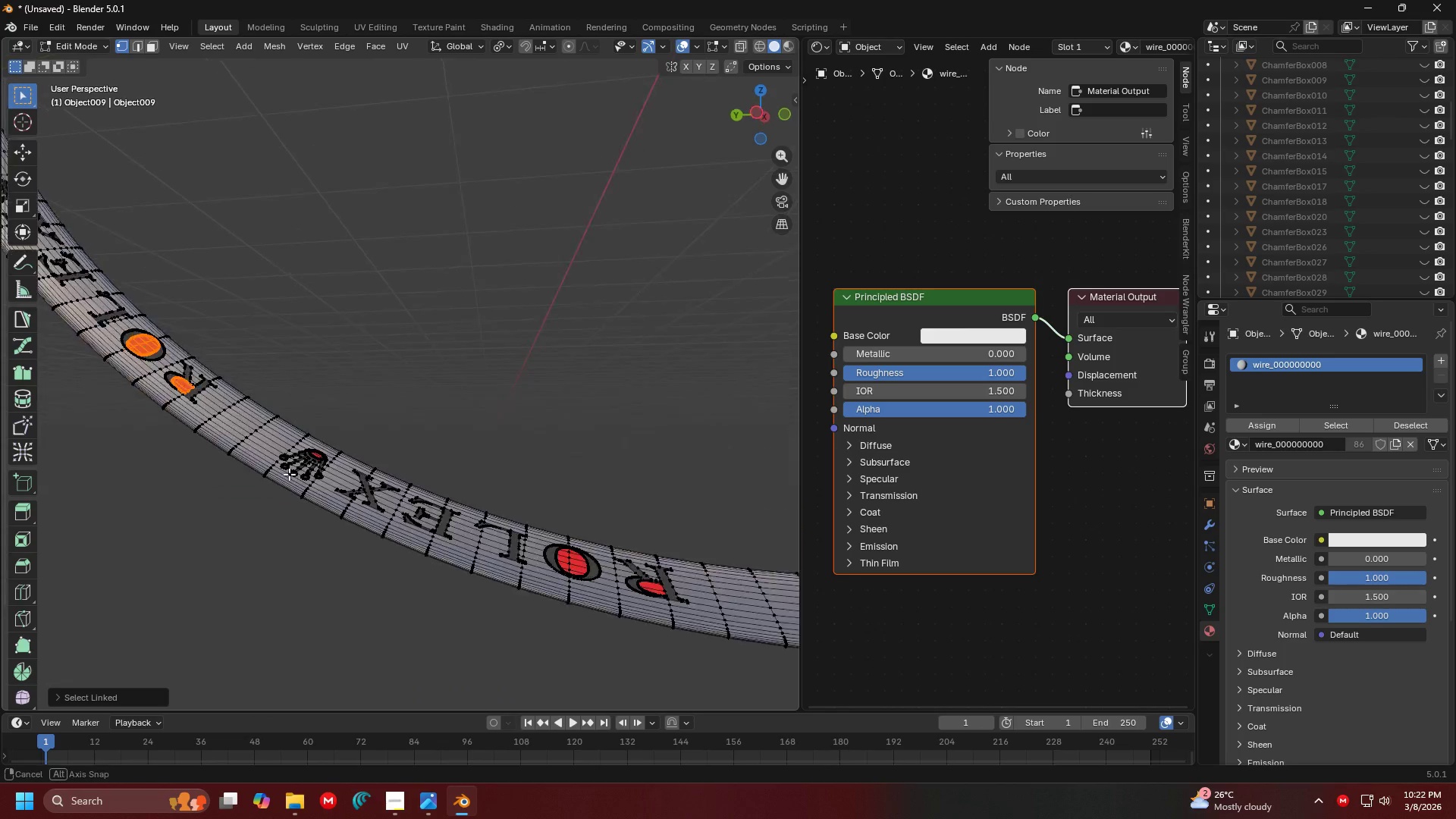 
scroll: coordinate [336, 466], scroll_direction: down, amount: 3.0
 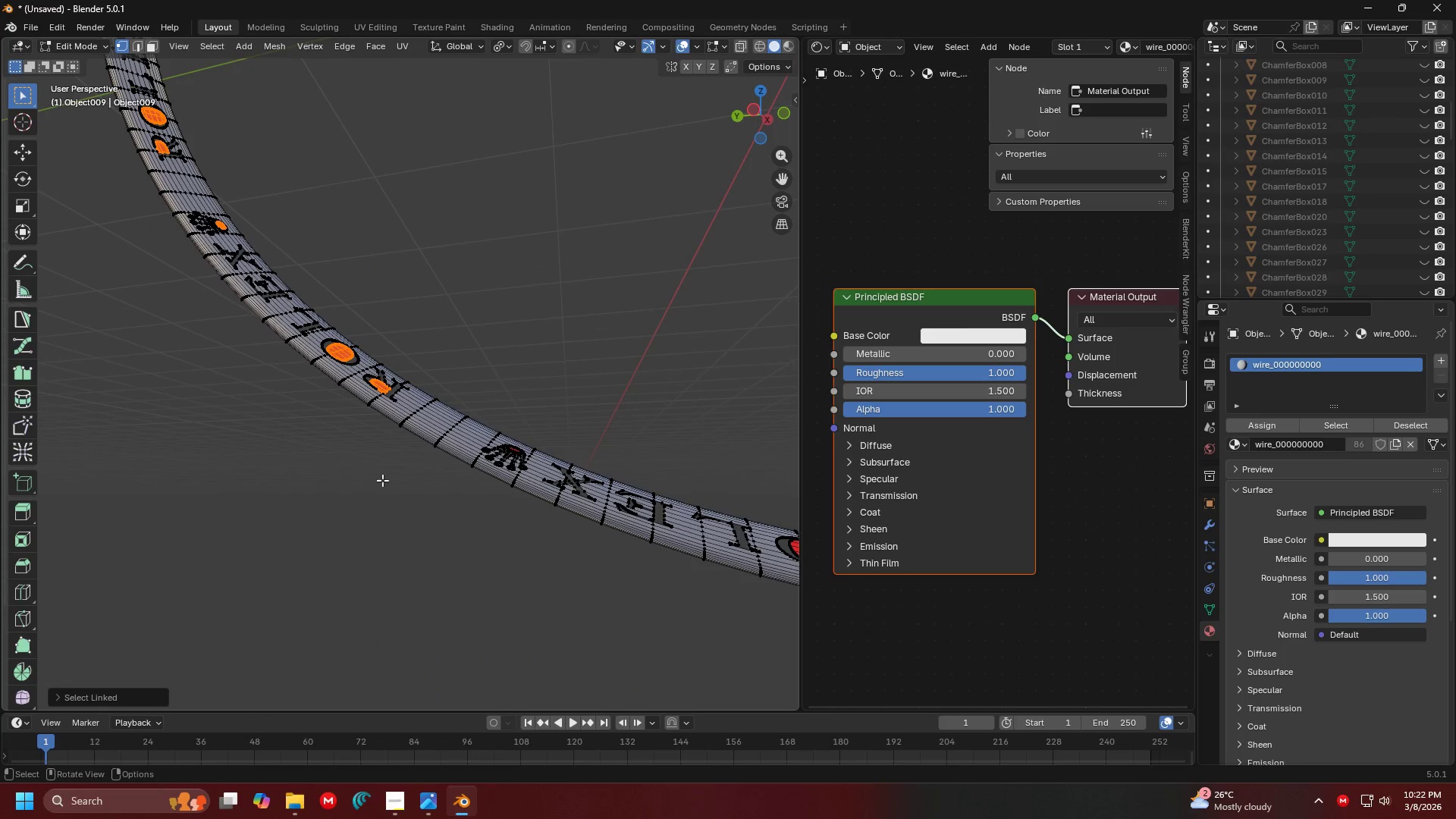 
key(Shift+ShiftLeft)
 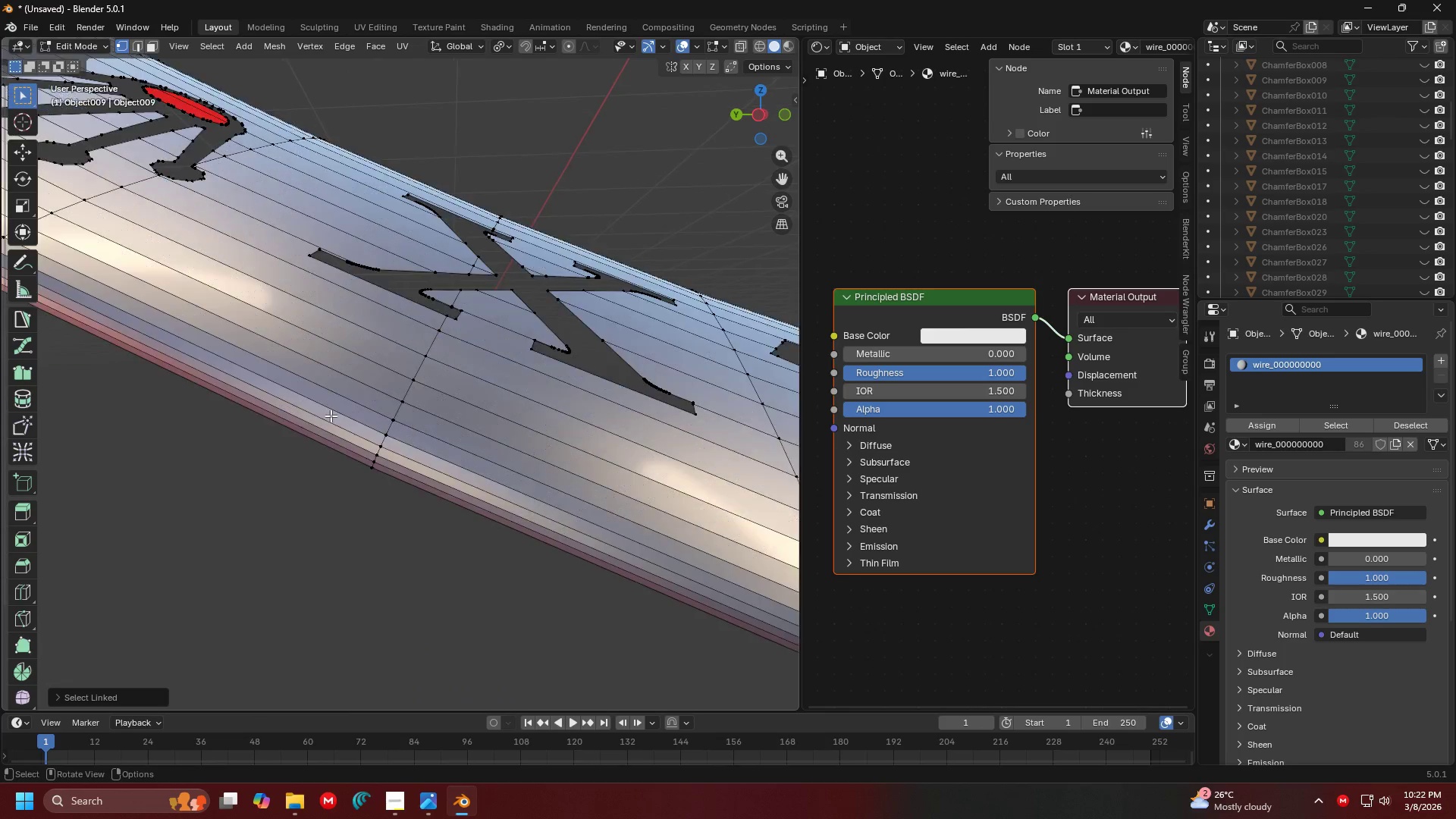 
hold_key(key=ShiftLeft, duration=0.58)
 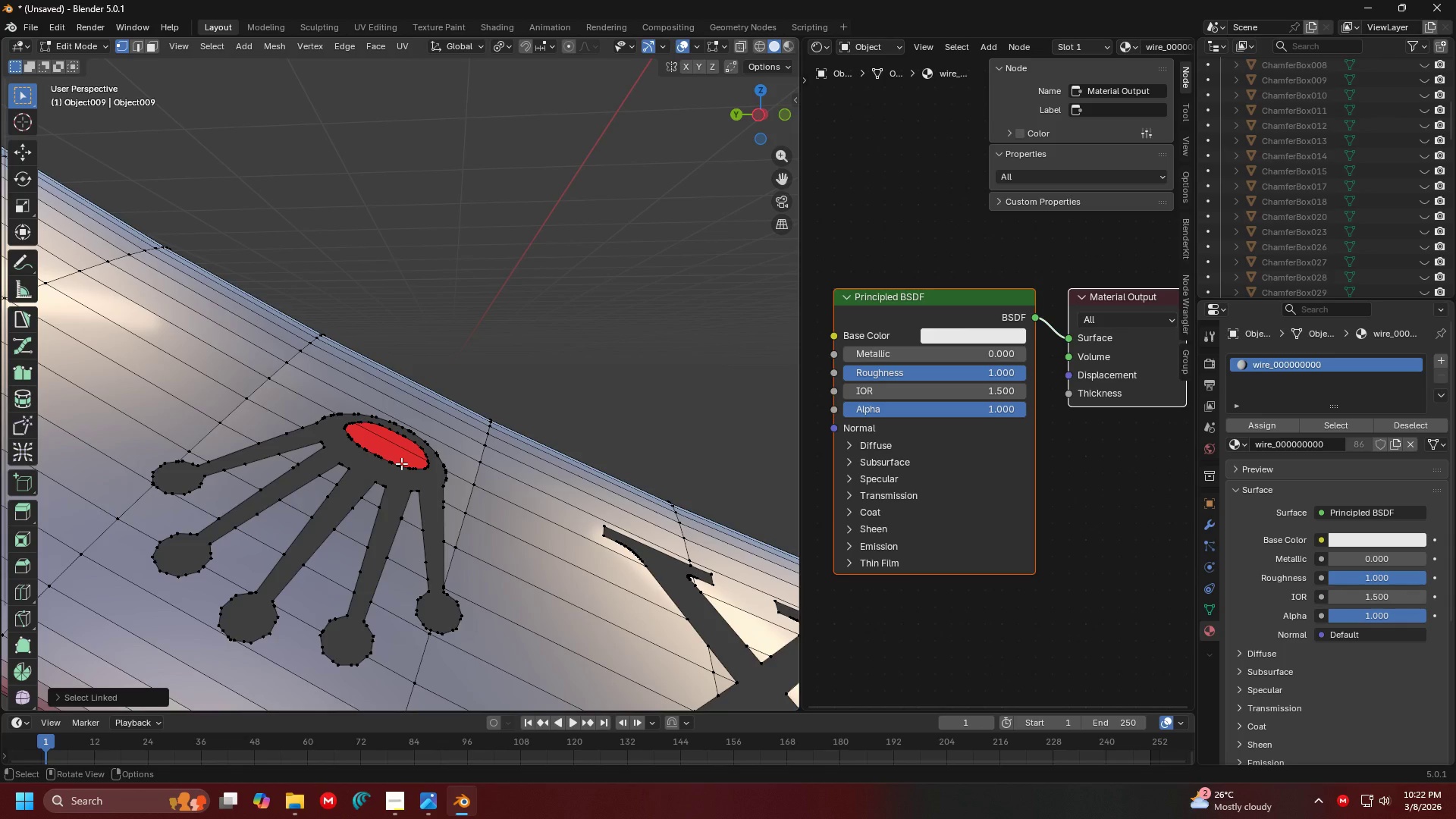 
scroll: coordinate [330, 412], scroll_direction: up, amount: 5.0
 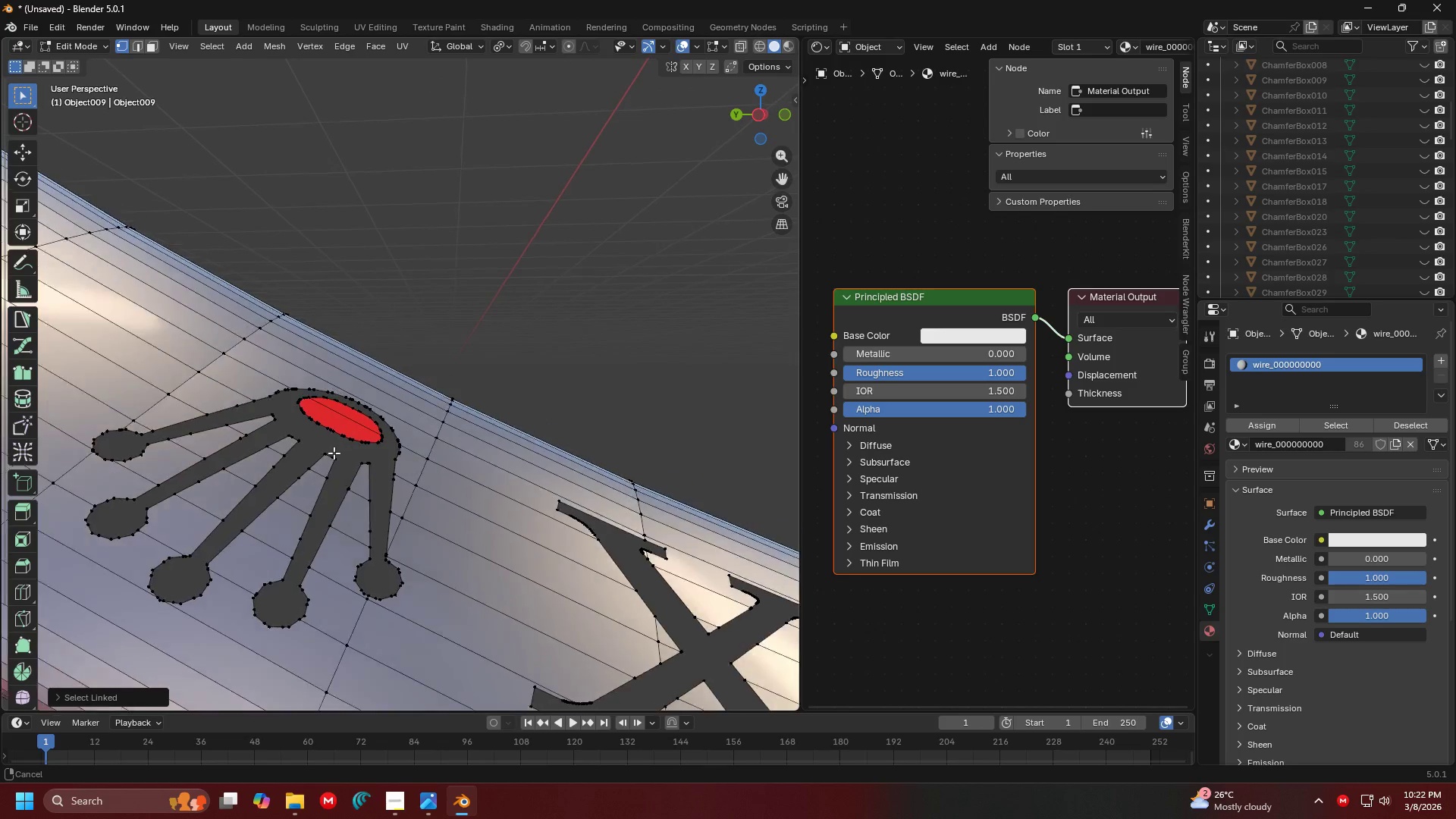 
type(llll)
 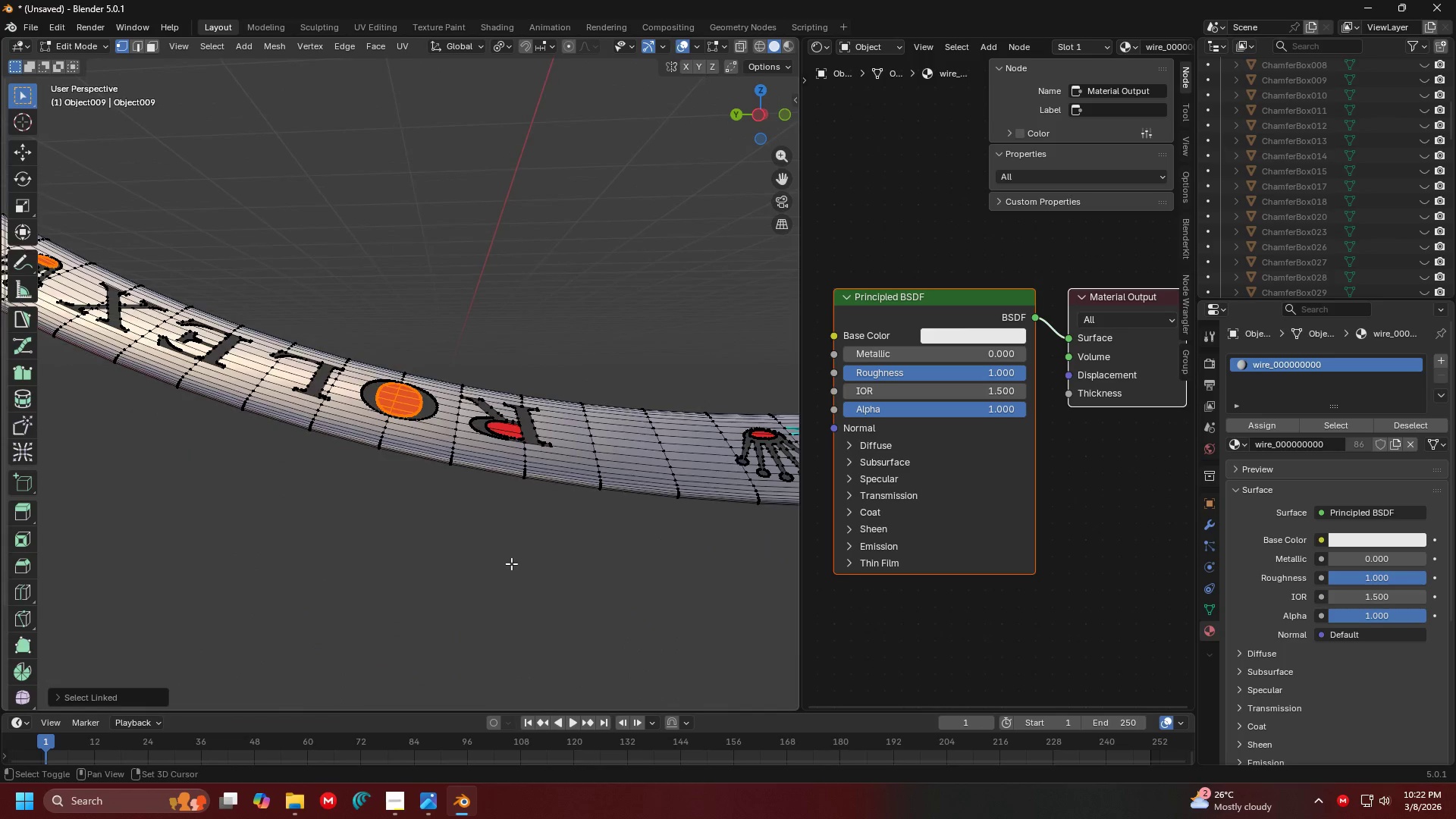 
 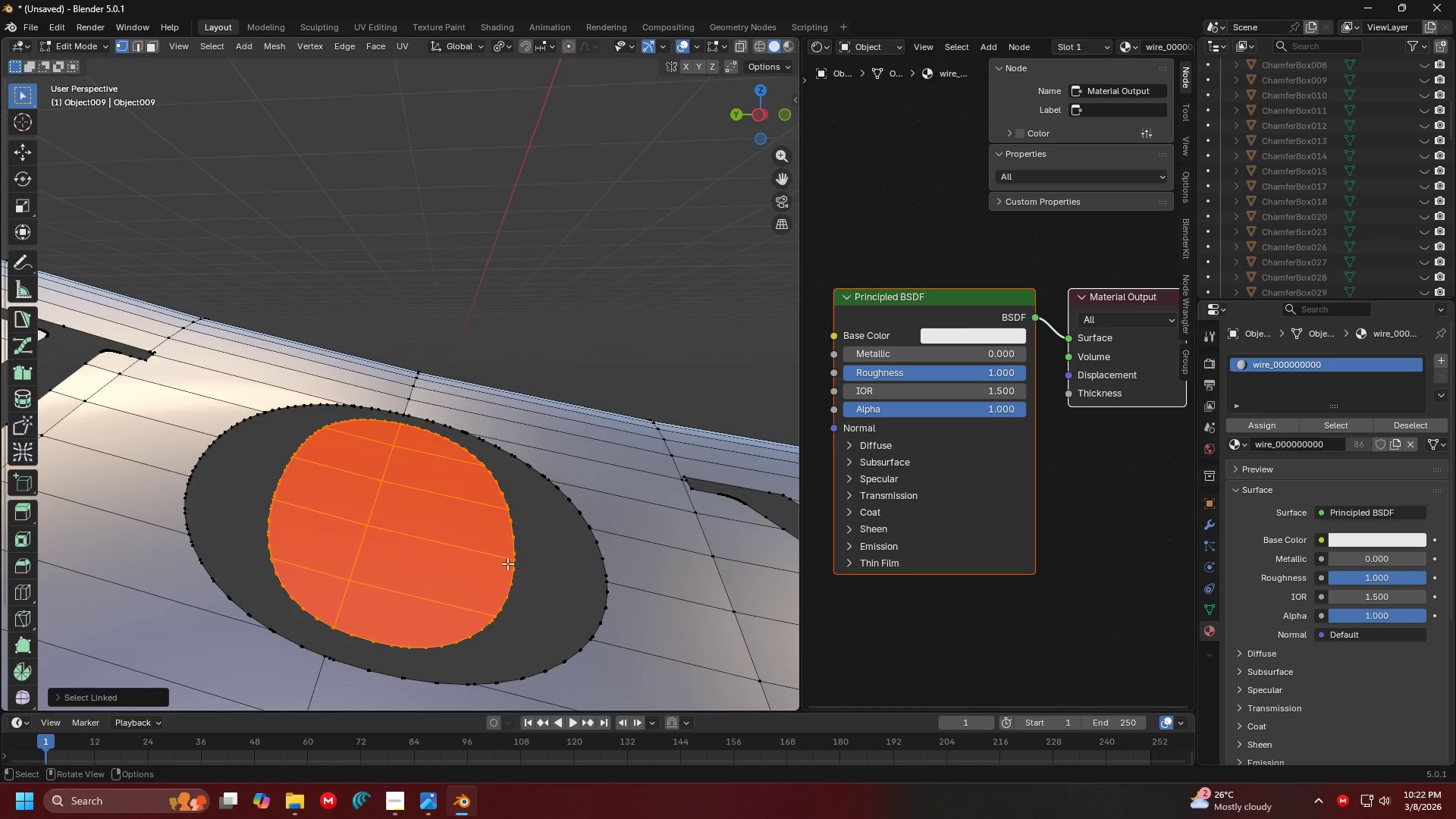 
hold_key(key=ShiftLeft, duration=0.45)
 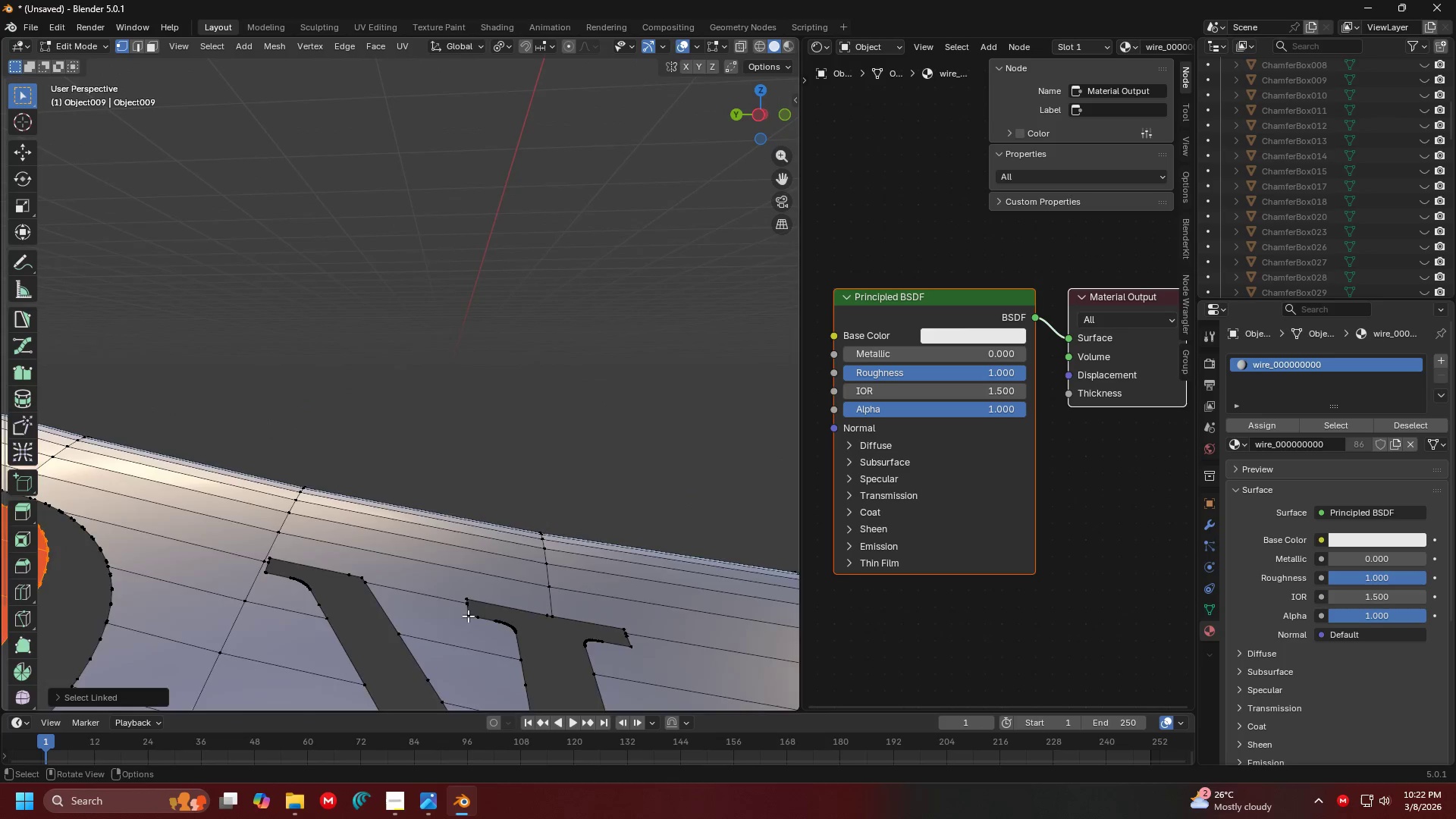 
hold_key(key=ShiftLeft, duration=0.42)
 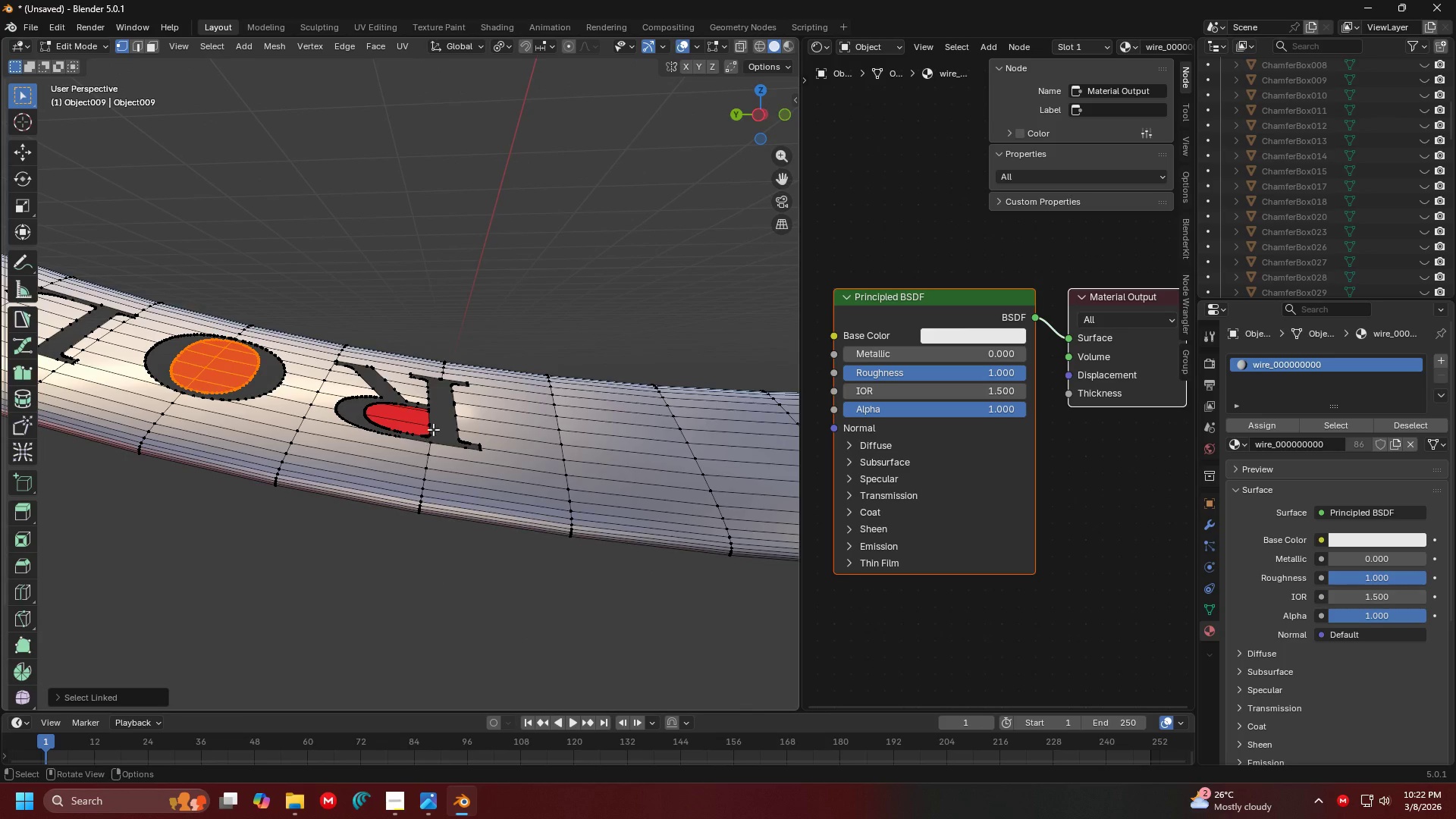 
scroll: coordinate [469, 621], scroll_direction: down, amount: 3.0
 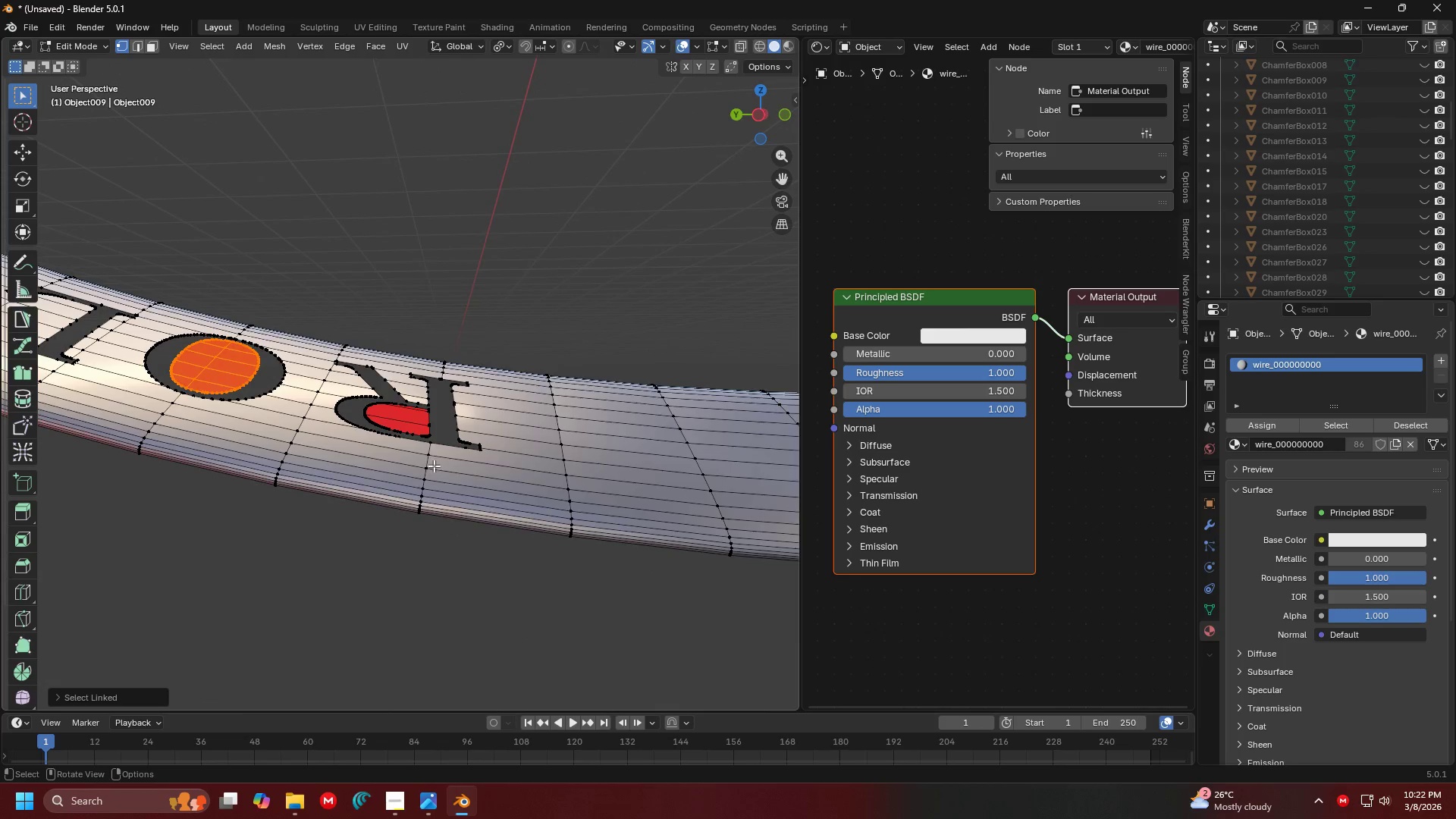 
key(L)
 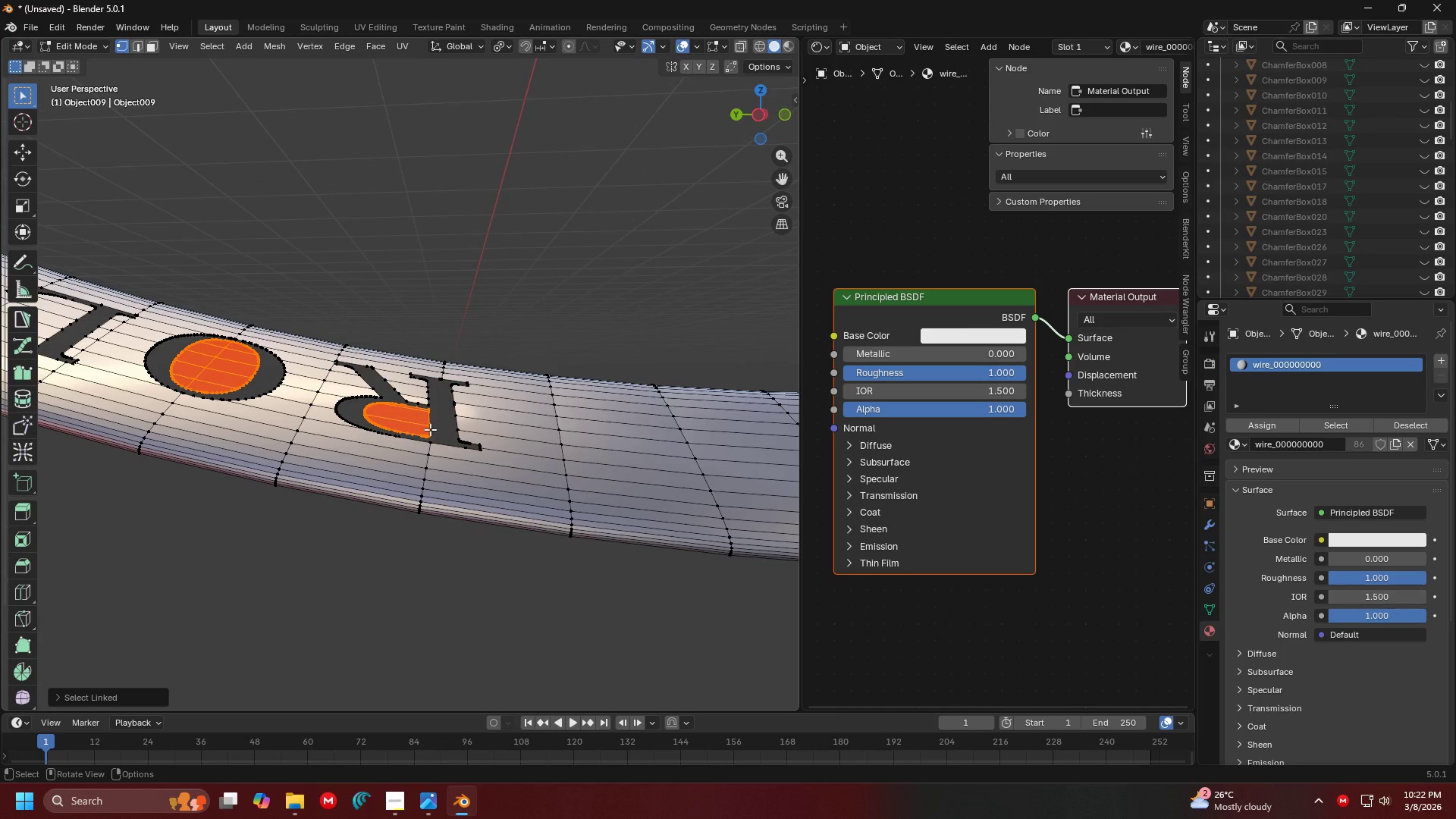 
hold_key(key=ShiftLeft, duration=0.72)
 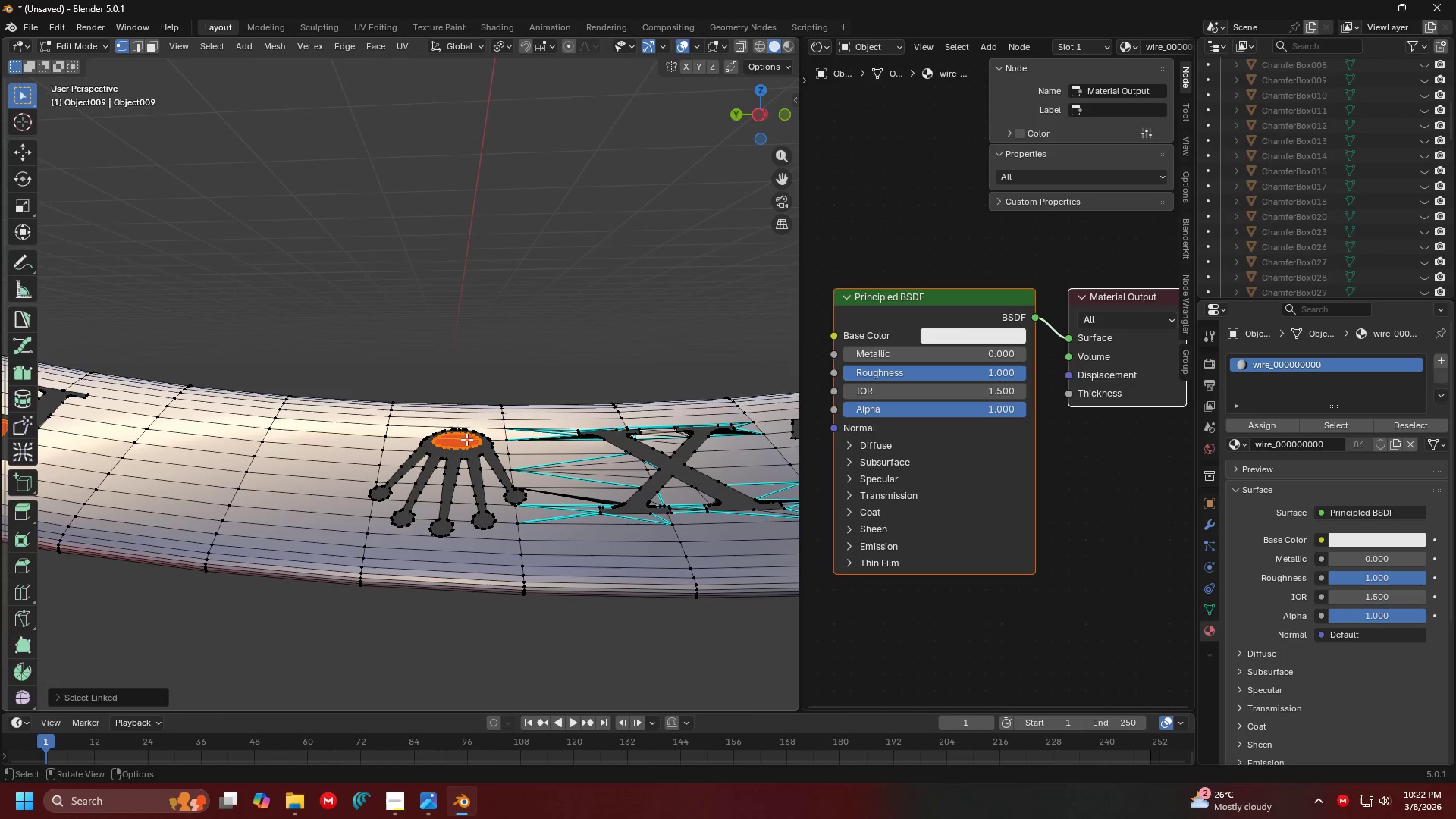 
type(lll)
 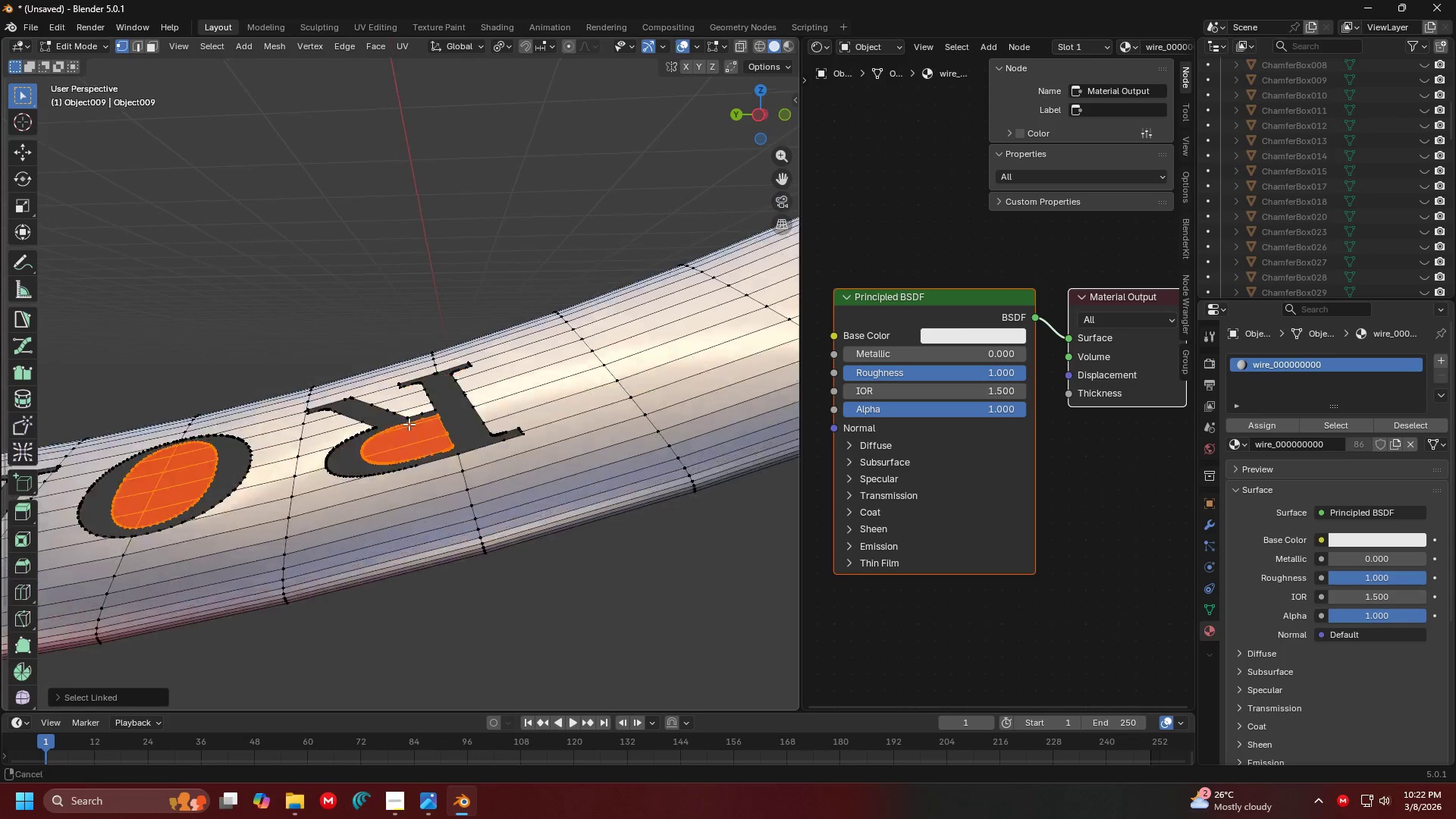 
 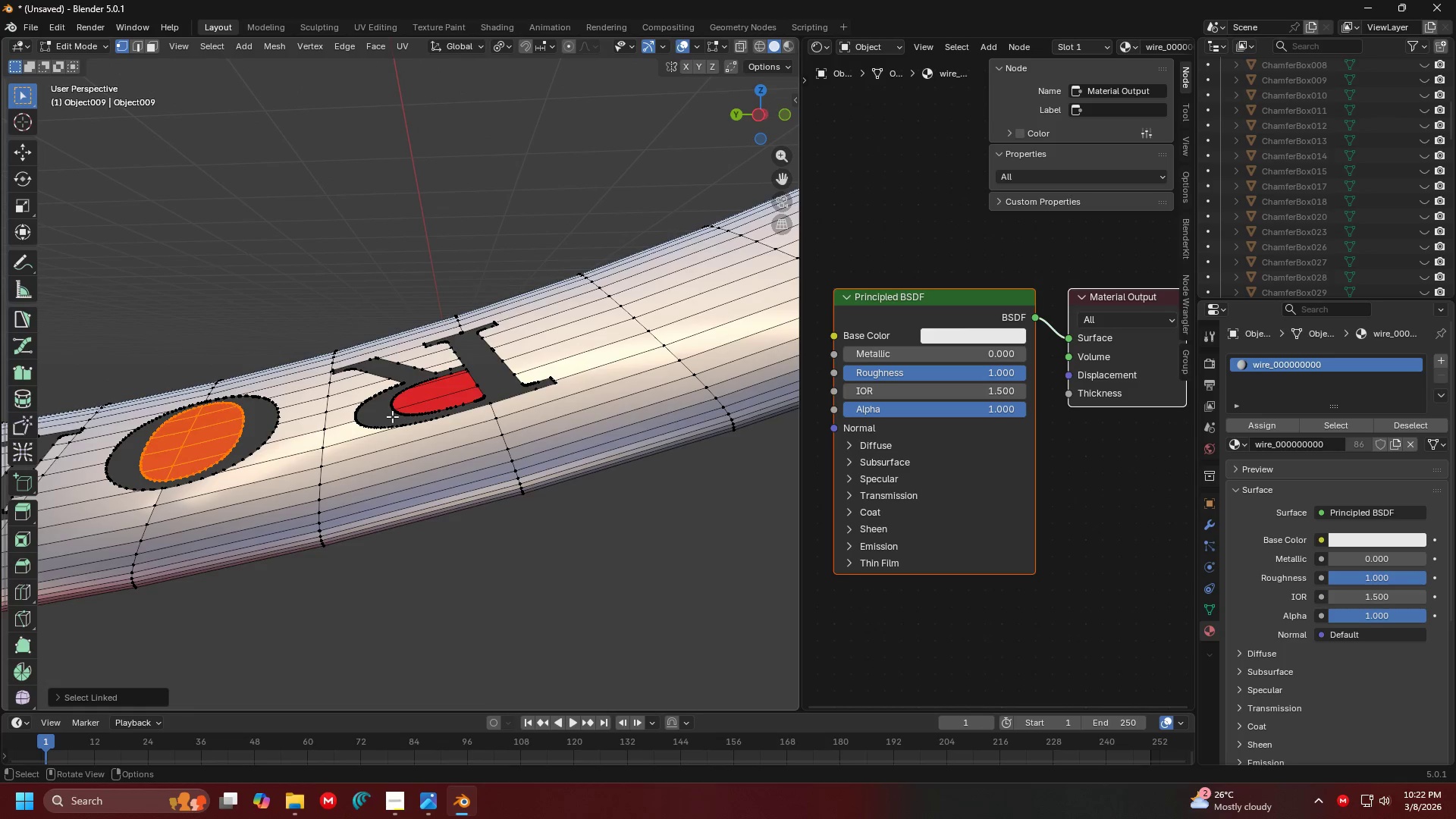 
hold_key(key=ShiftLeft, duration=0.41)
 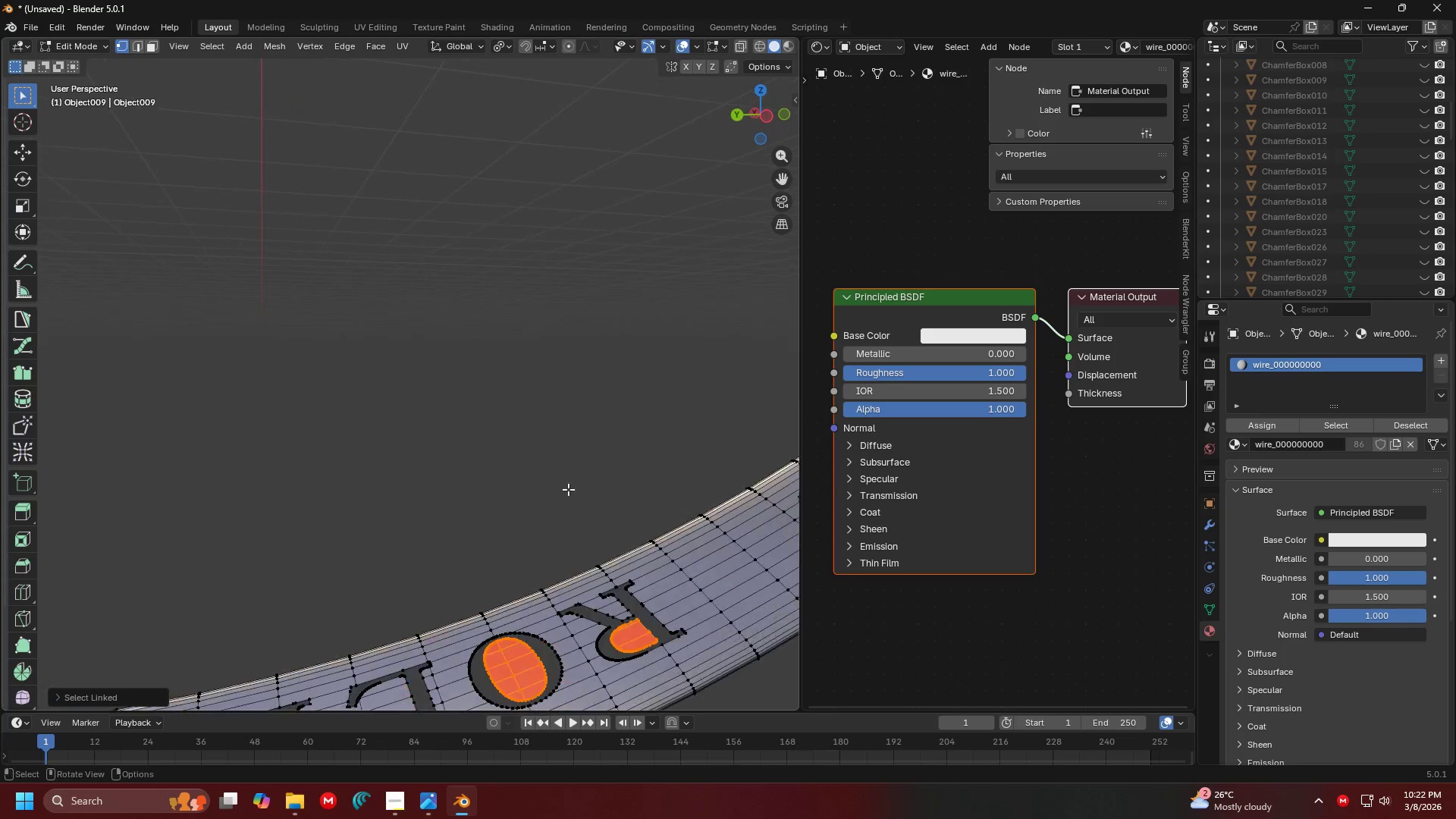 
hold_key(key=ShiftLeft, duration=0.98)
 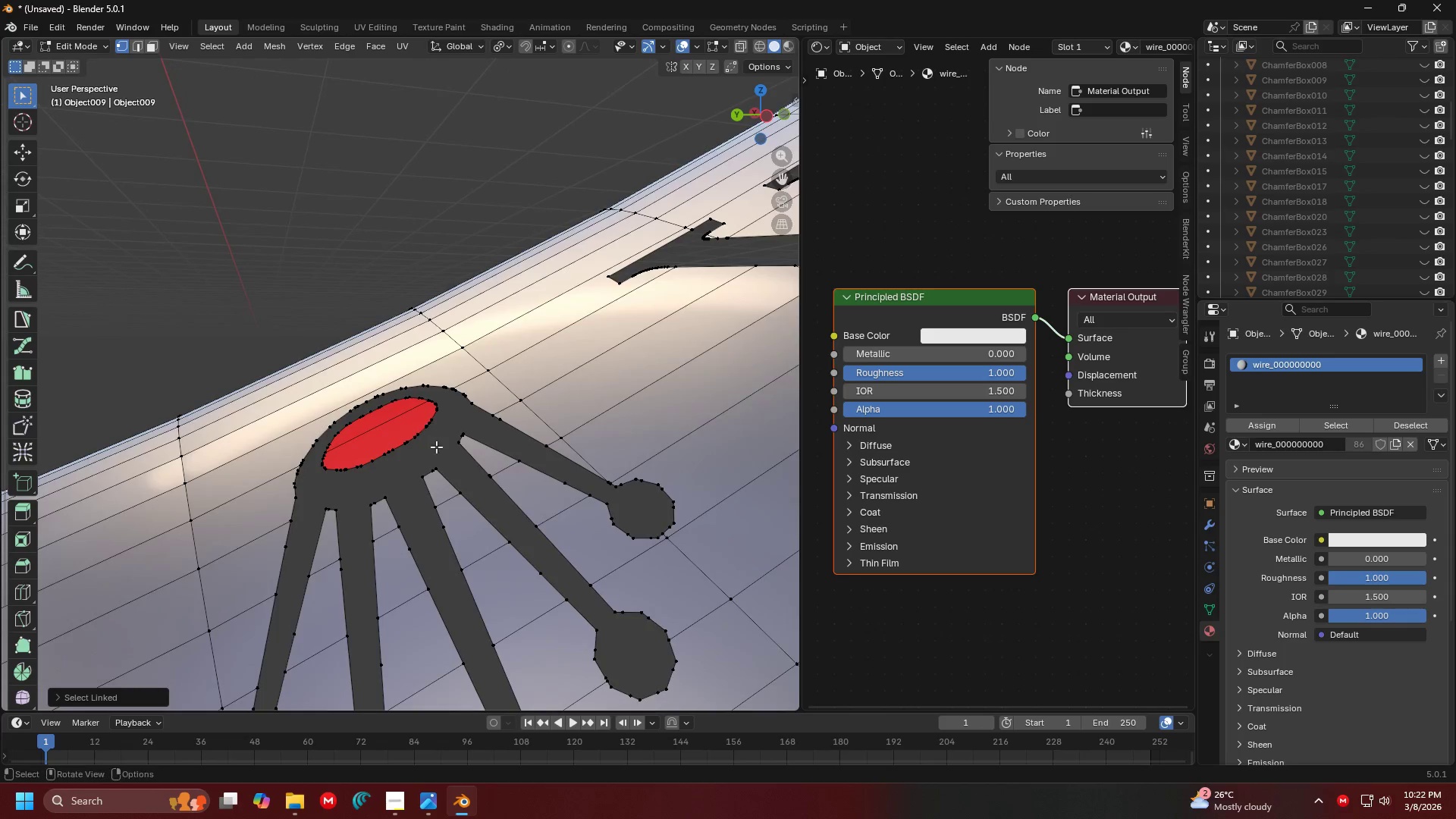 
scroll: coordinate [649, 488], scroll_direction: down, amount: 2.0
 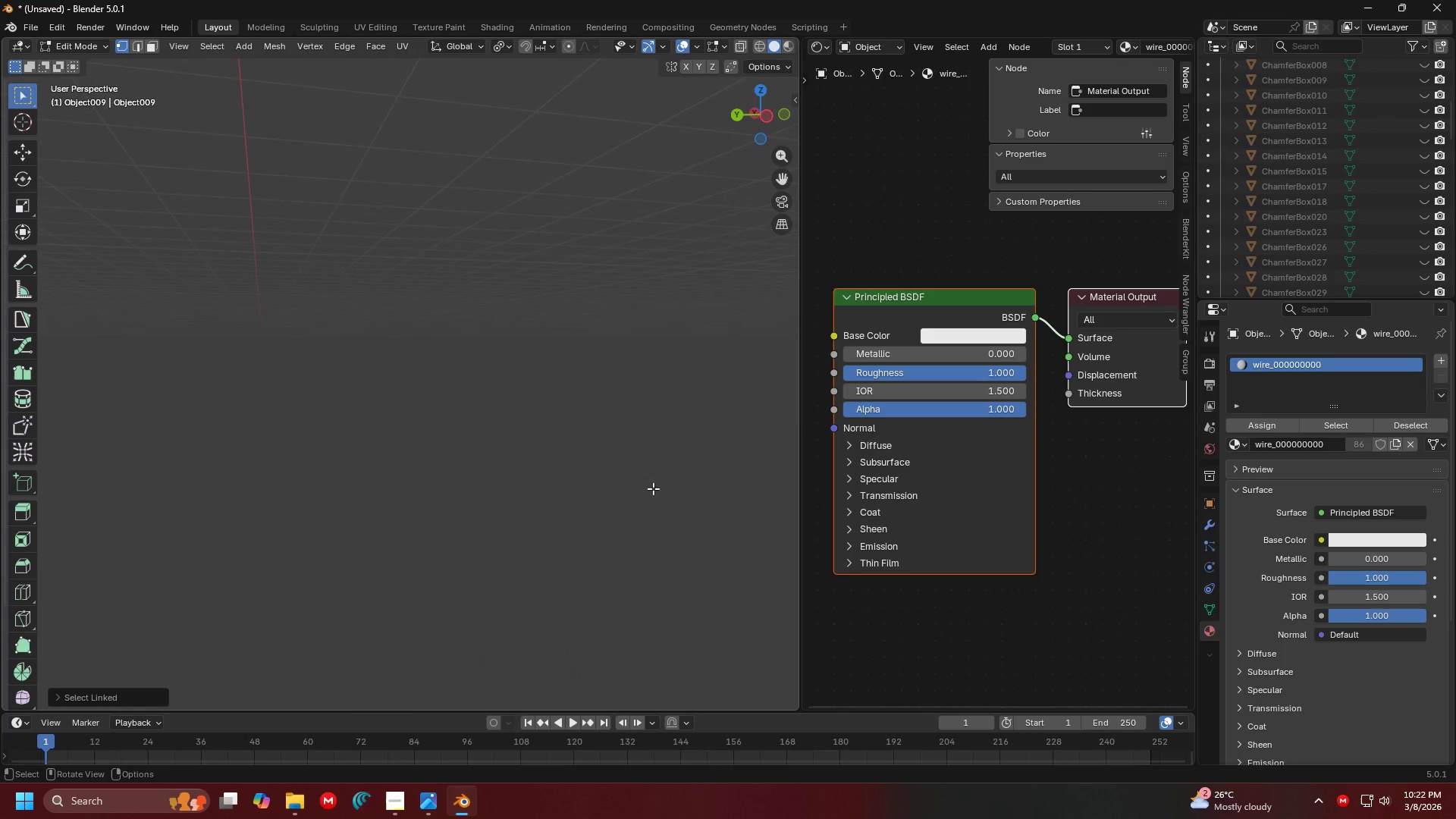 
key(L)
 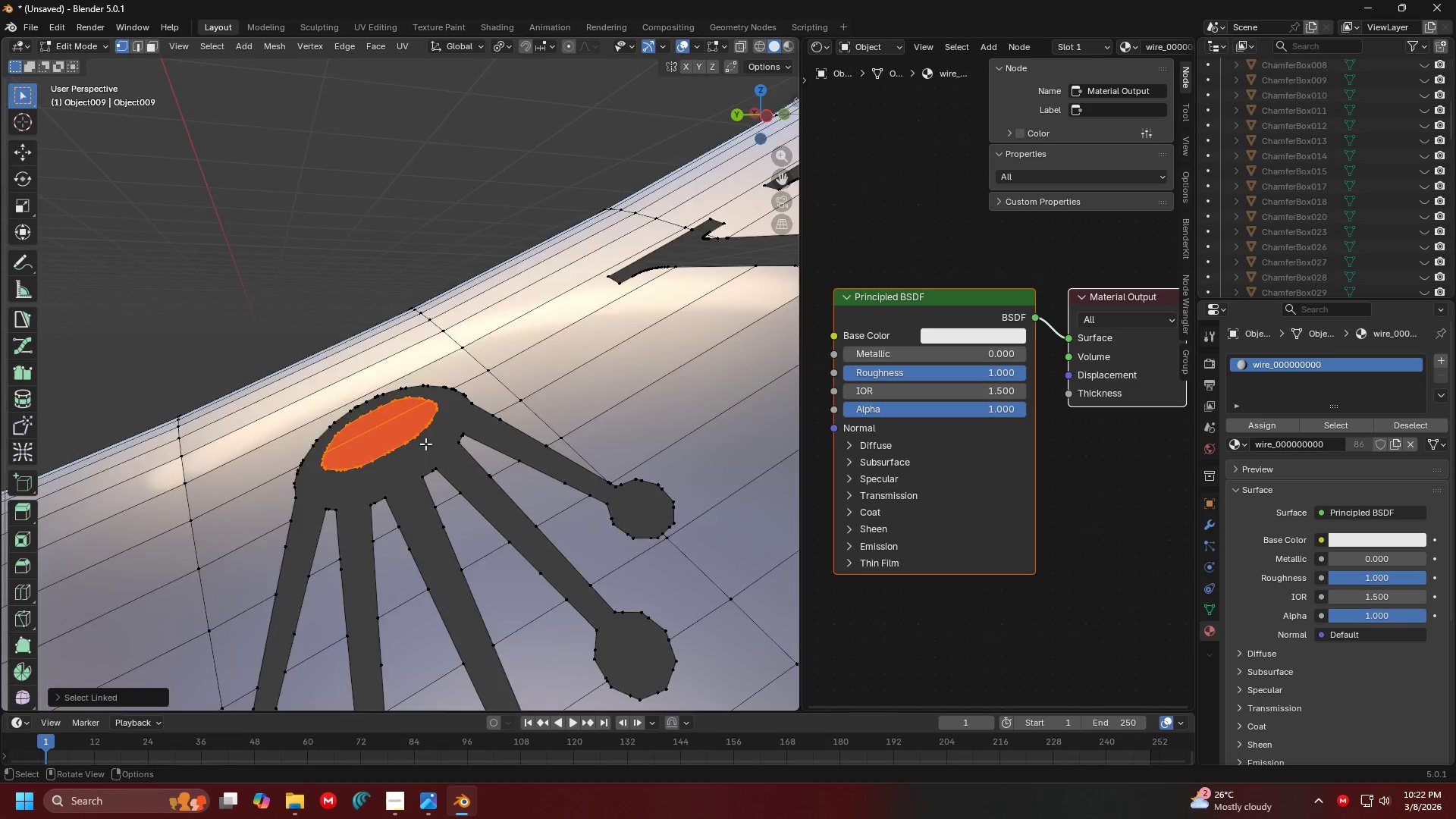 
hold_key(key=ShiftLeft, duration=0.5)
 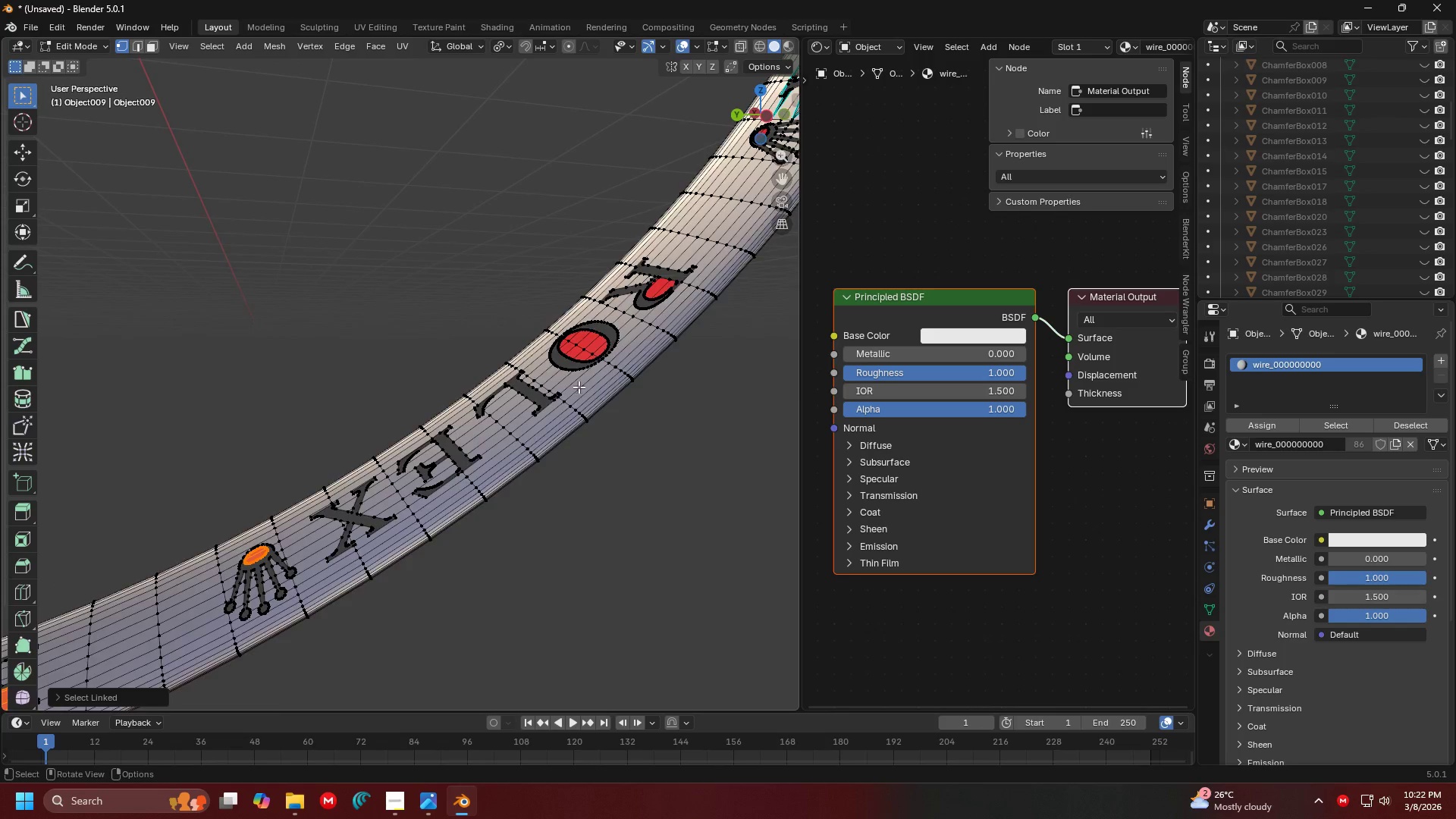 
scroll: coordinate [425, 444], scroll_direction: down, amount: 2.0
 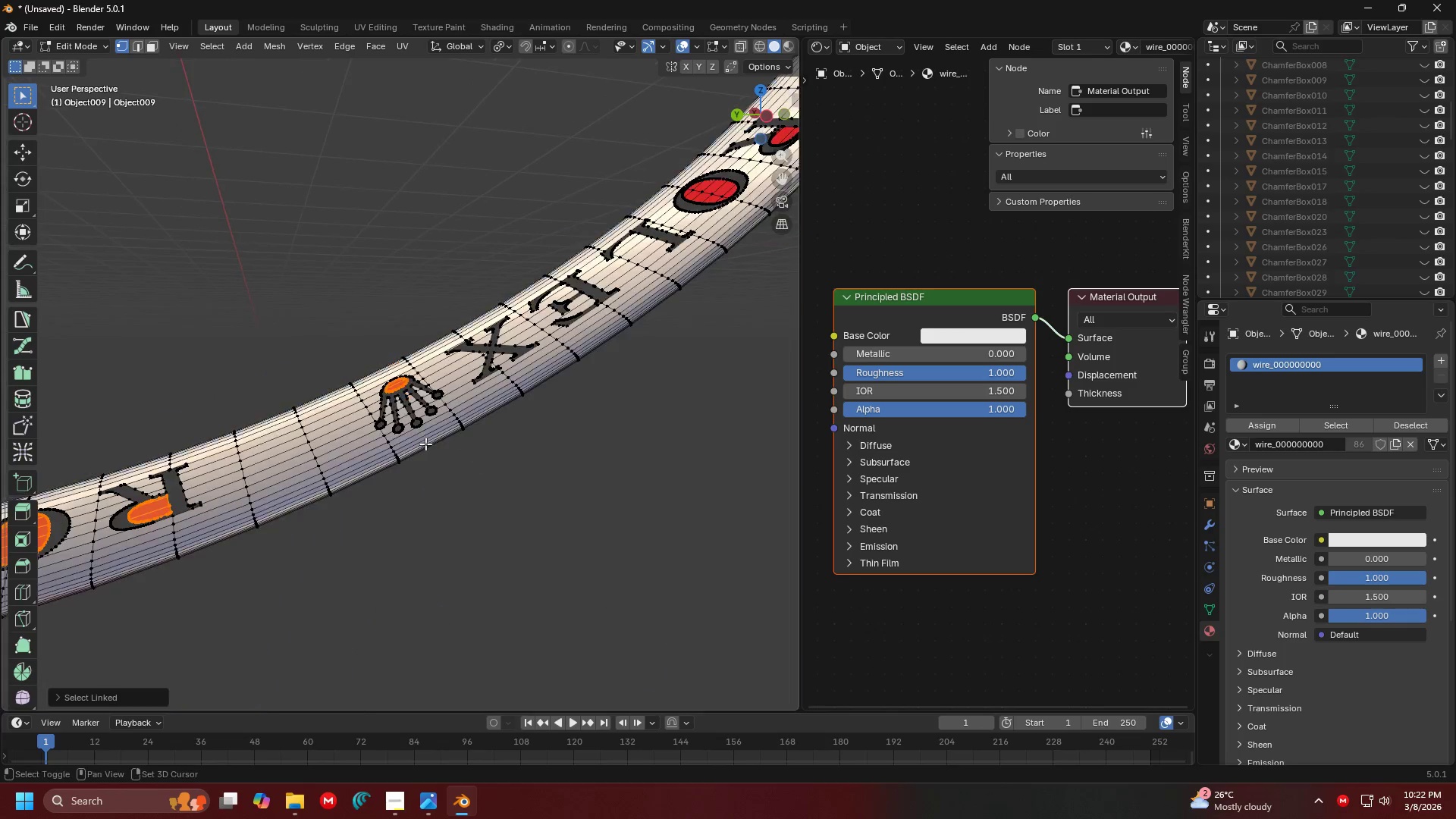 
hold_key(key=ShiftLeft, duration=0.53)
 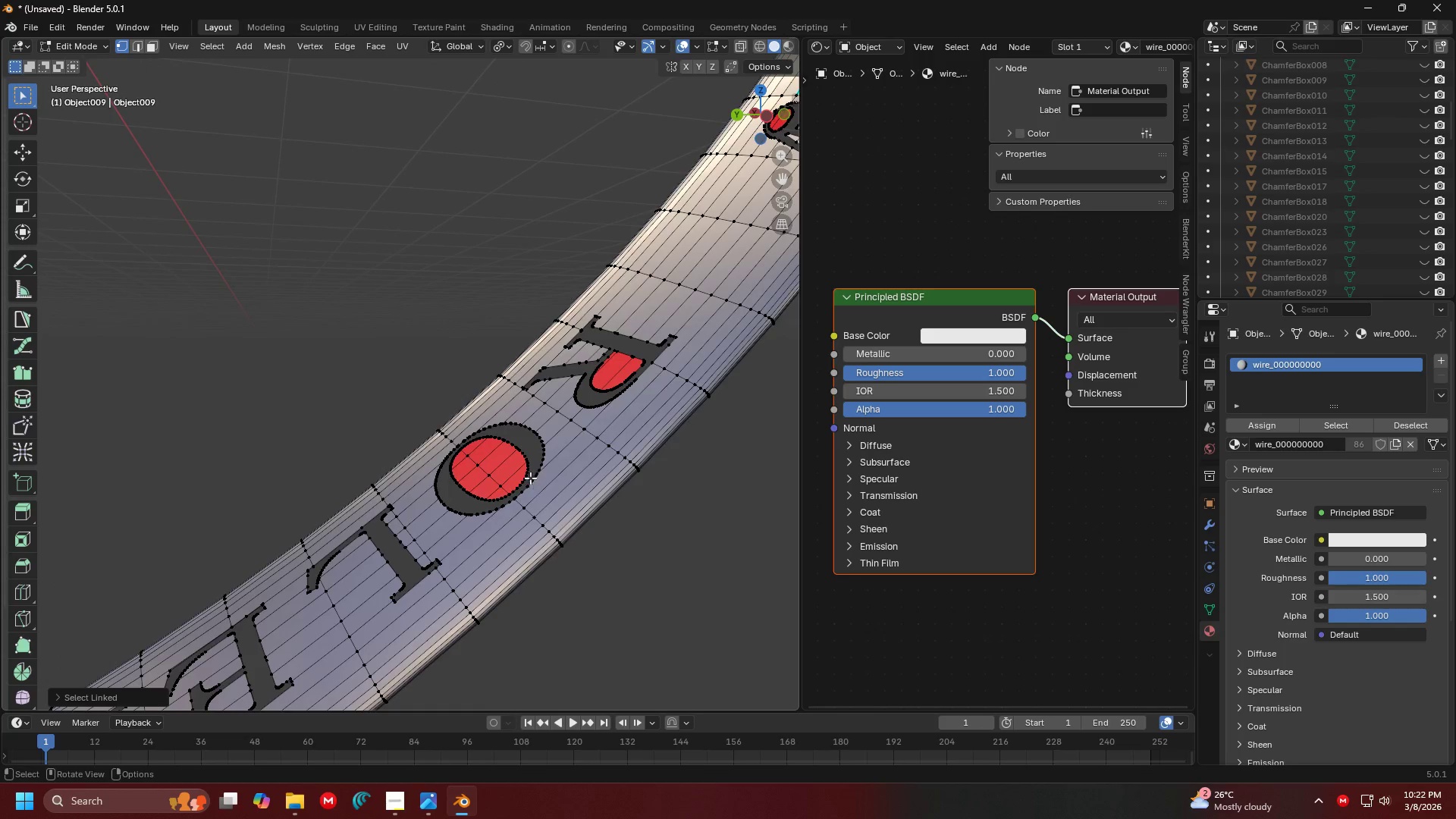 
scroll: coordinate [580, 384], scroll_direction: up, amount: 1.0
 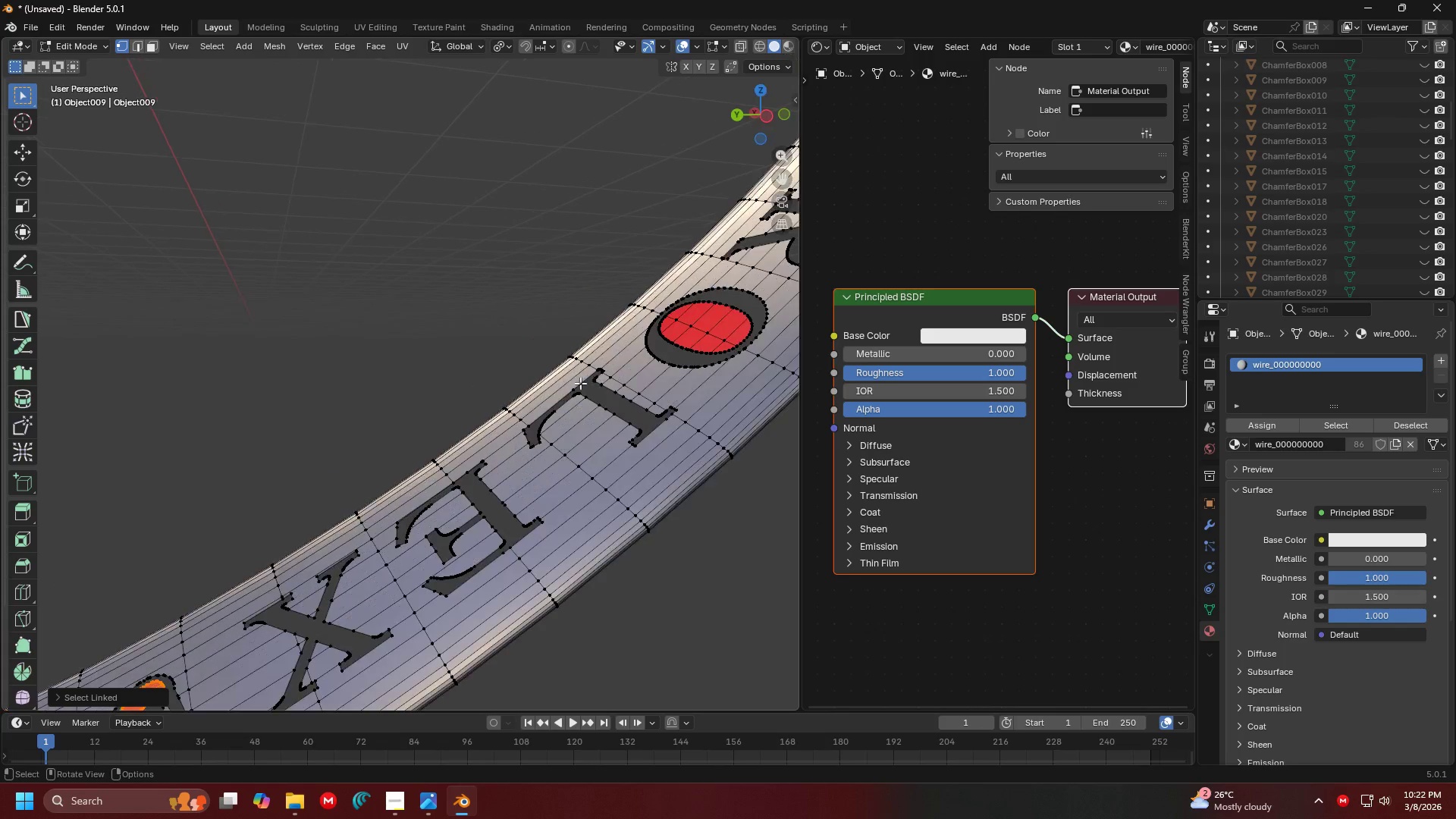 
key(L)
 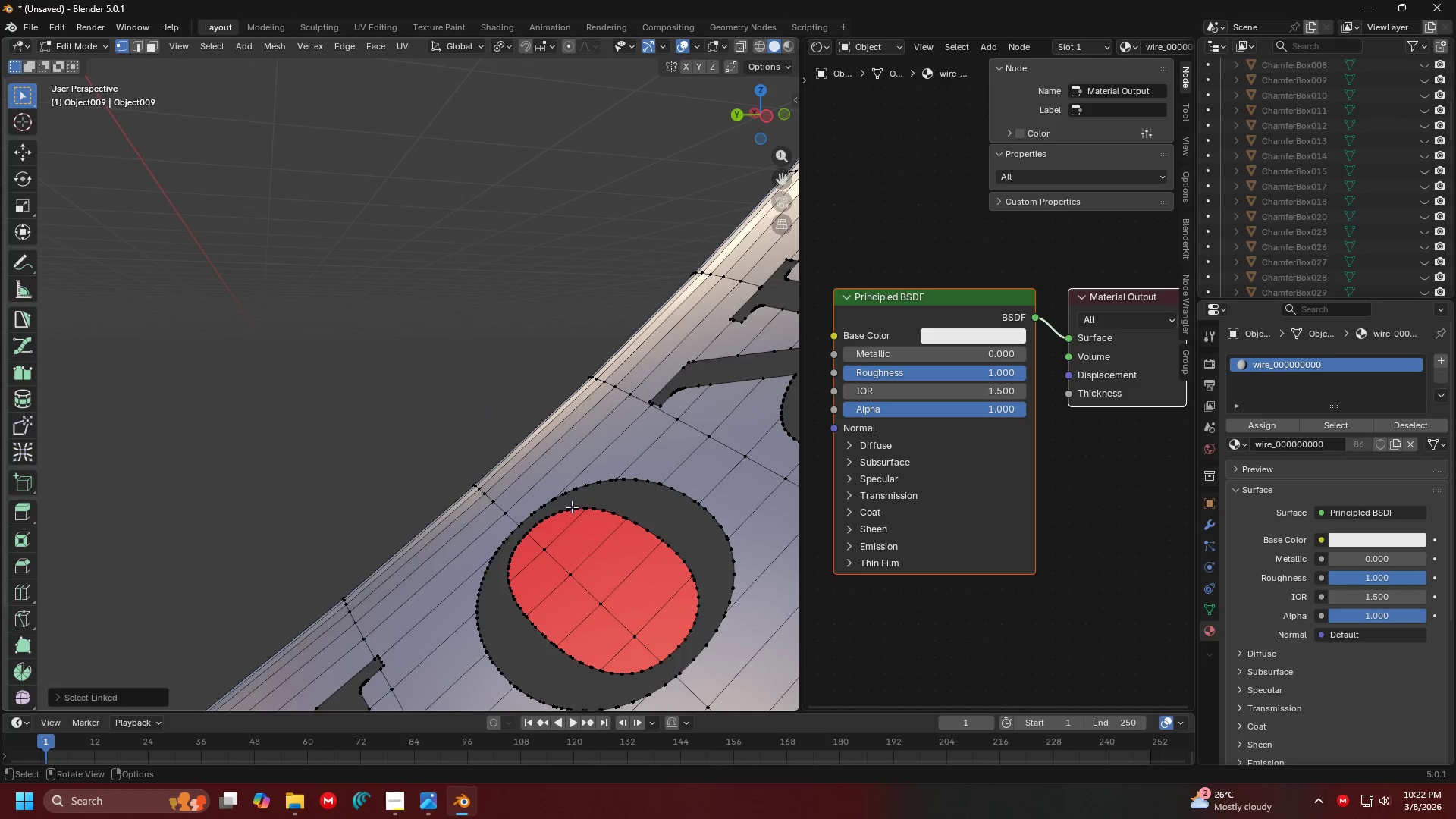 
scroll: coordinate [523, 463], scroll_direction: up, amount: 1.0
 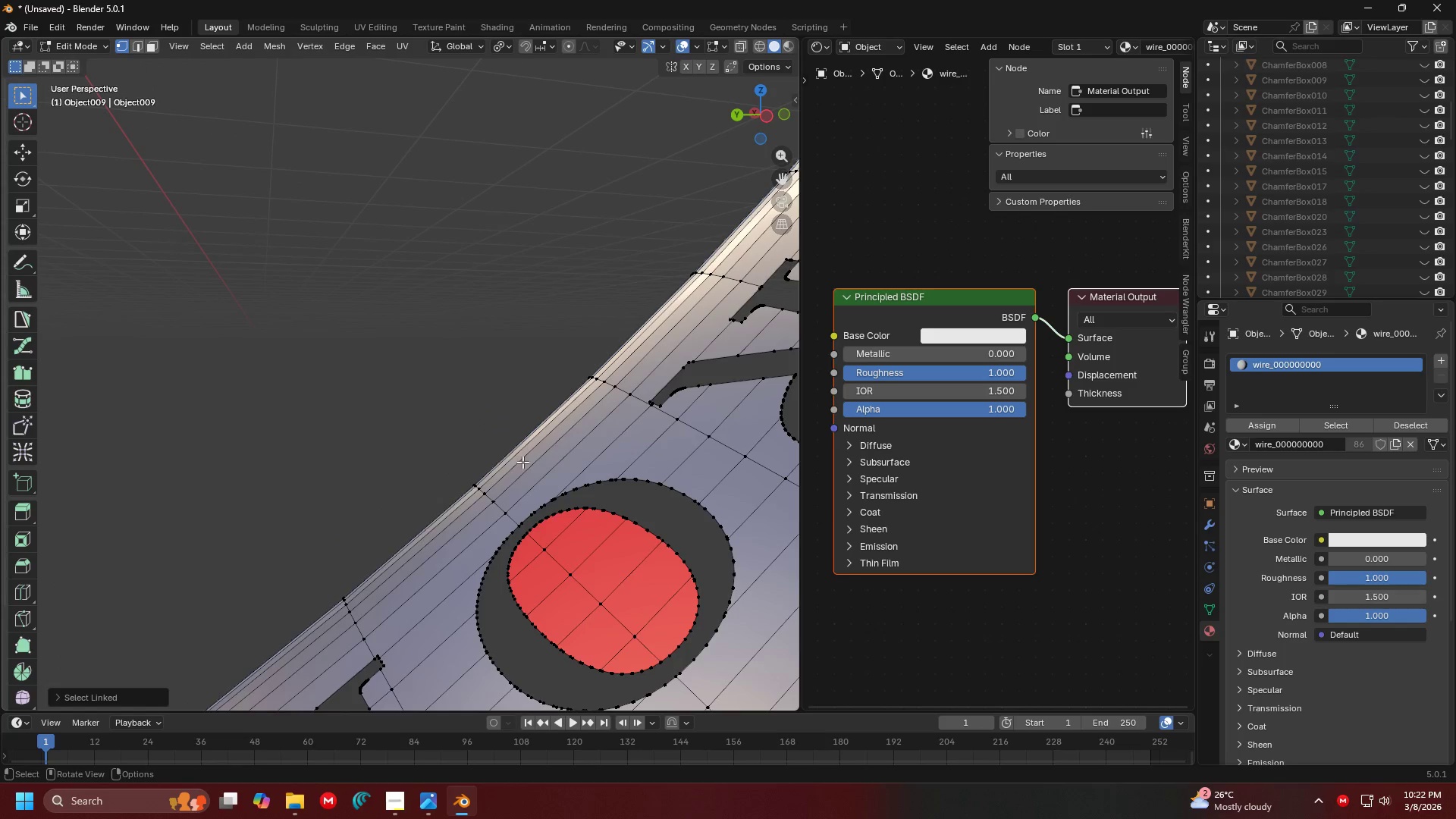 
type(lllll)
 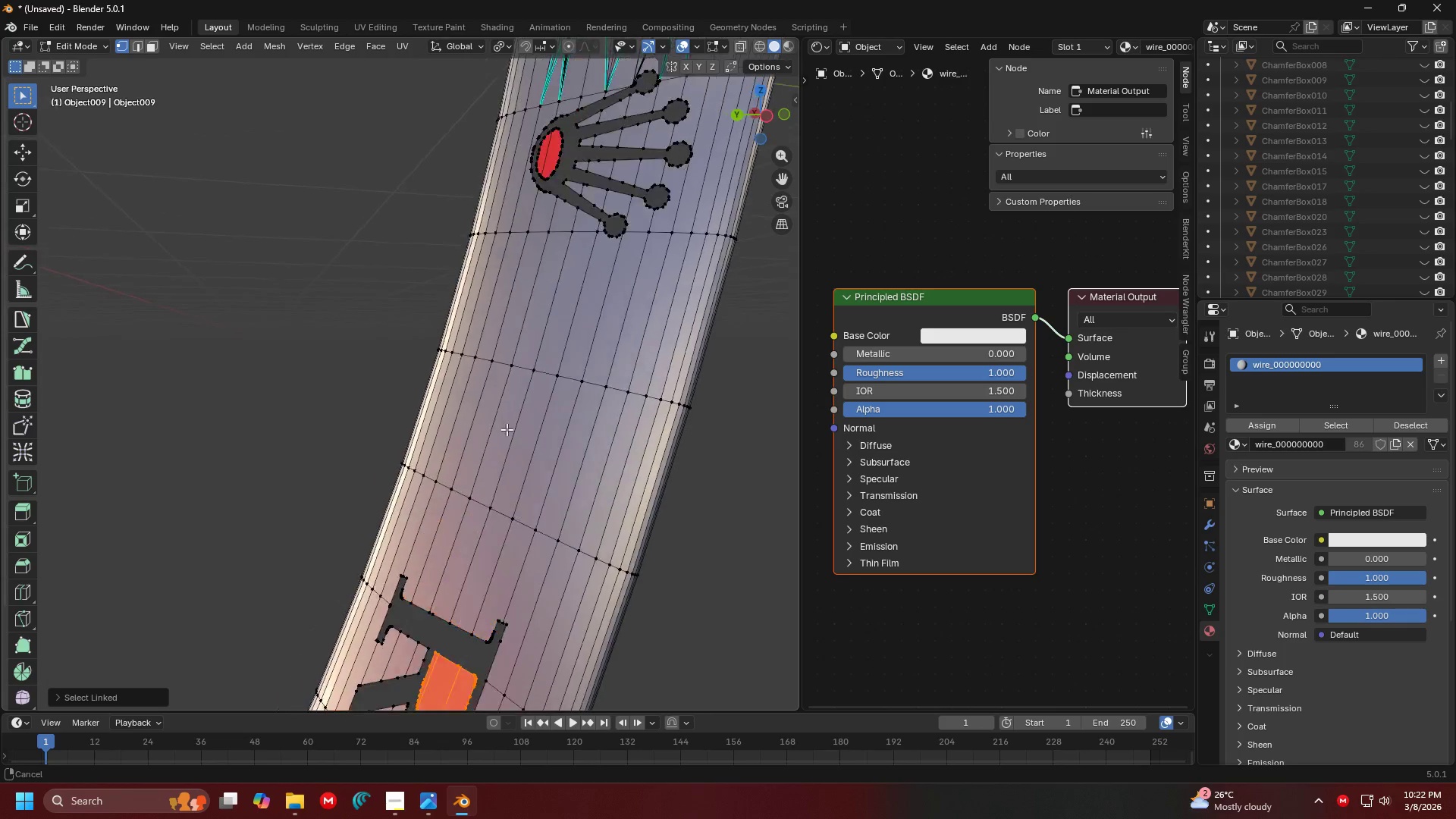 
scroll: coordinate [521, 451], scroll_direction: down, amount: 1.0
 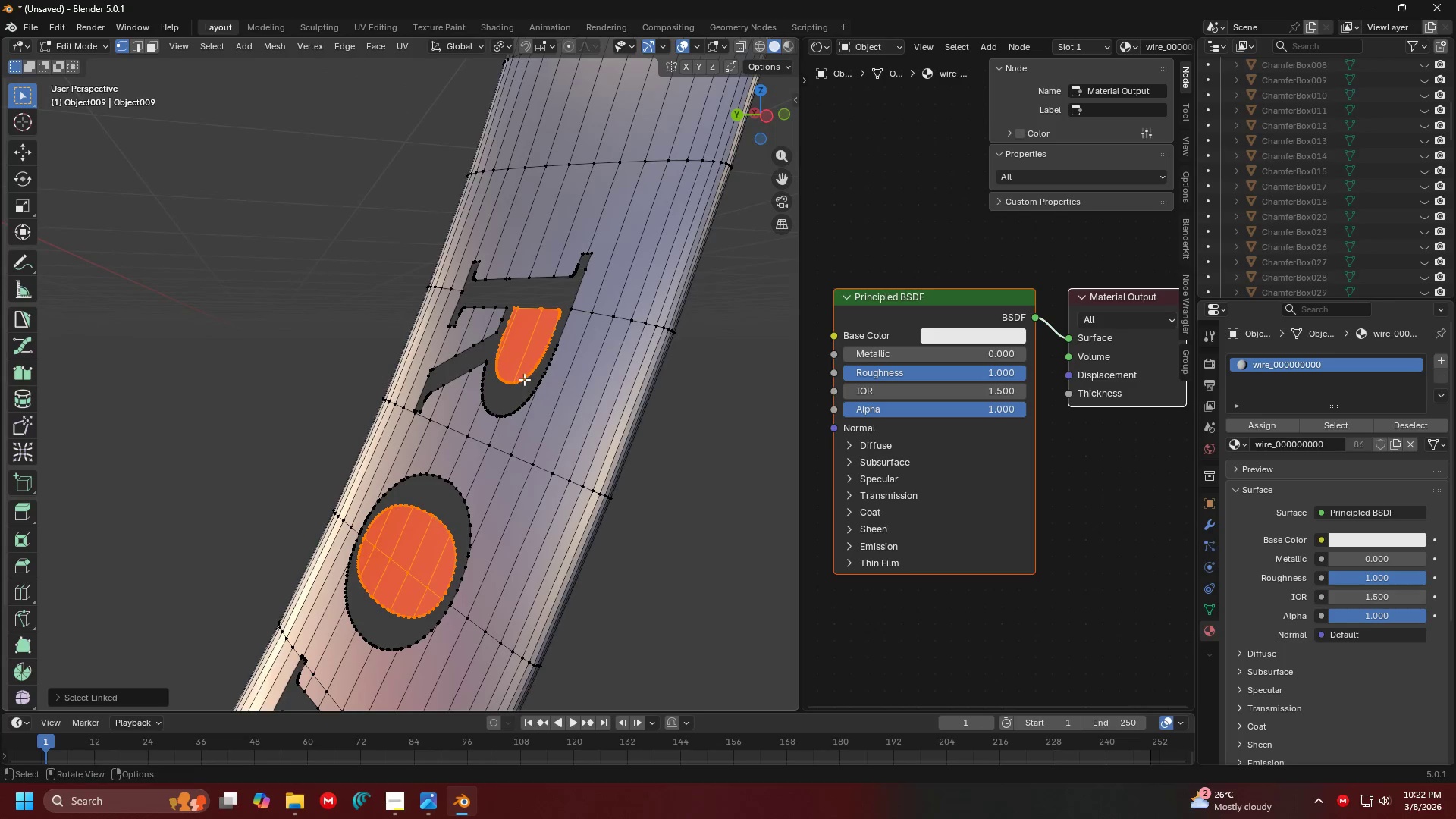 
hold_key(key=ShiftLeft, duration=0.72)
 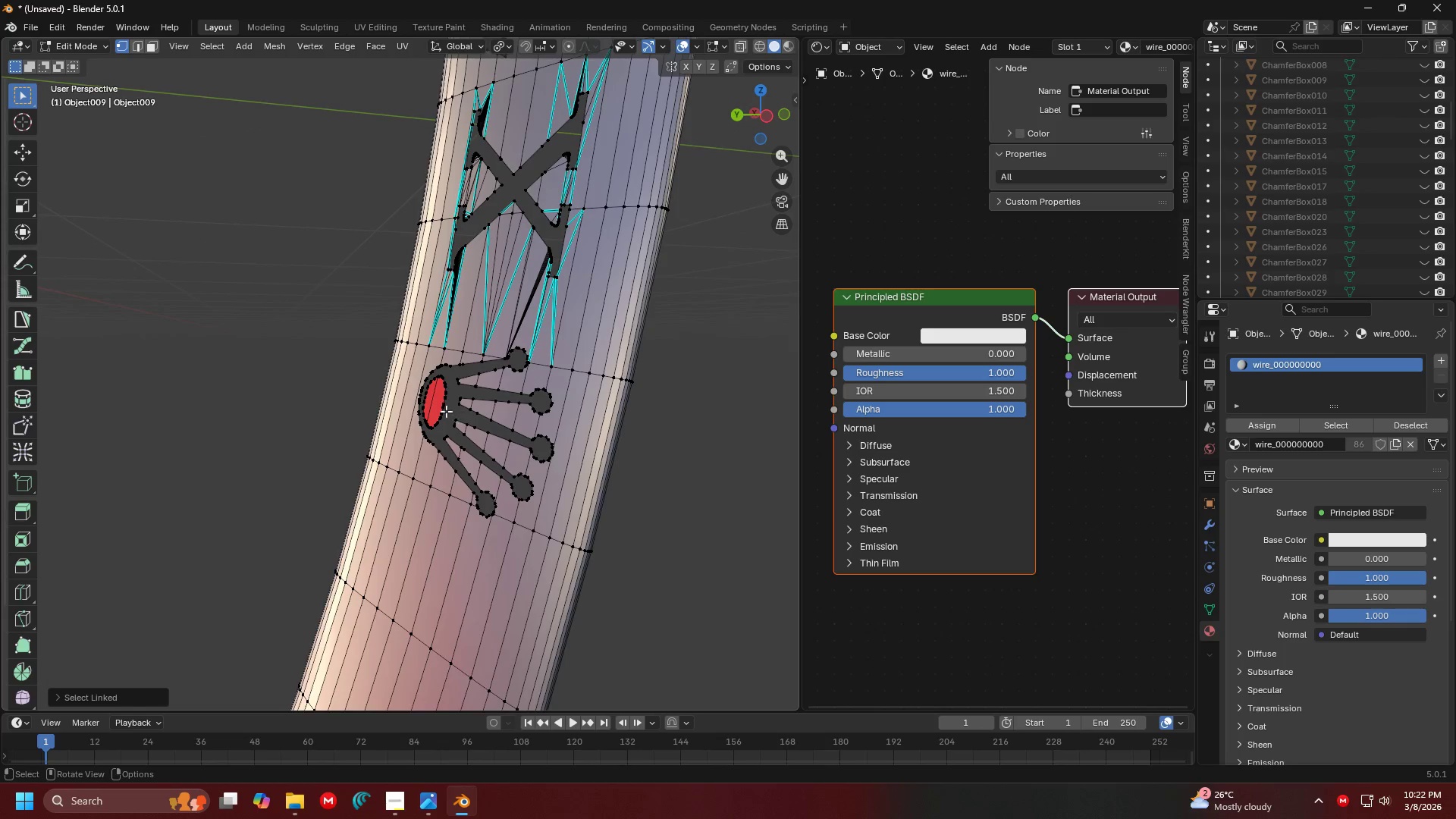 
type(ll)
 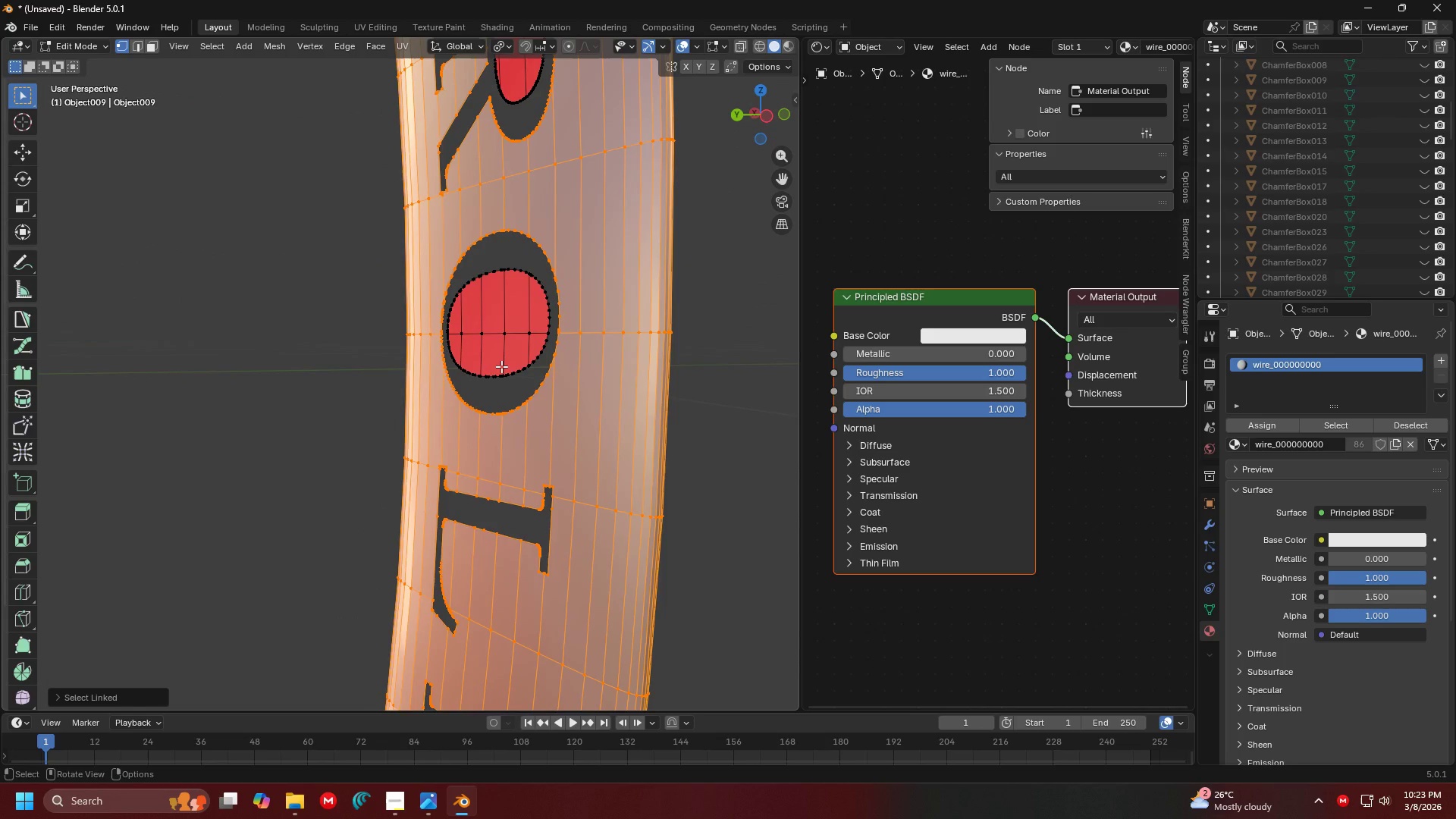 
key(Control+ControlLeft)
 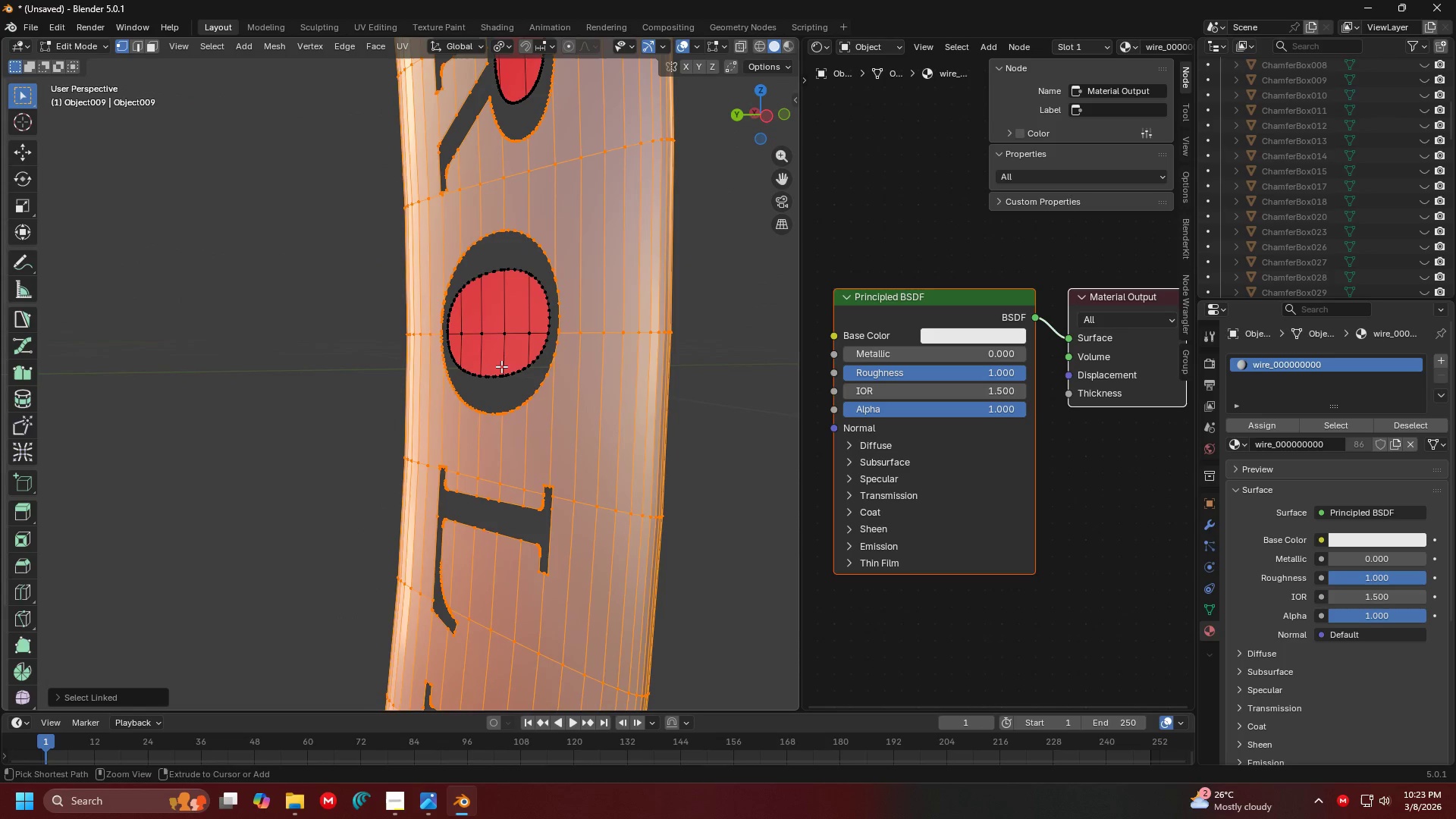 
key(Control+X)
 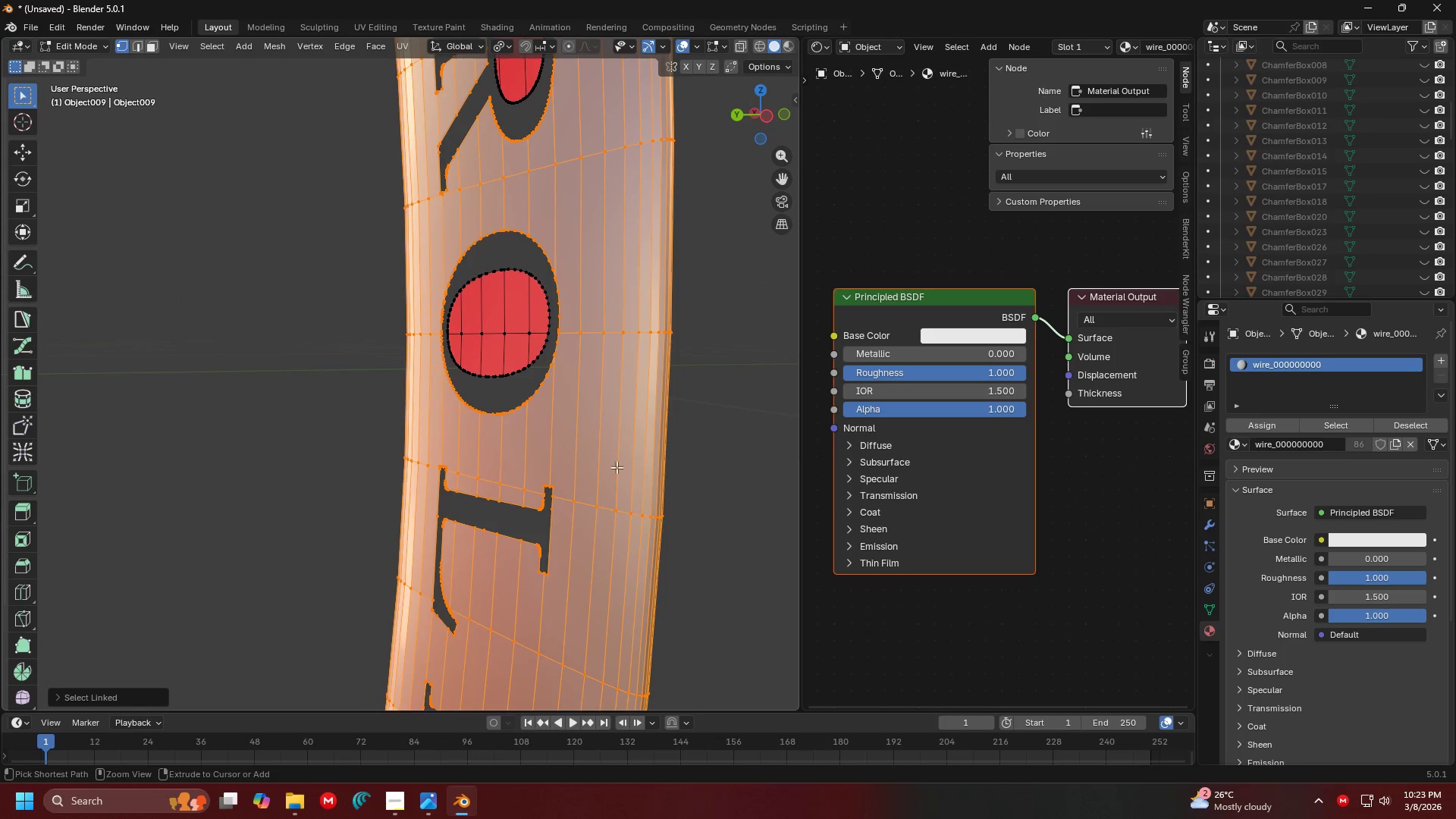 
key(Control+Z)
 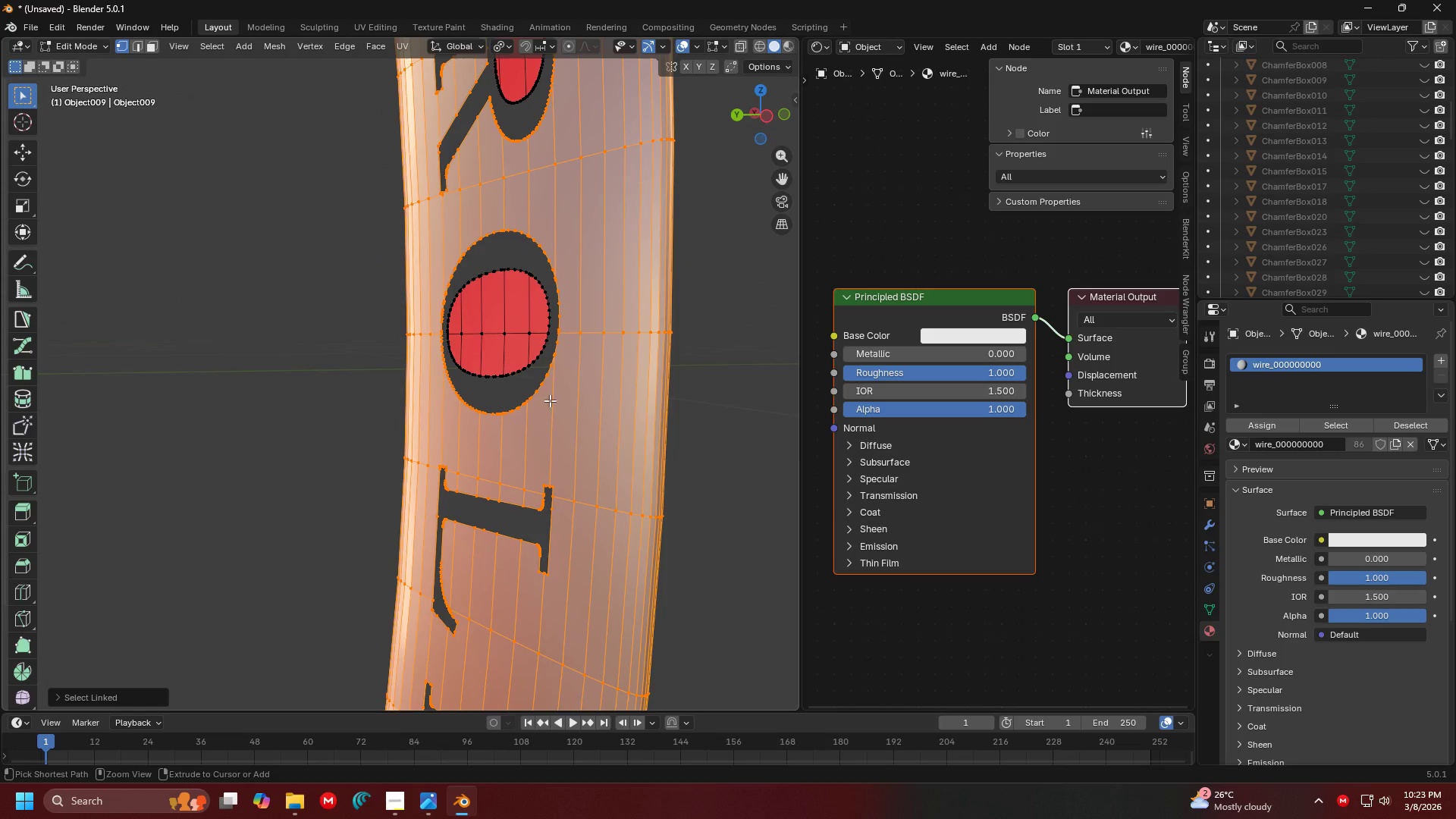 
key(Control+Z)
 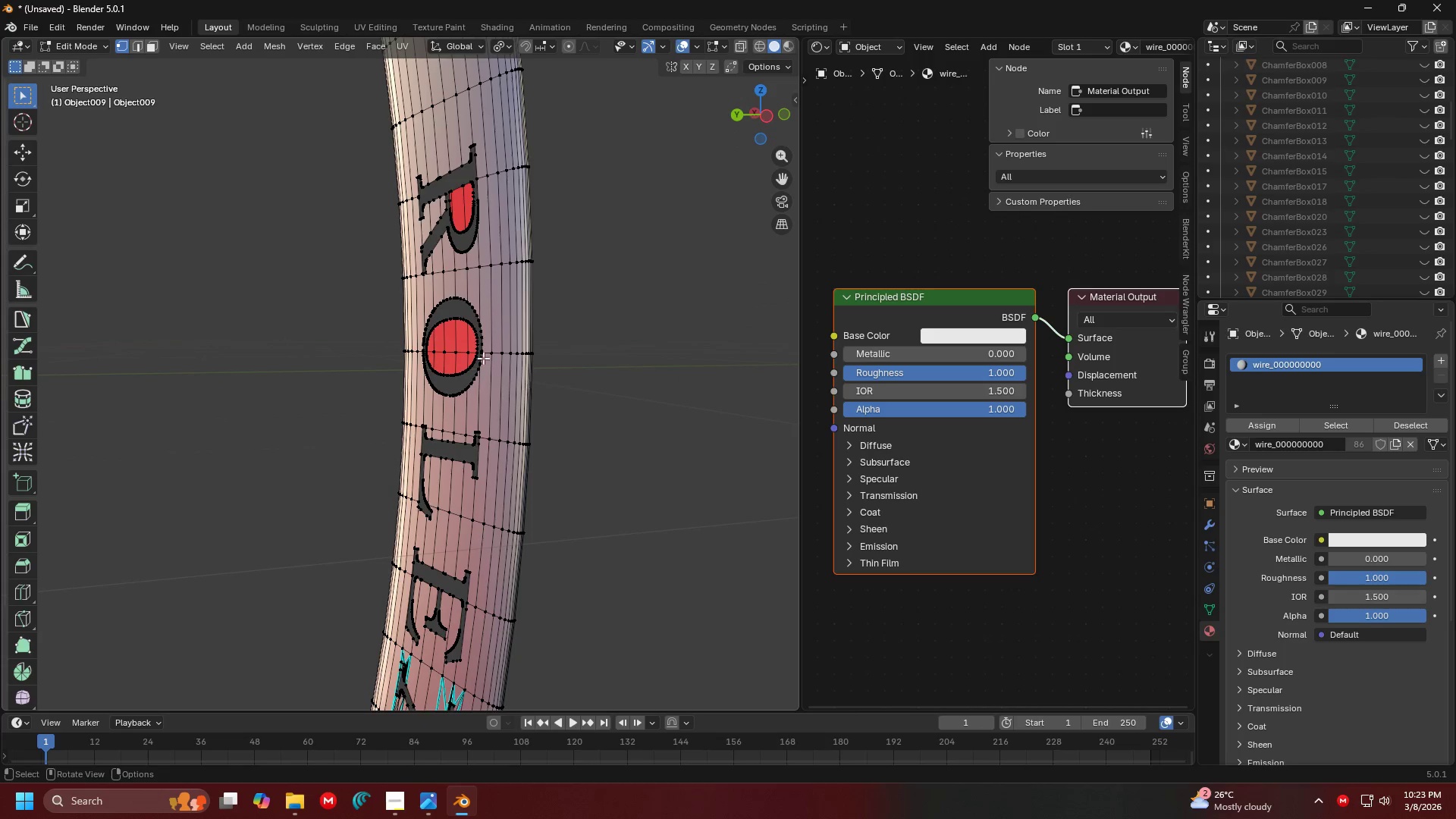 
scroll: coordinate [514, 392], scroll_direction: down, amount: 1.0
 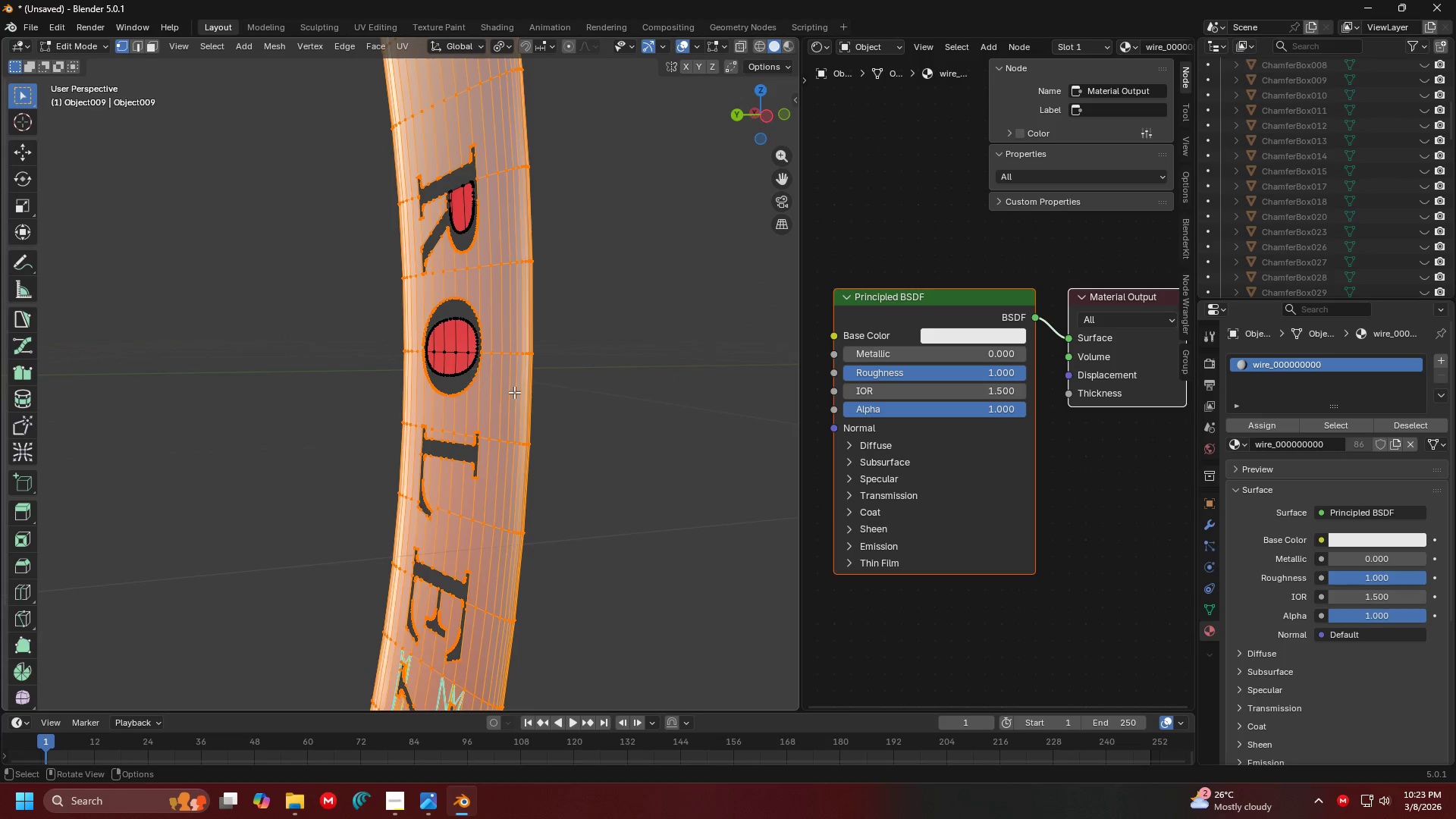 
scroll: coordinate [469, 347], scroll_direction: up, amount: 1.0
 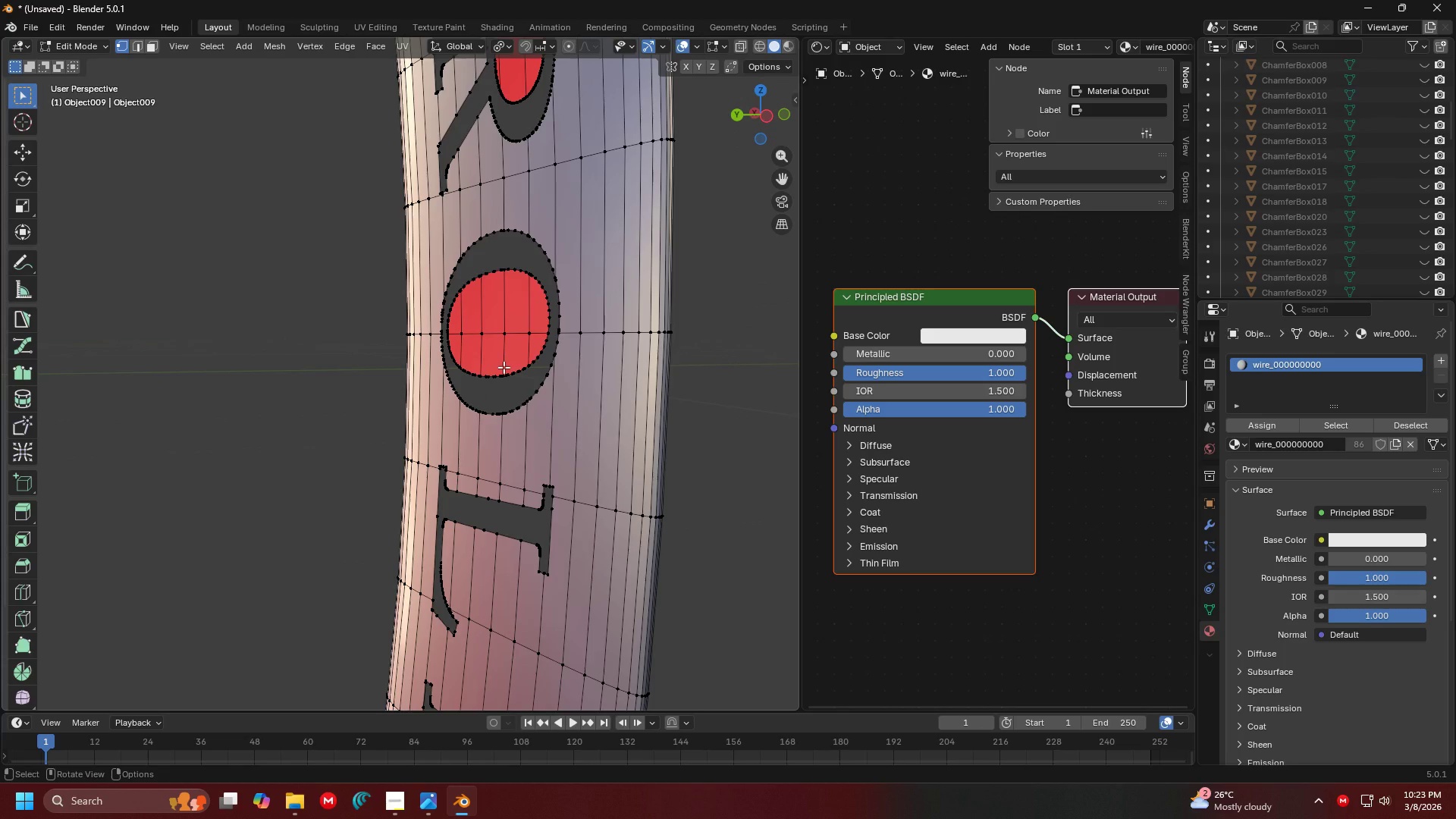 
type(ll)
 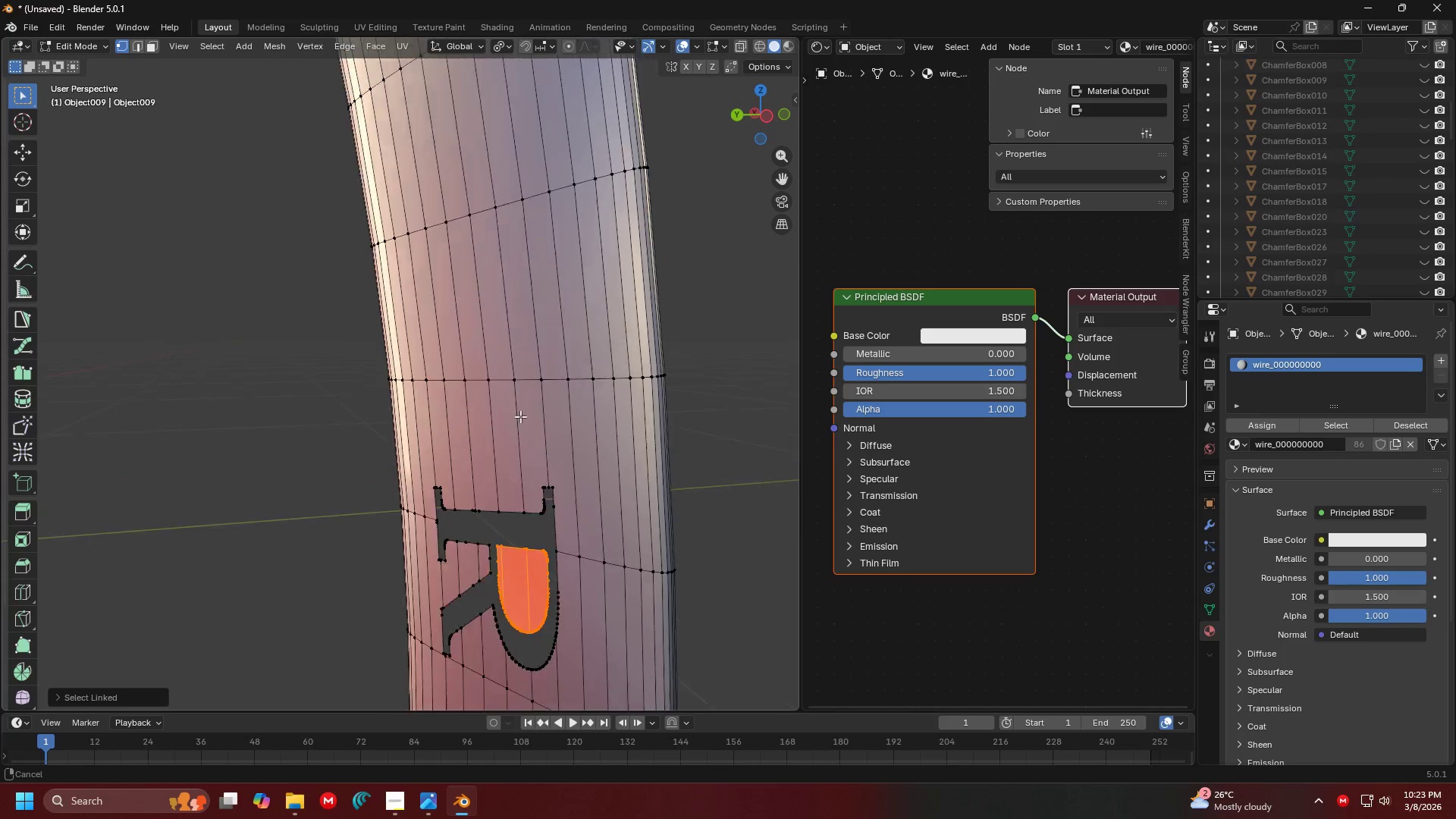 
 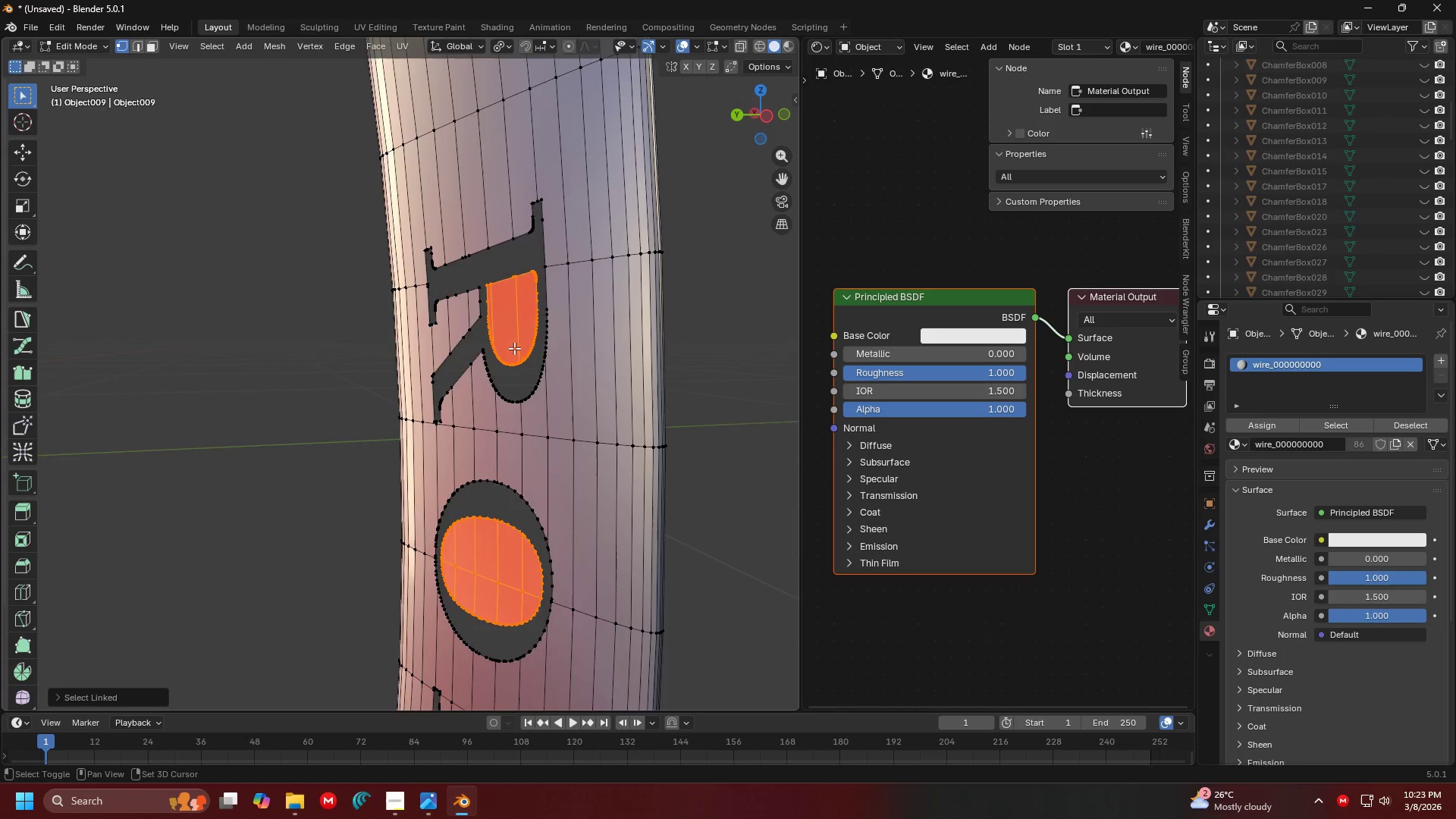 
hold_key(key=ShiftLeft, duration=0.69)
 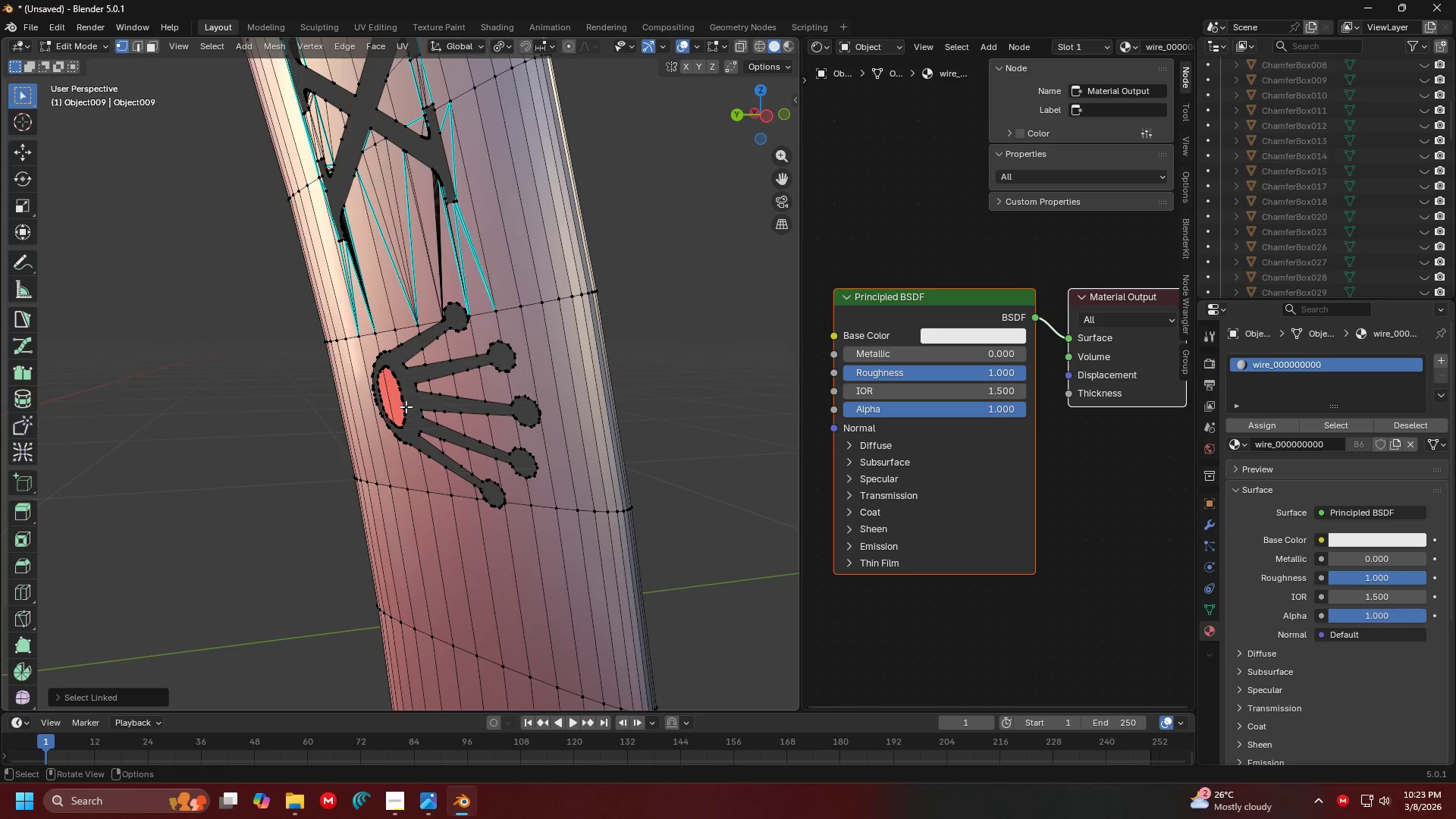 
scroll: coordinate [519, 391], scroll_direction: up, amount: 1.0
 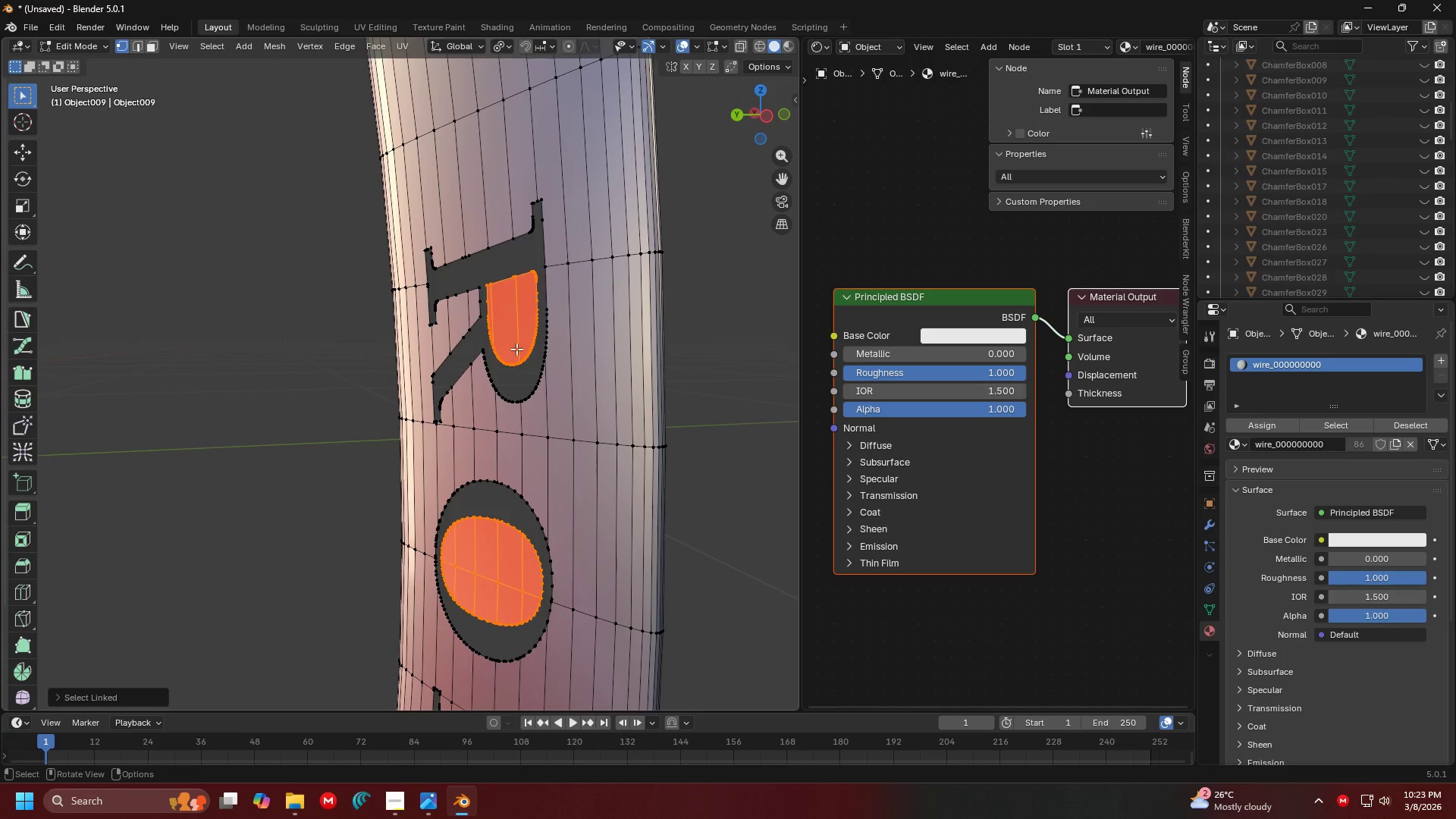 
type(ll)
 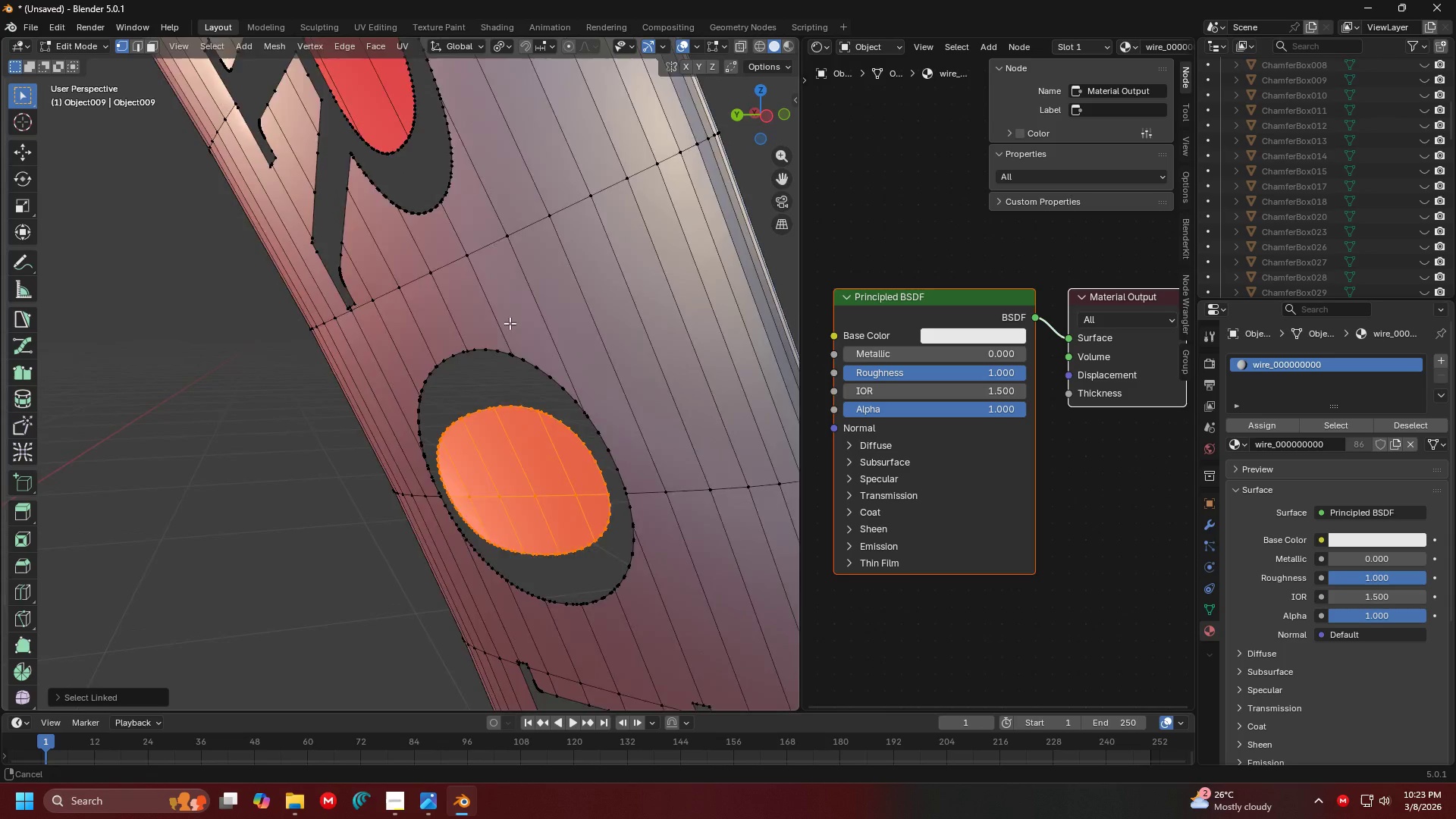 
 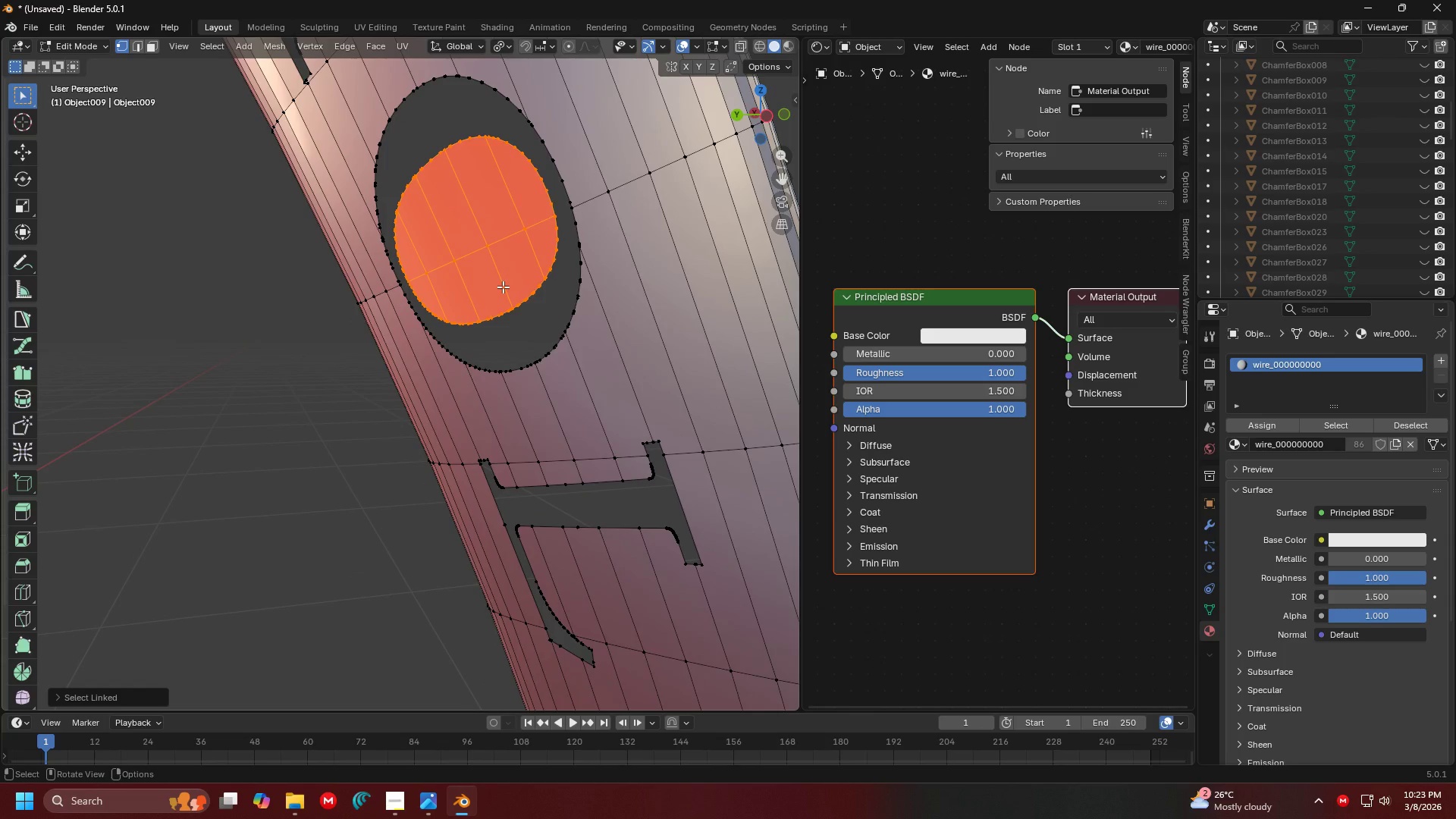 
hold_key(key=ShiftLeft, duration=0.56)
scroll: coordinate [513, 332], scroll_direction: down, amount: 3.0
 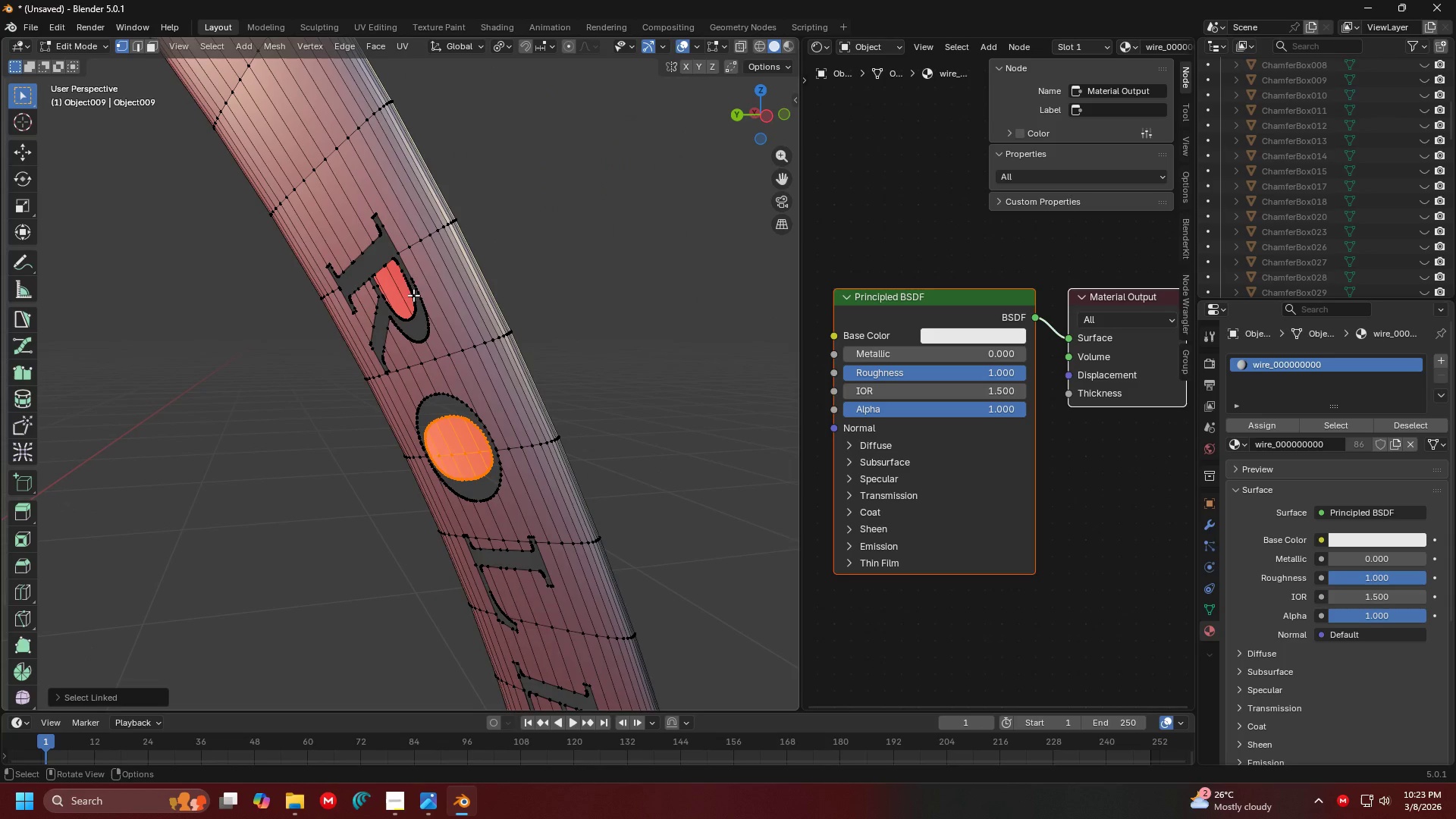 
key(L)
 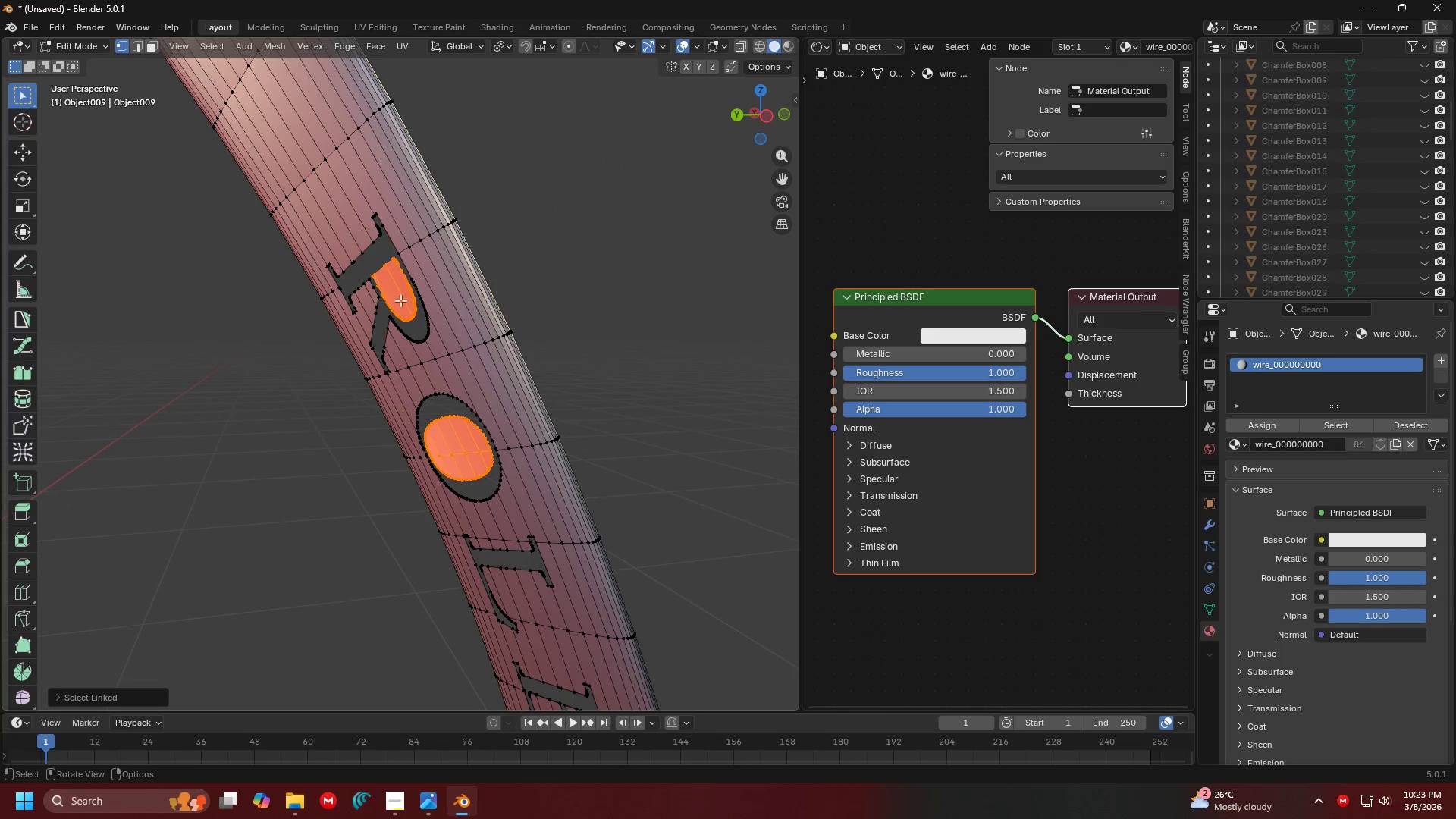 
hold_key(key=ShiftLeft, duration=0.44)
scroll: coordinate [447, 389], scroll_direction: down, amount: 2.0
 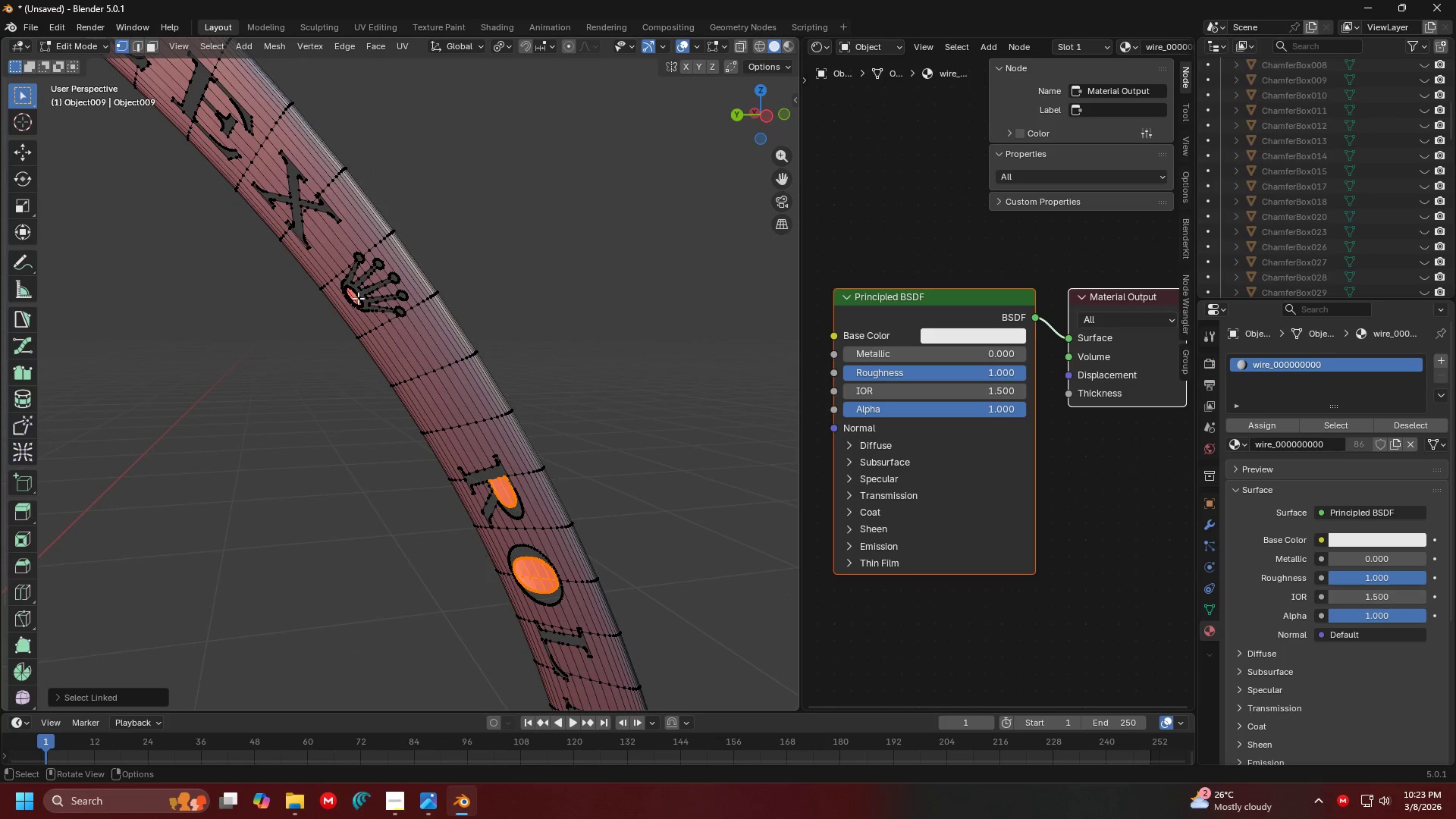 
type(lll)
 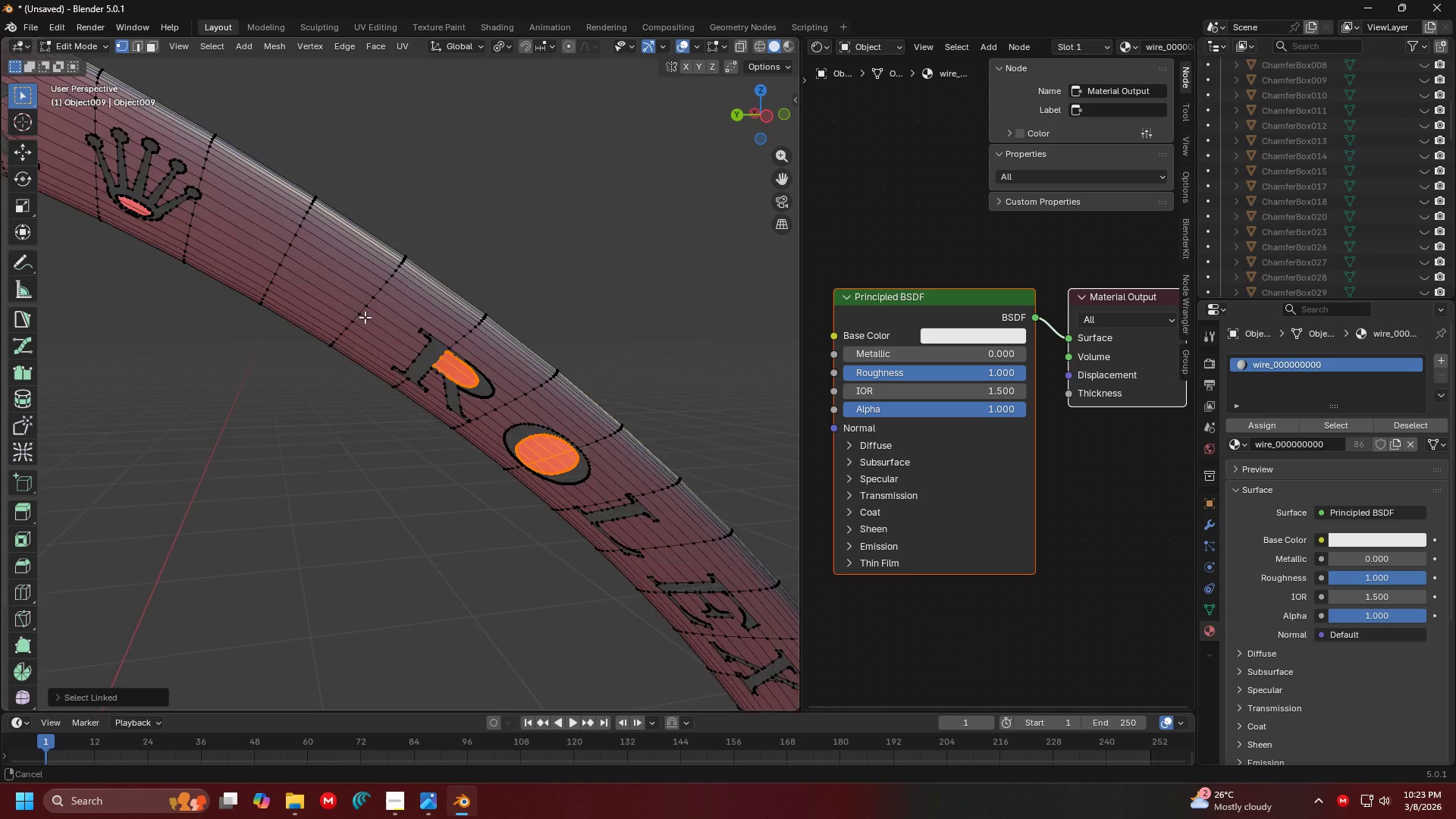 
 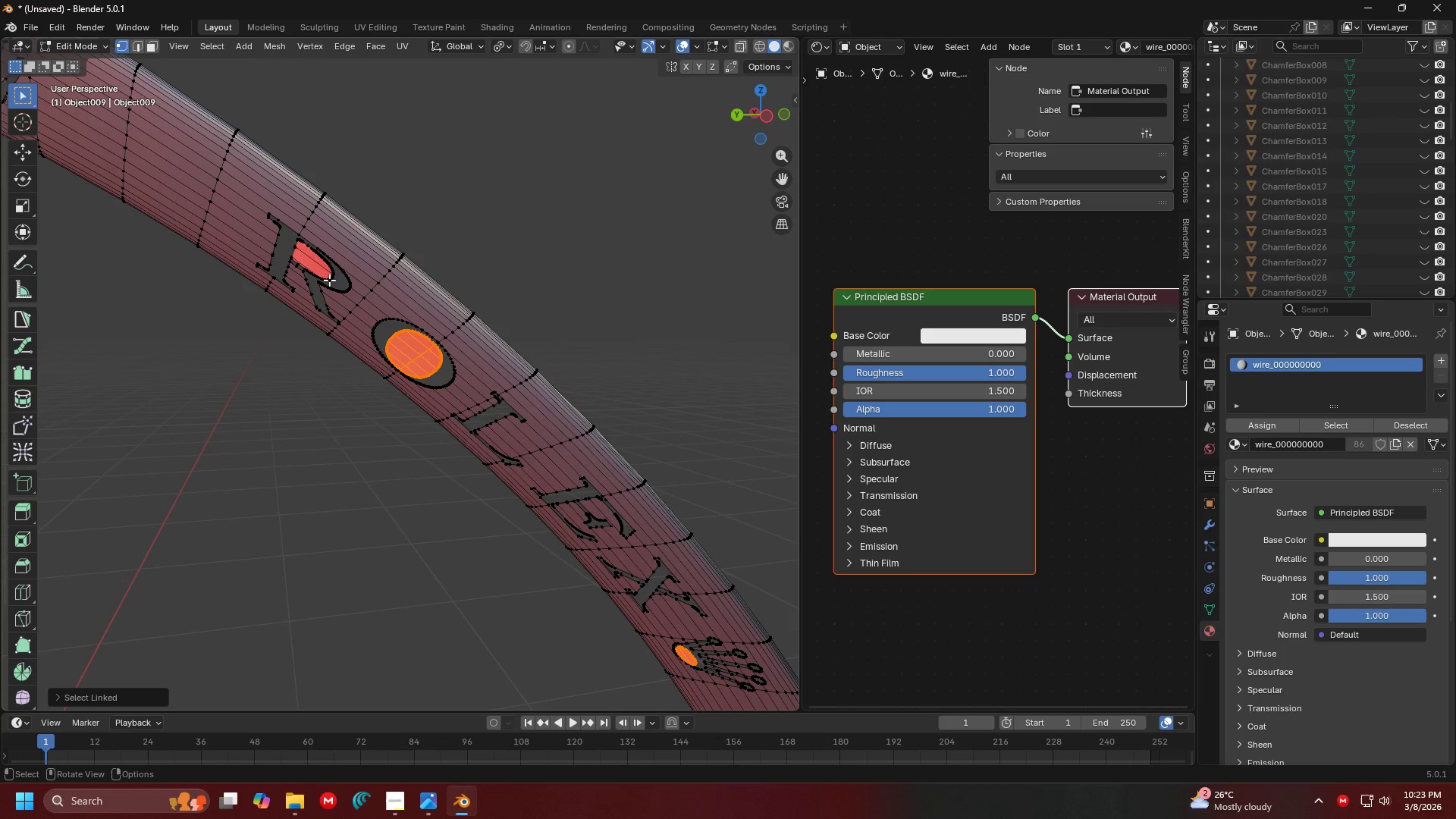 
hold_key(key=ShiftLeft, duration=0.75)
 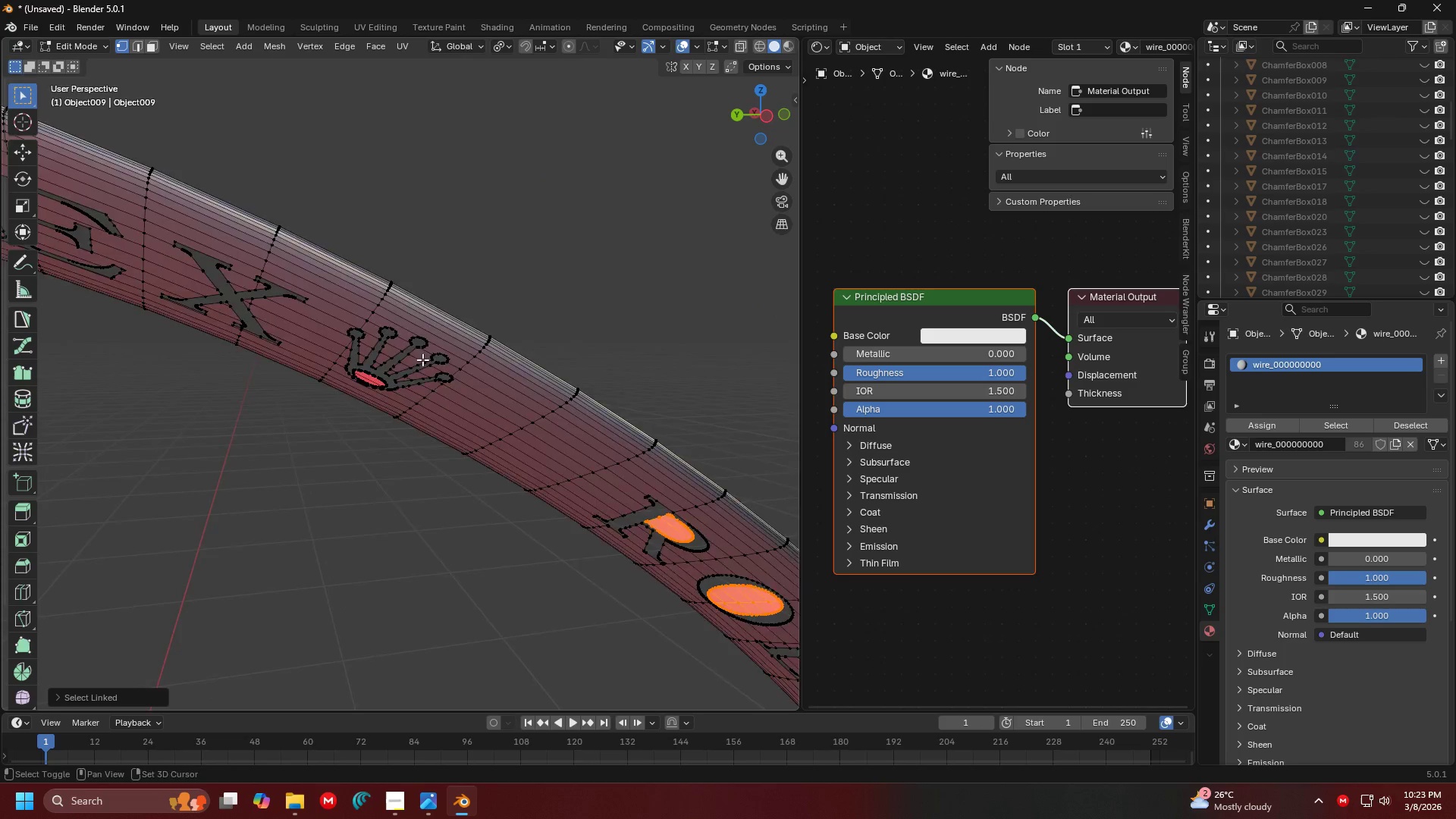 
scroll: coordinate [422, 359], scroll_direction: up, amount: 1.0
 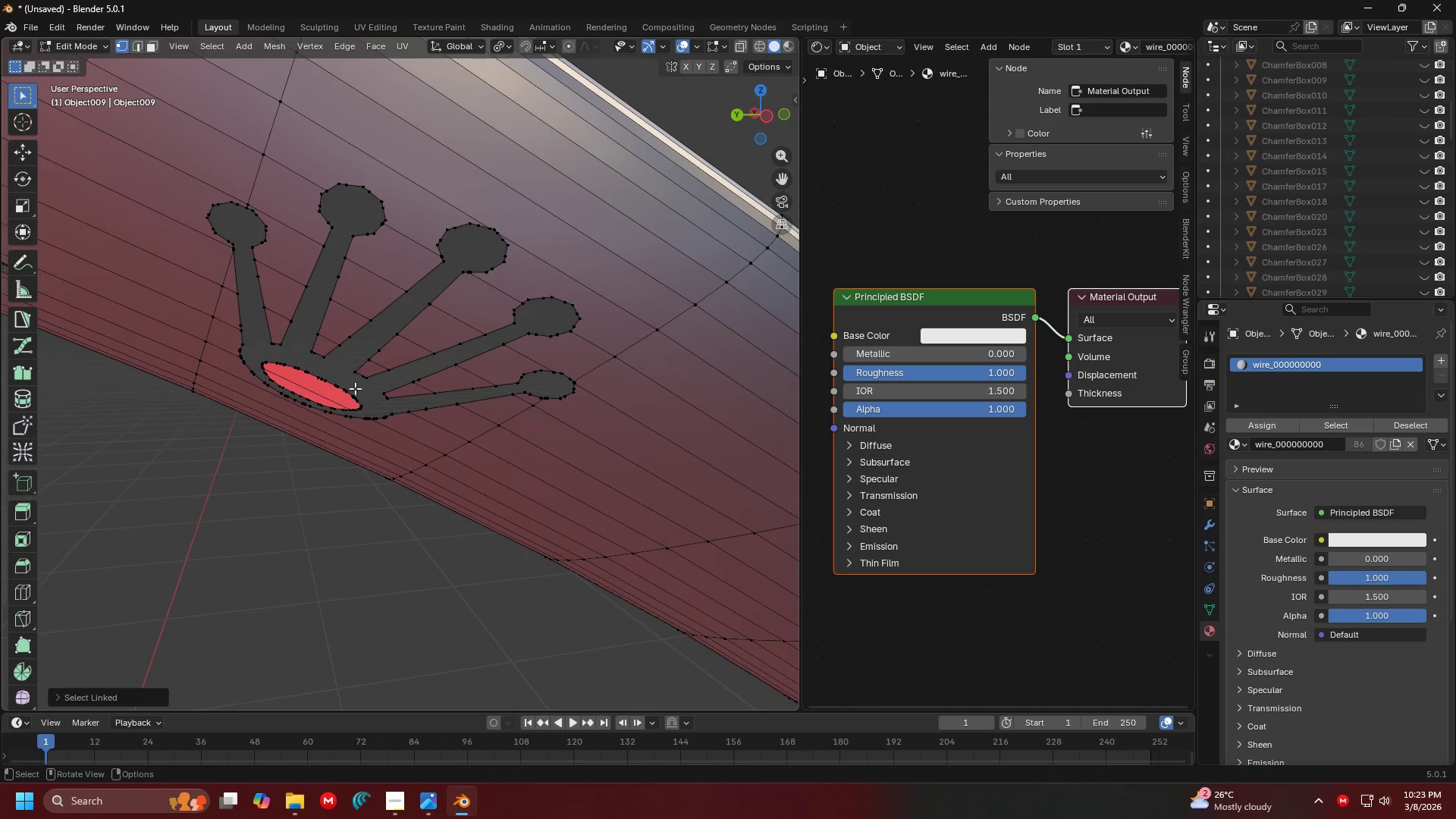 
key(L)
 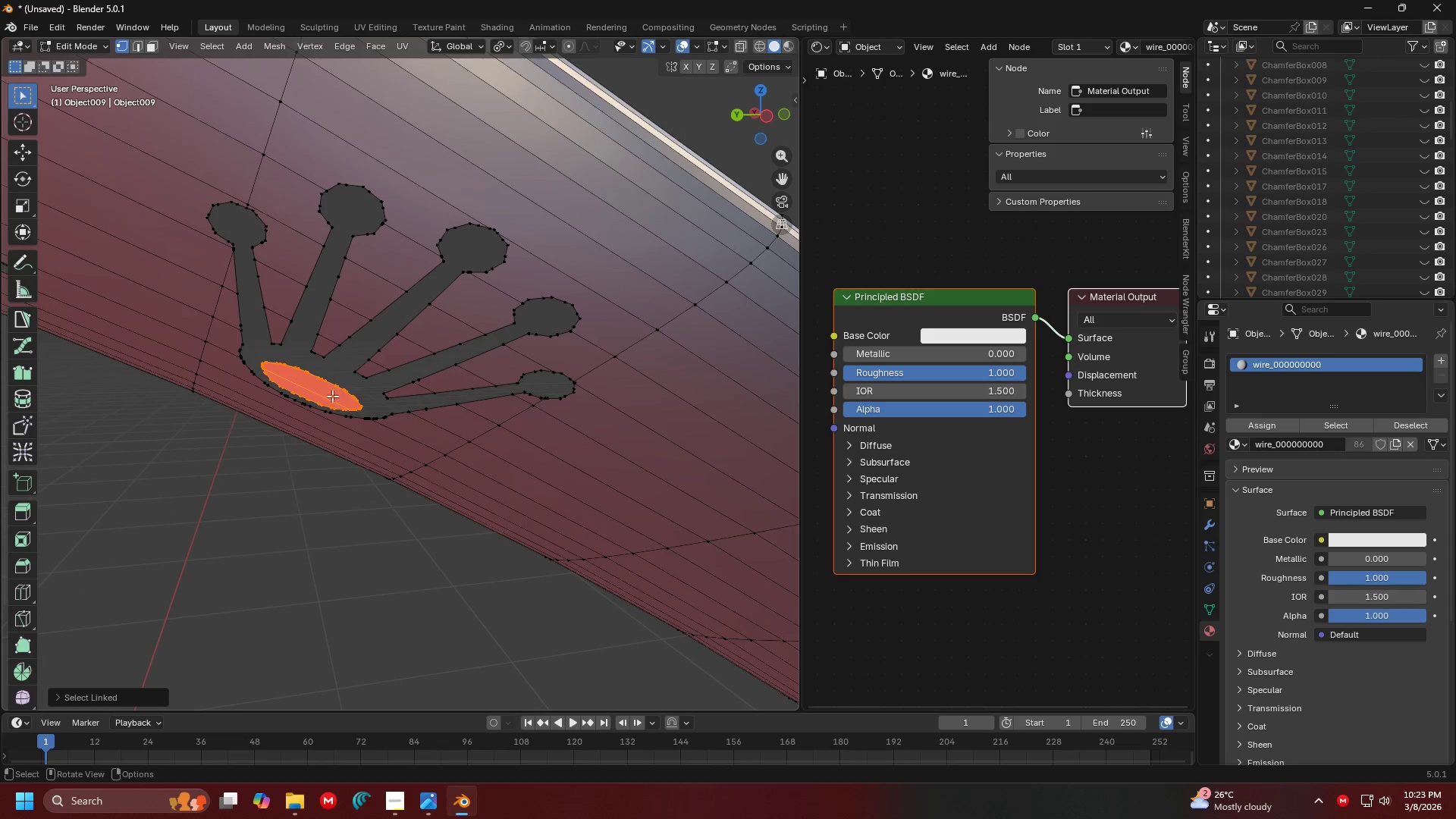 
hold_key(key=ShiftLeft, duration=0.36)
 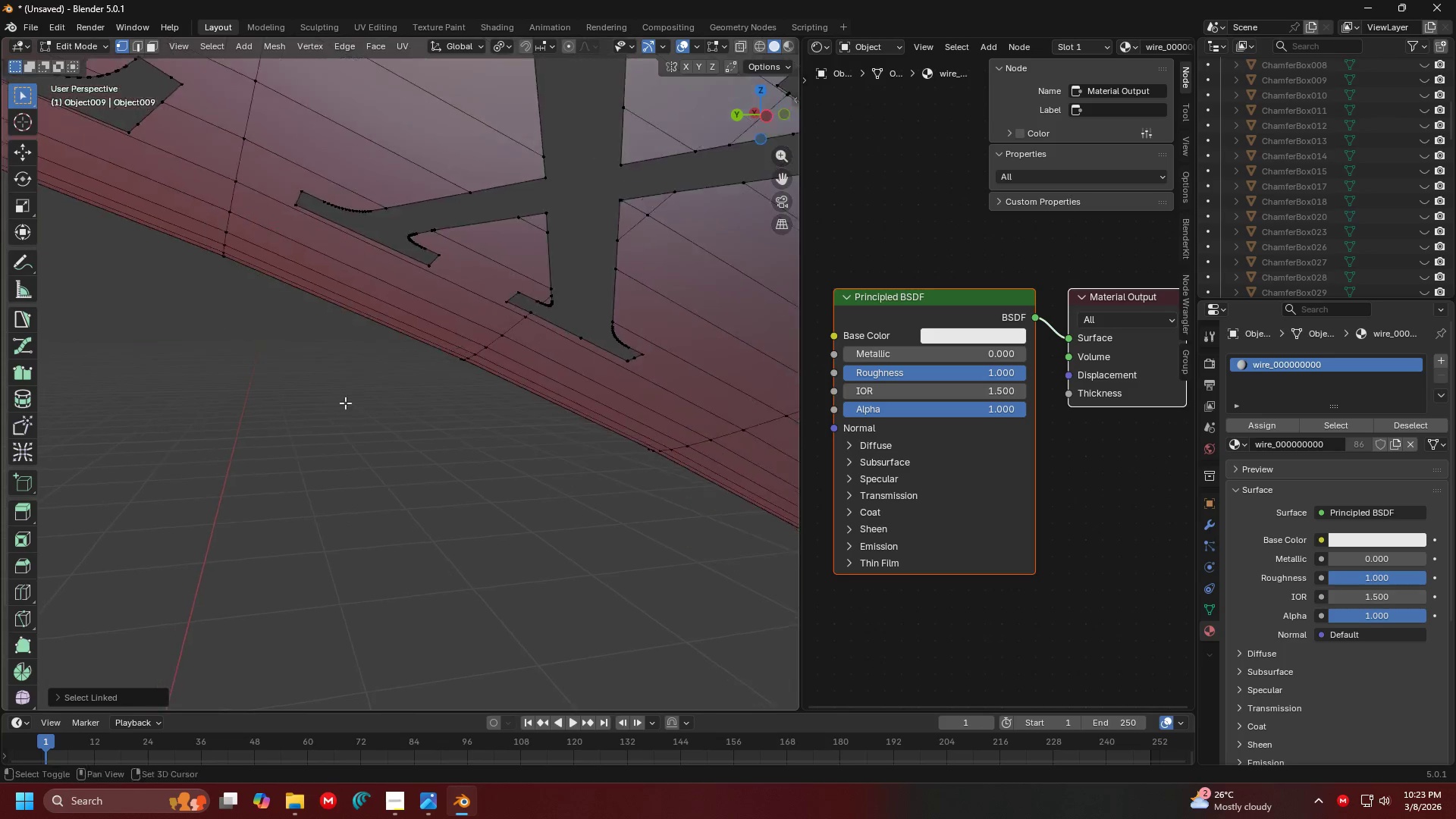 
key(Shift+ShiftLeft)
 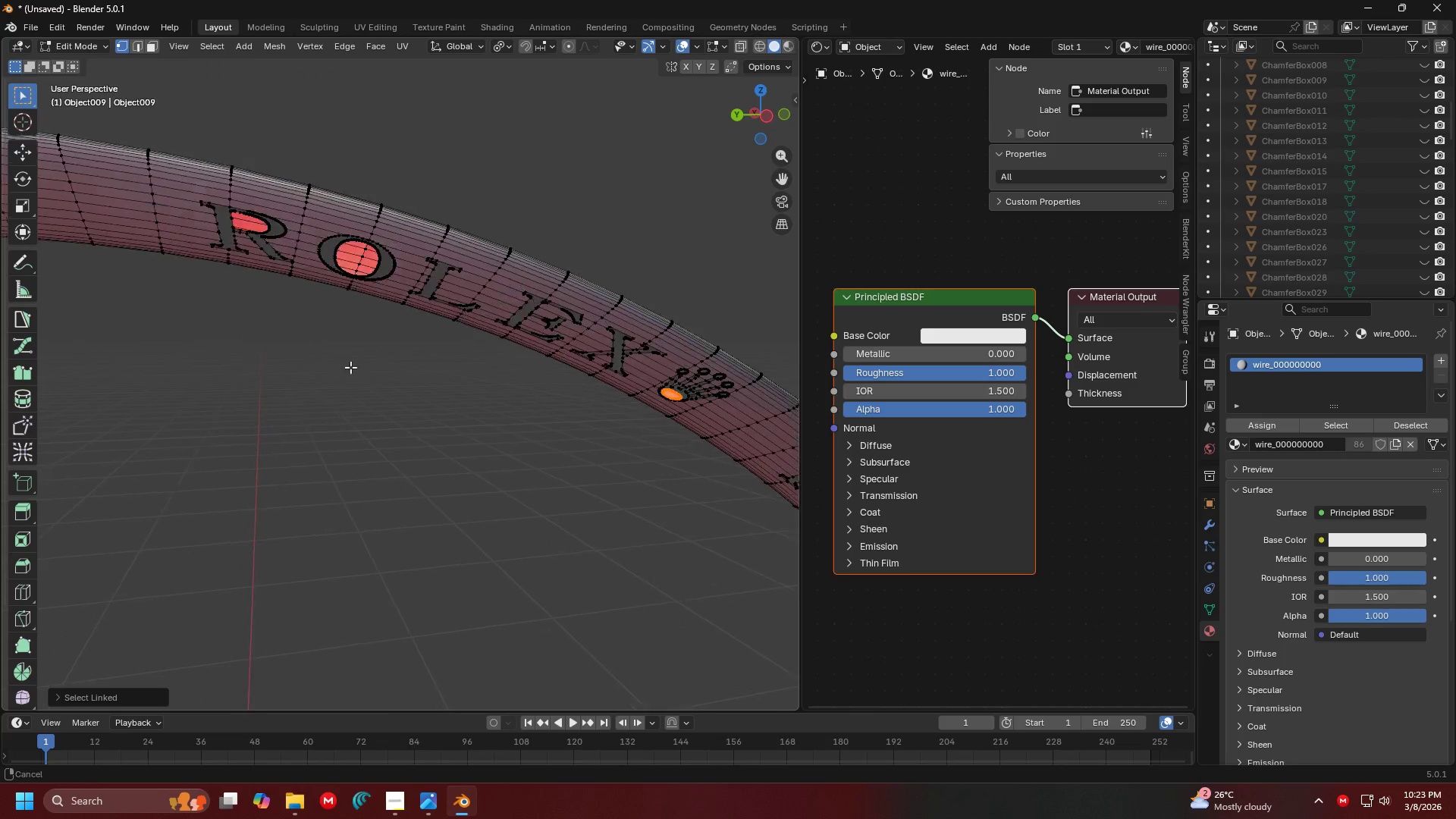 
scroll: coordinate [345, 403], scroll_direction: down, amount: 2.0
 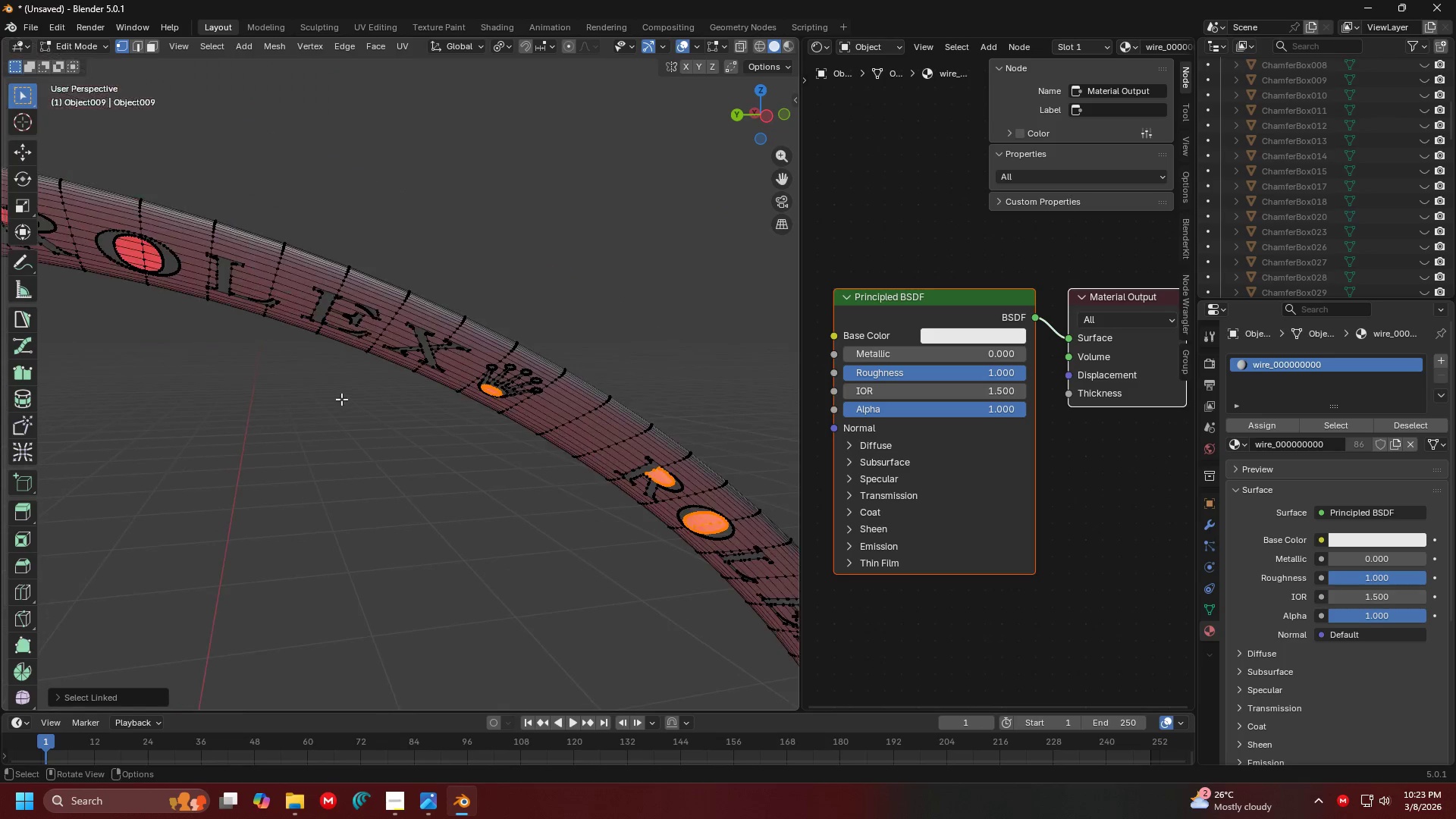 
hold_key(key=ShiftLeft, duration=0.39)
 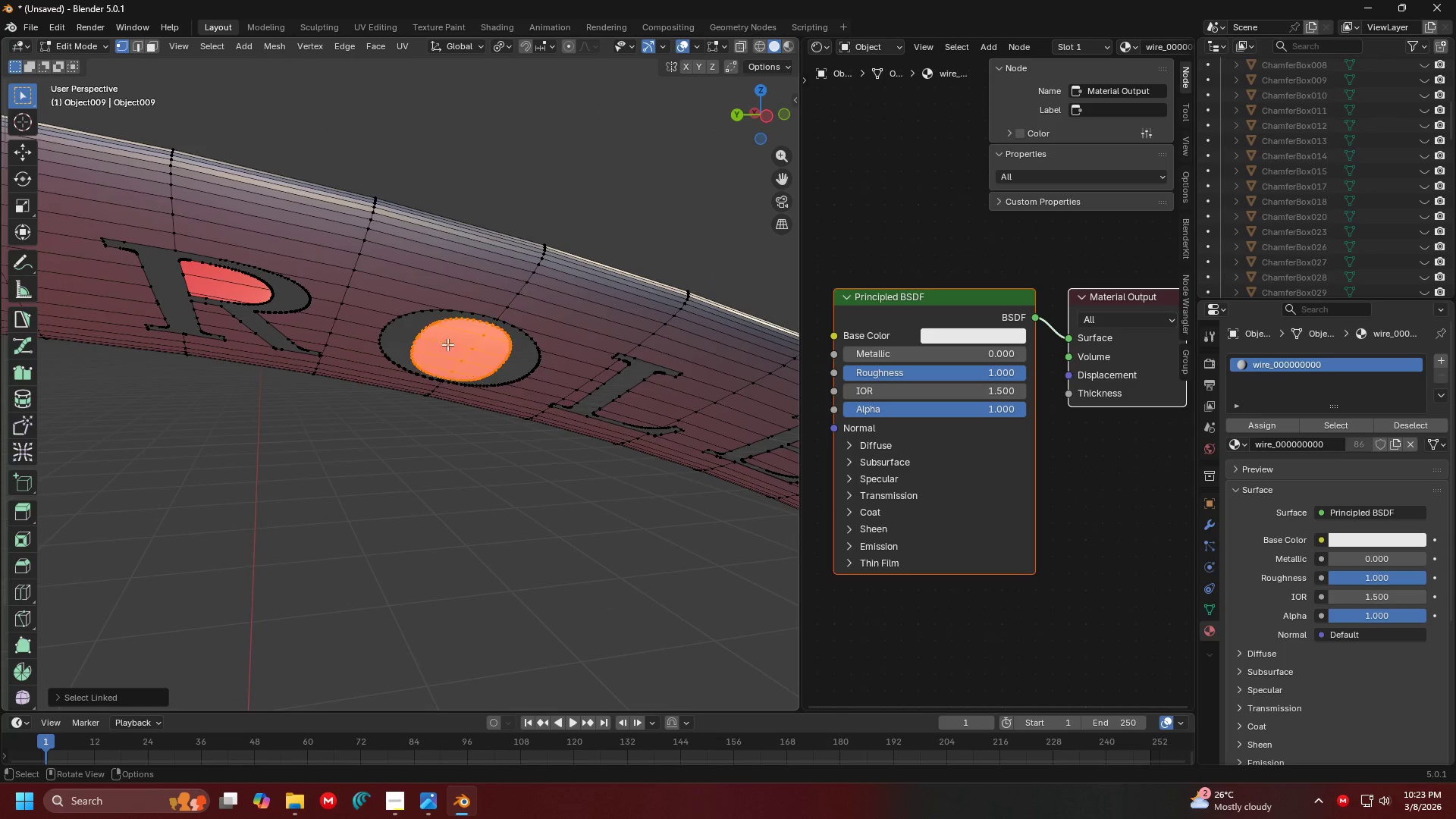 
scroll: coordinate [351, 367], scroll_direction: up, amount: 1.0
 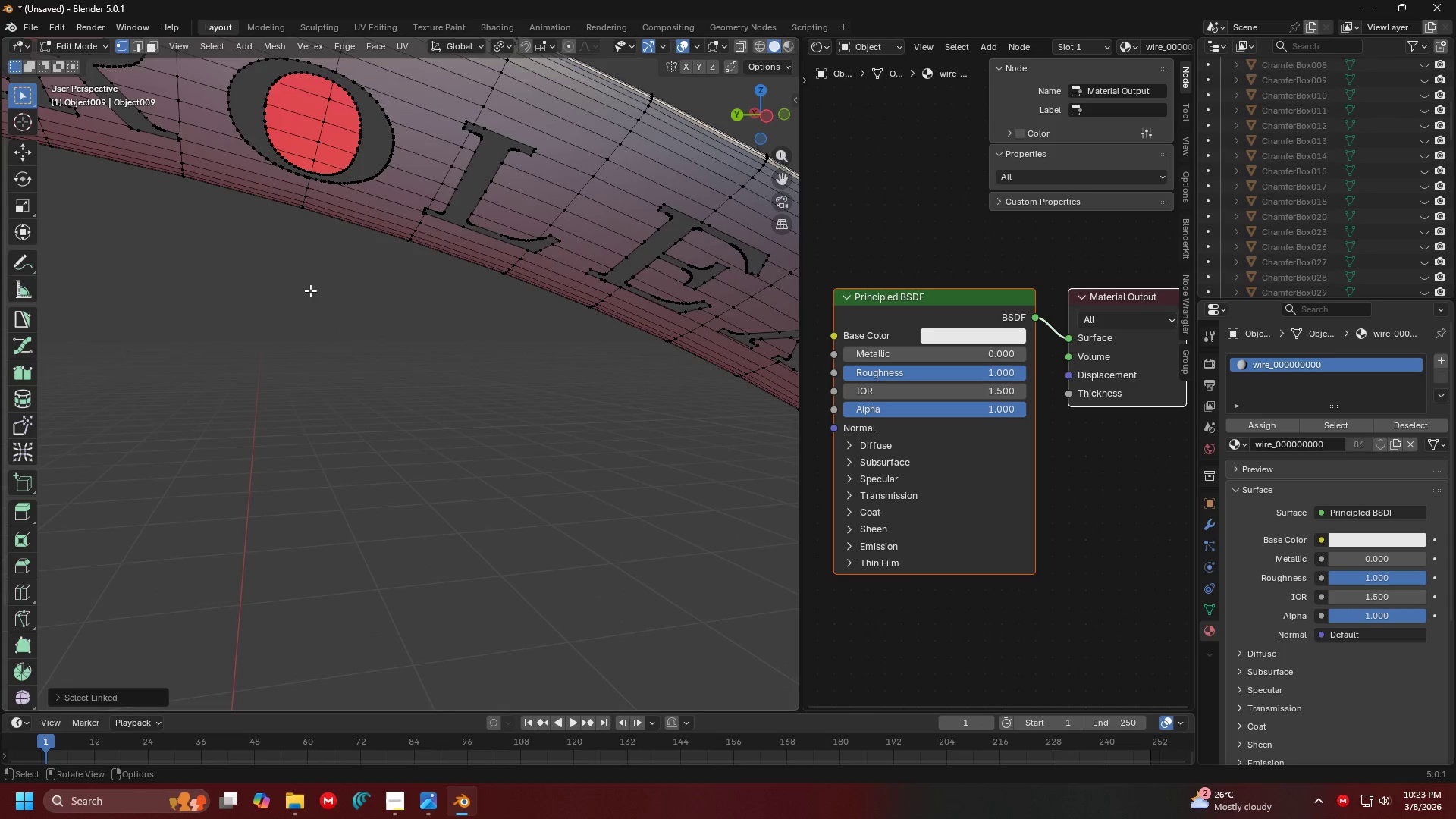 
type(lll)
 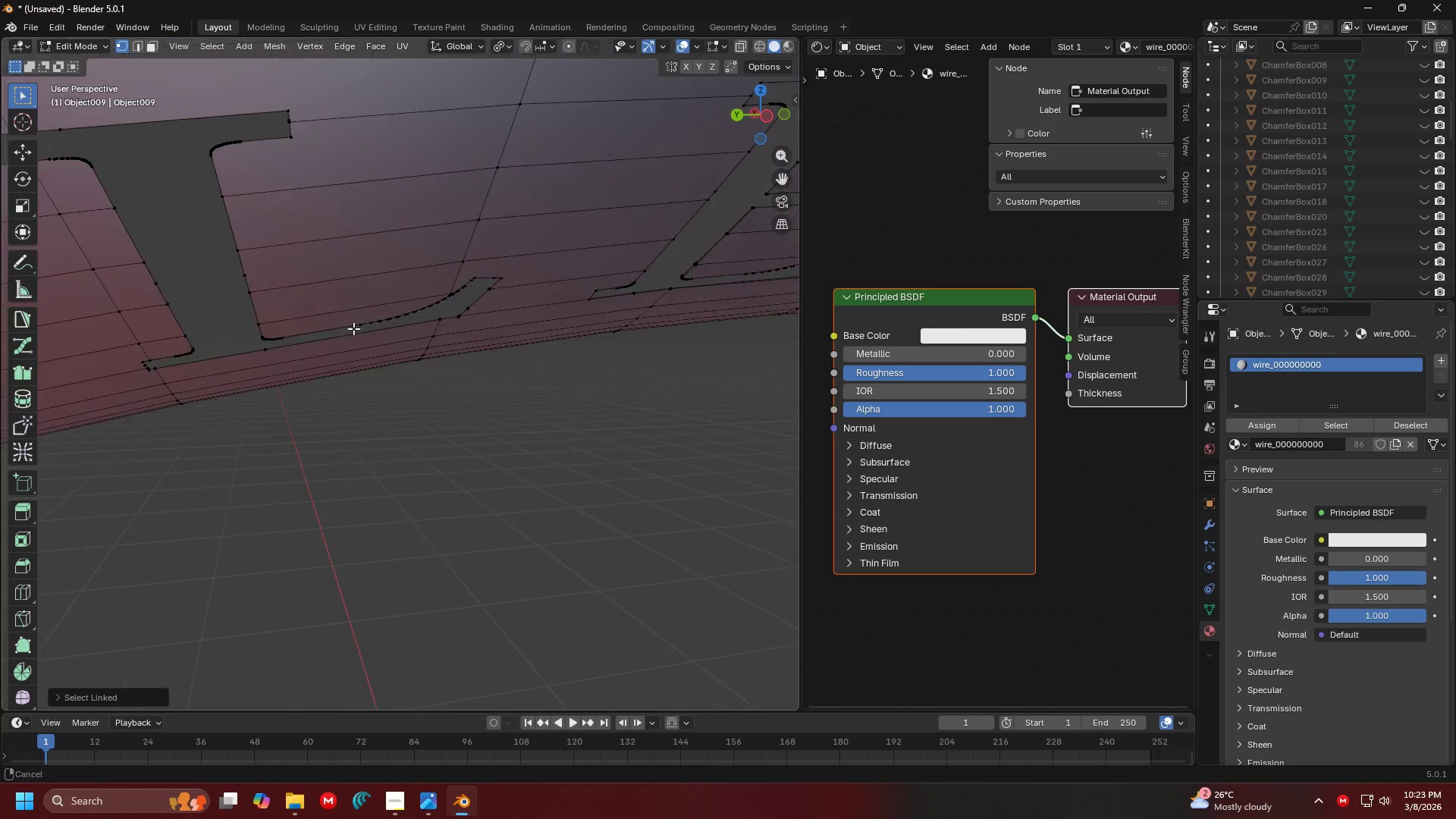 
 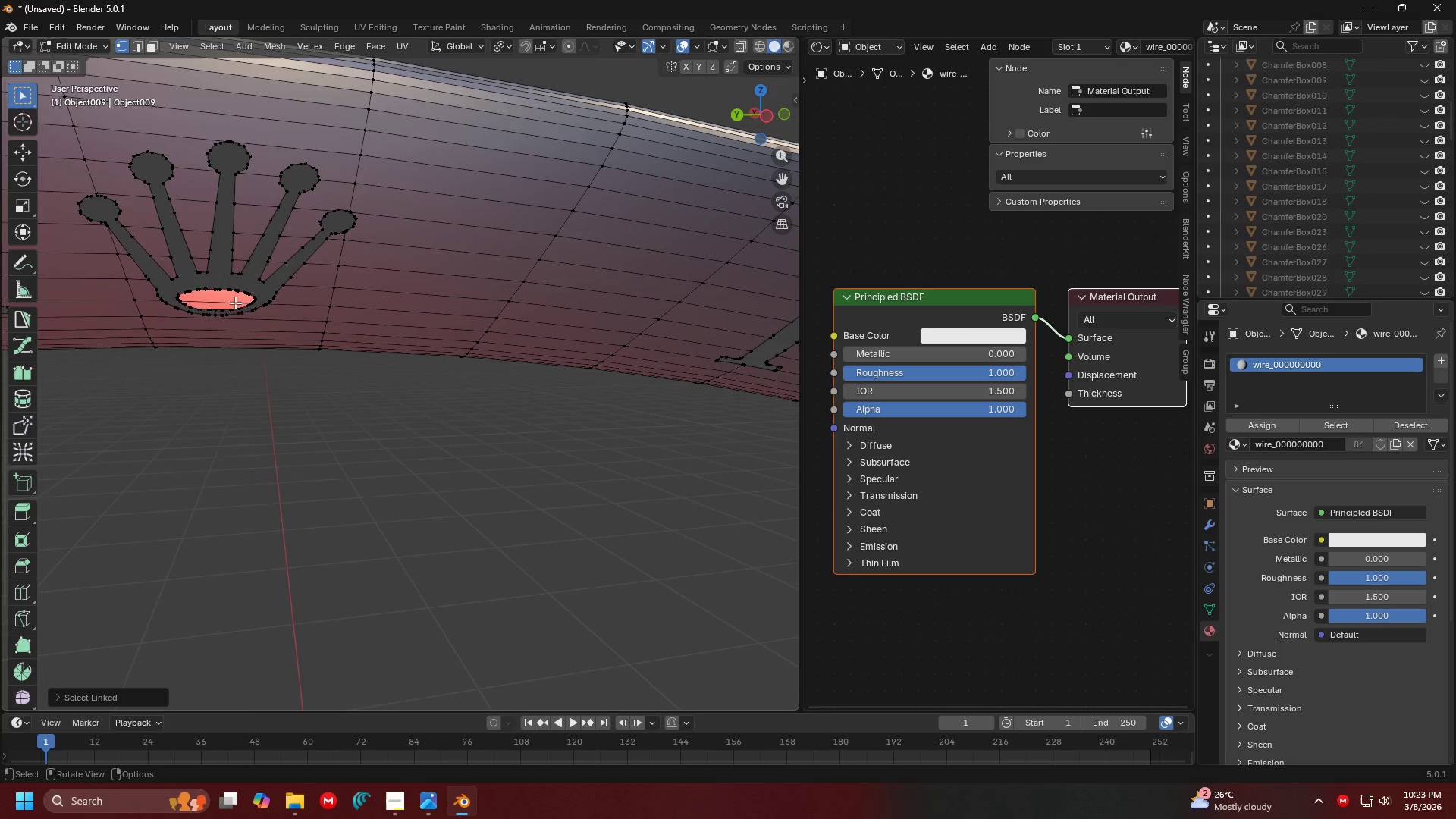 
hold_key(key=ShiftLeft, duration=0.41)
 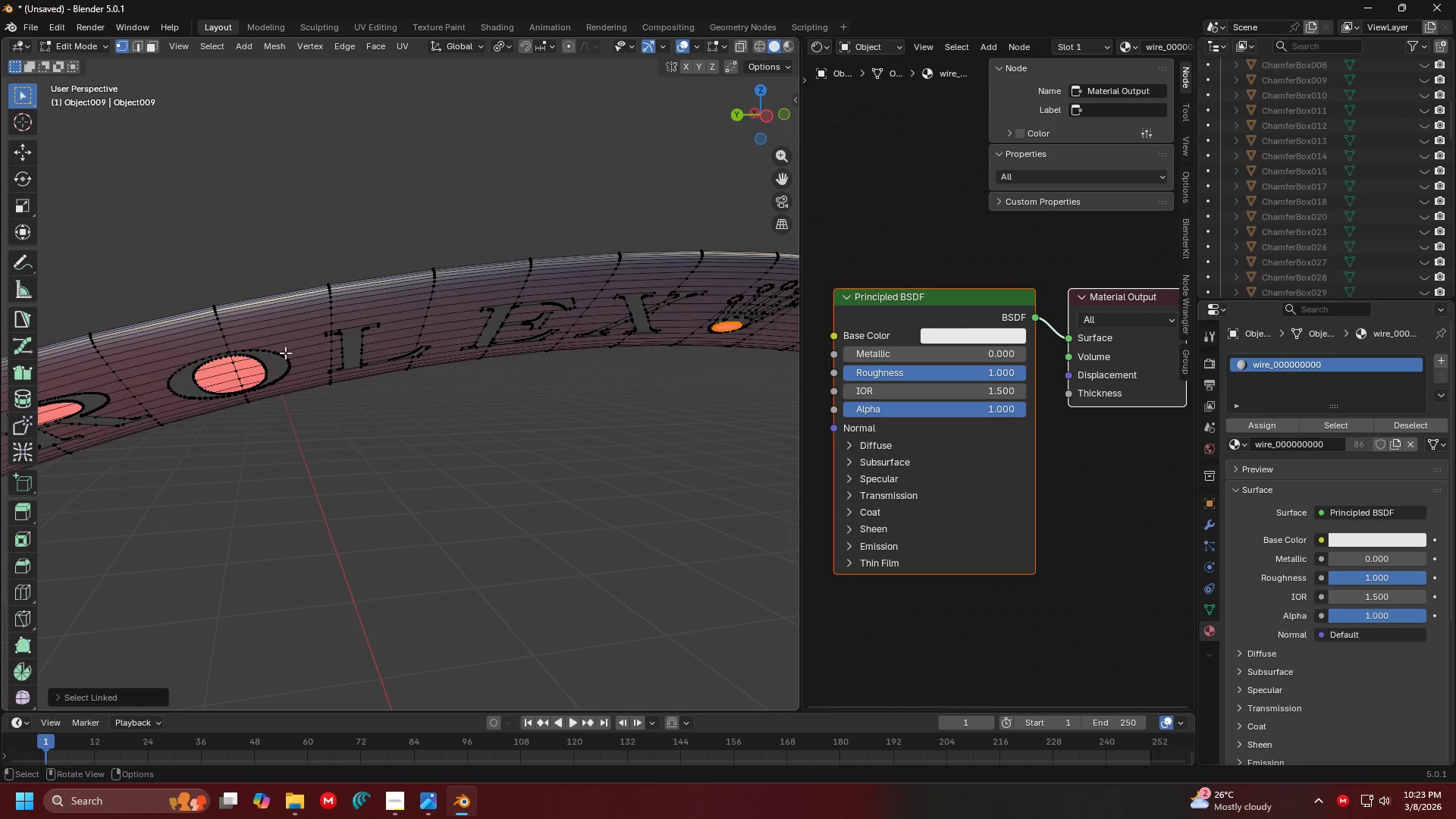 
hold_key(key=ShiftLeft, duration=0.31)
 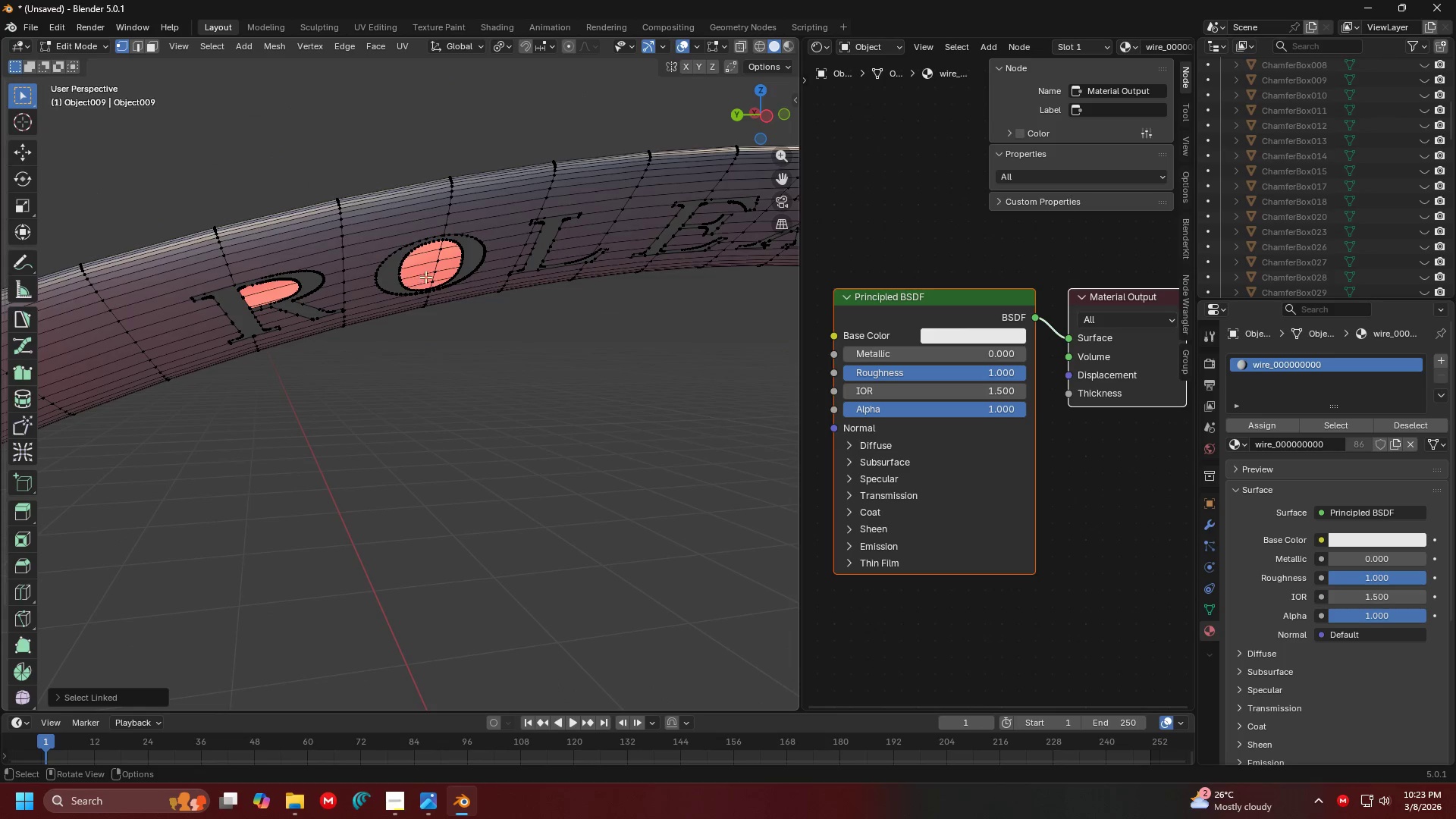 
scroll: coordinate [353, 328], scroll_direction: down, amount: 2.0
 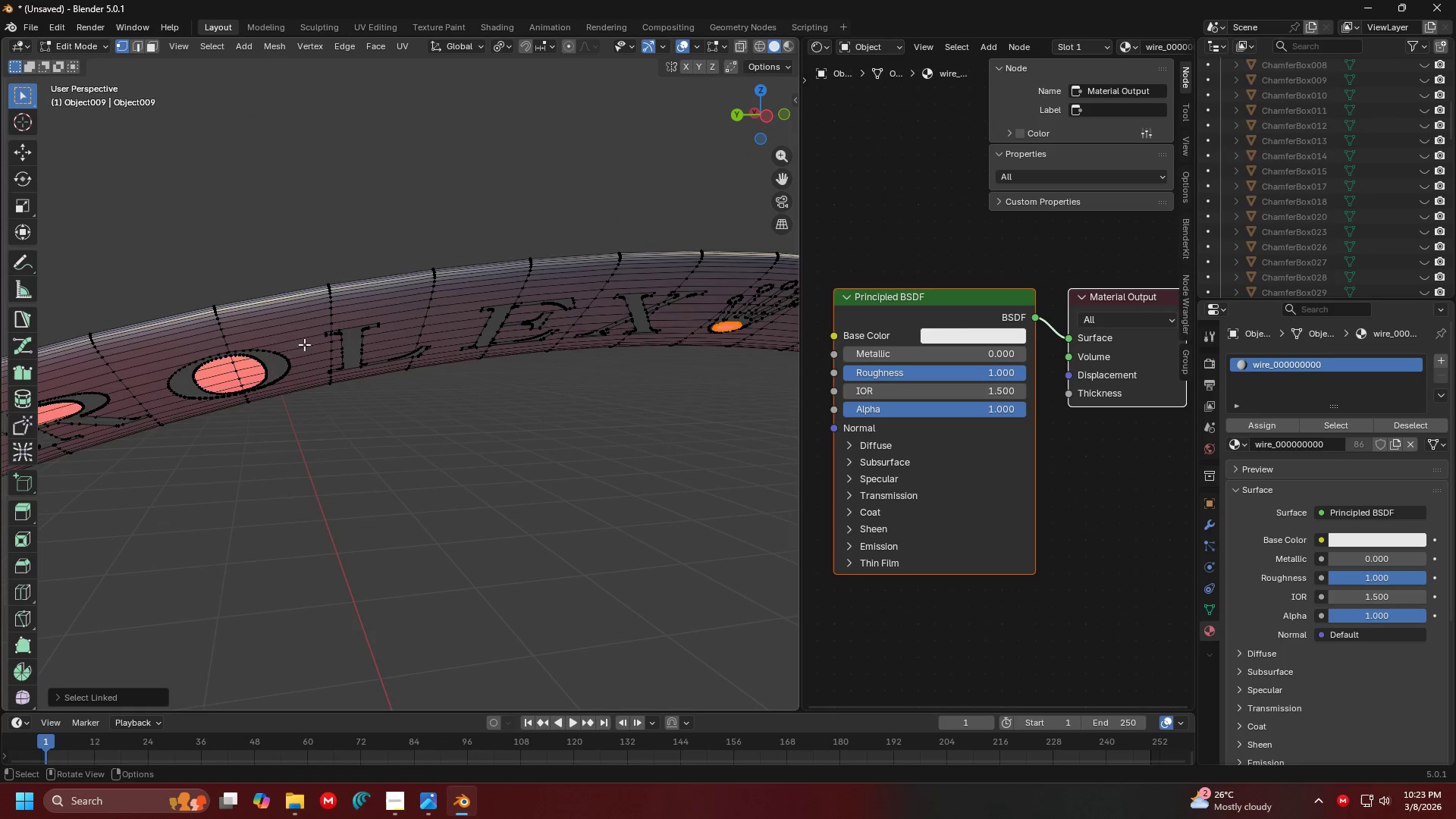 
type(lllll)
 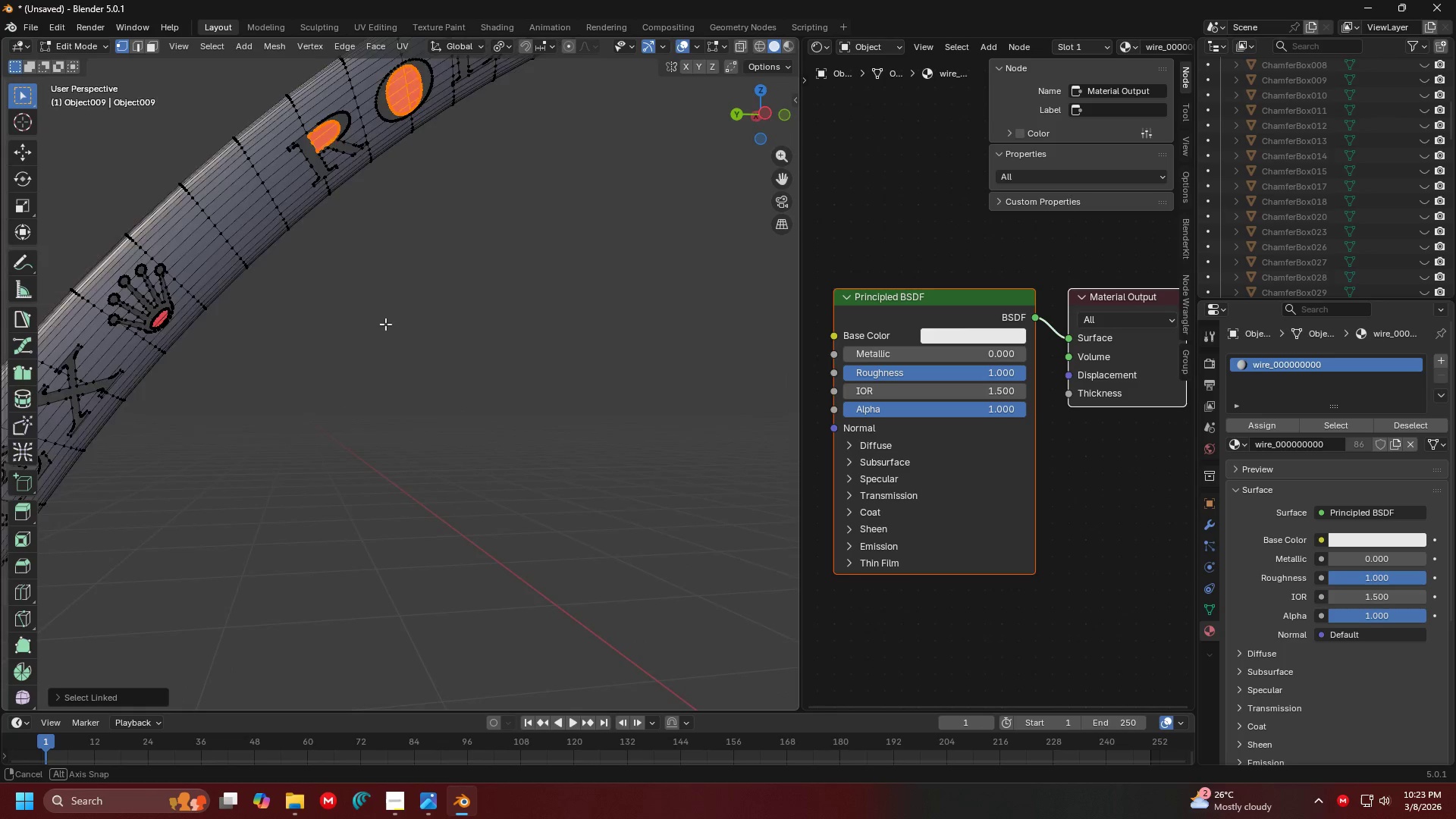 
scroll: coordinate [396, 339], scroll_direction: down, amount: 1.0
 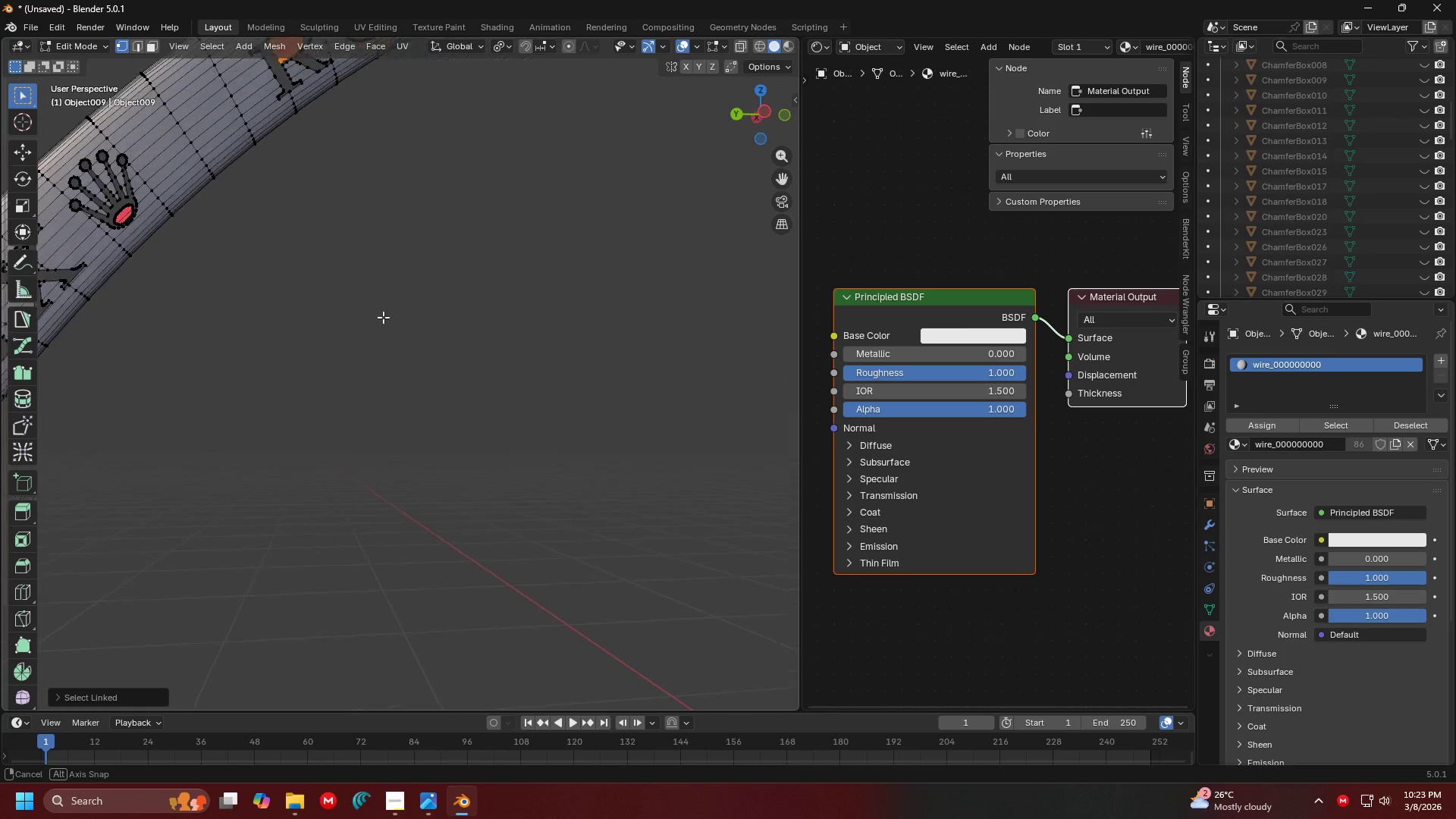 
key(Shift+ShiftLeft)
 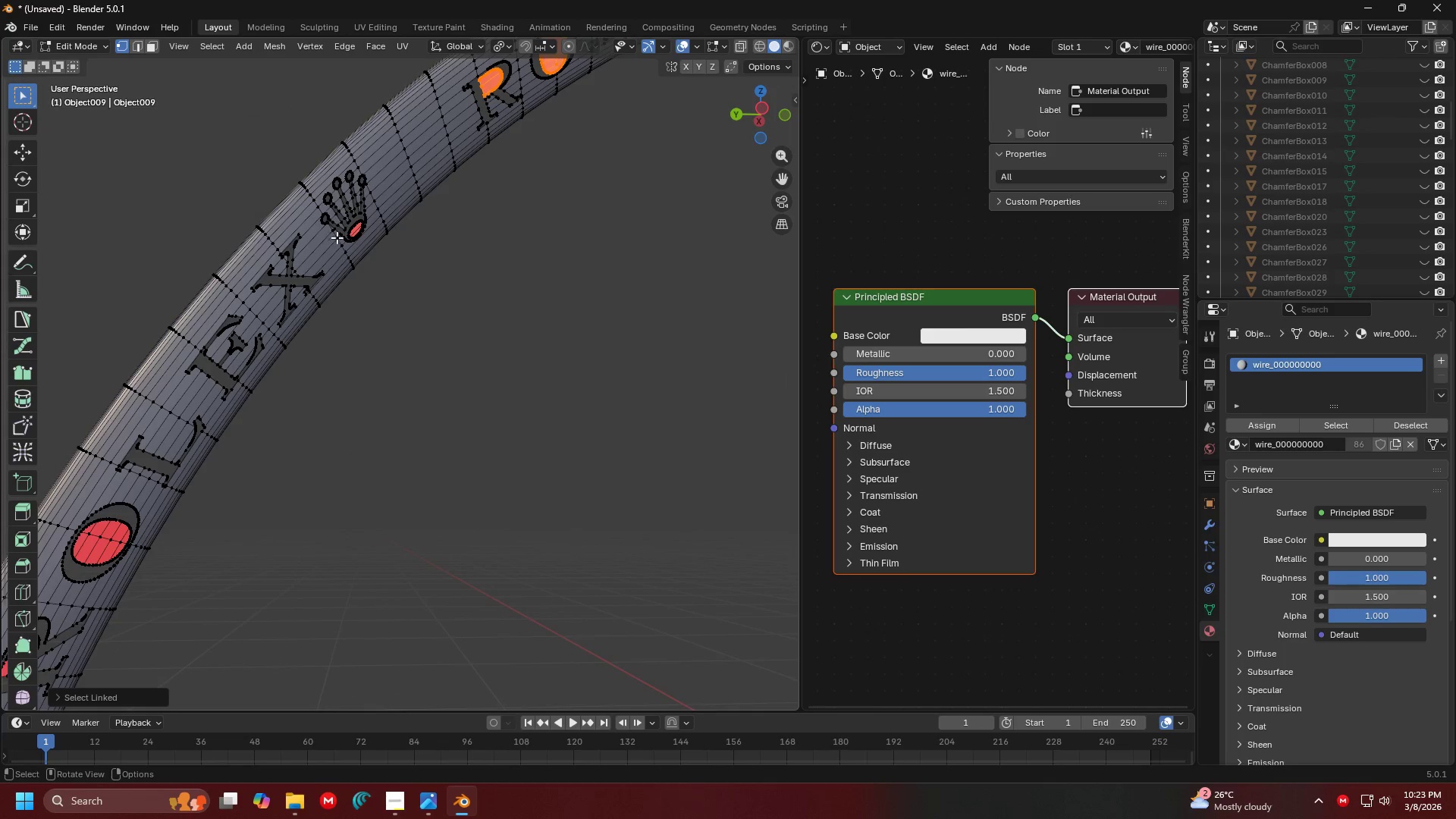 
scroll: coordinate [380, 312], scroll_direction: down, amount: 1.0
 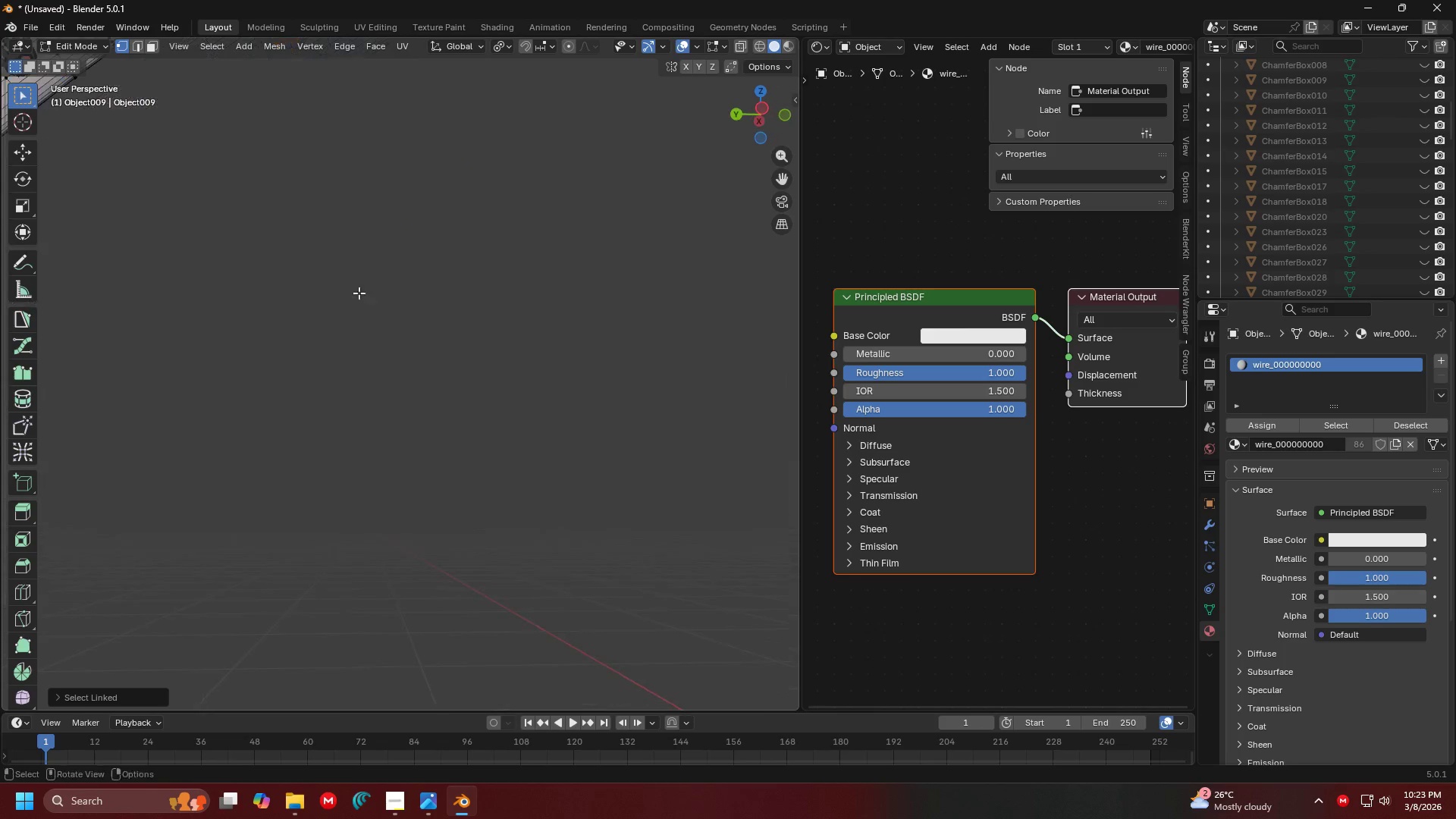 
type(llll)
 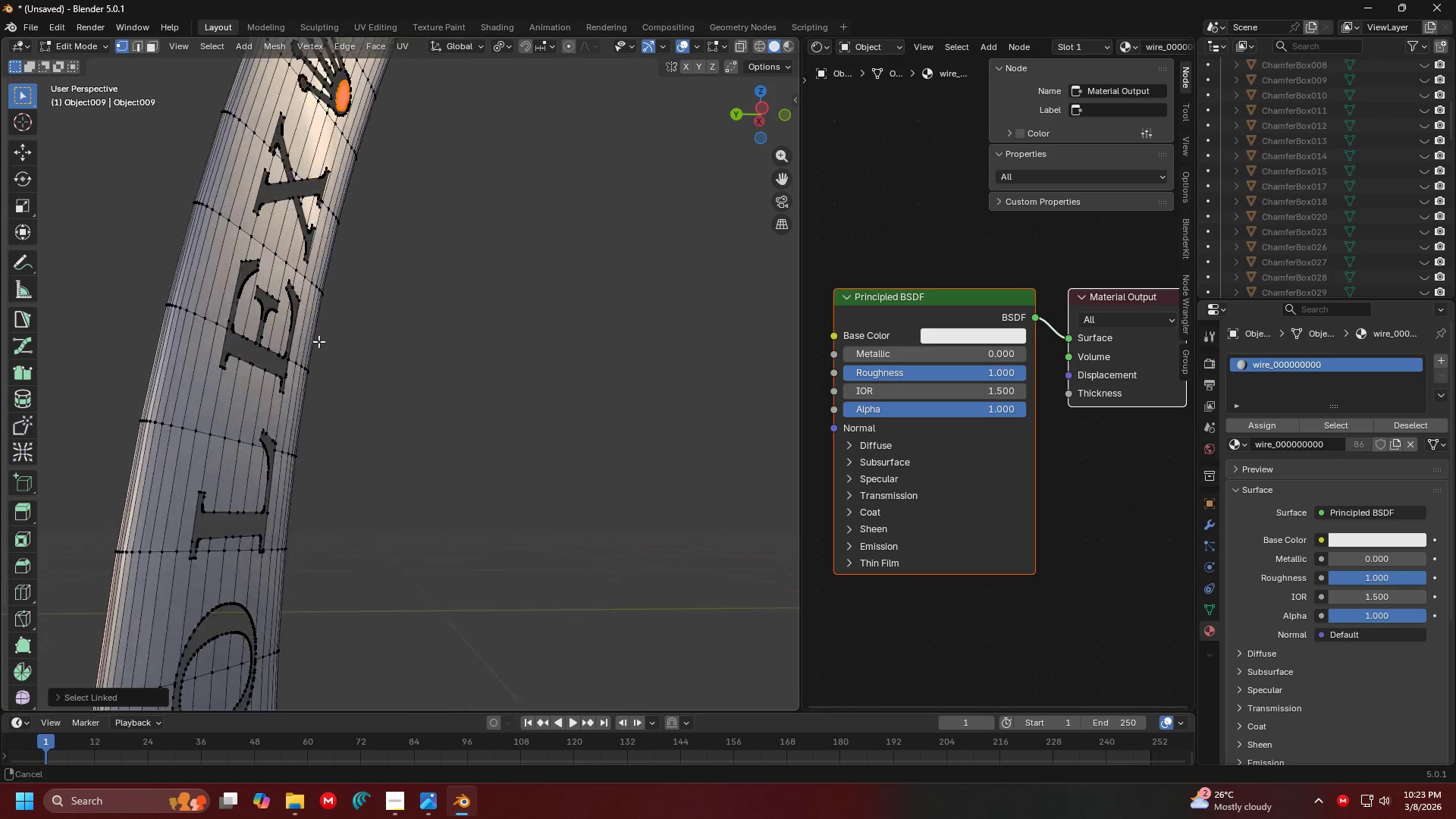 
 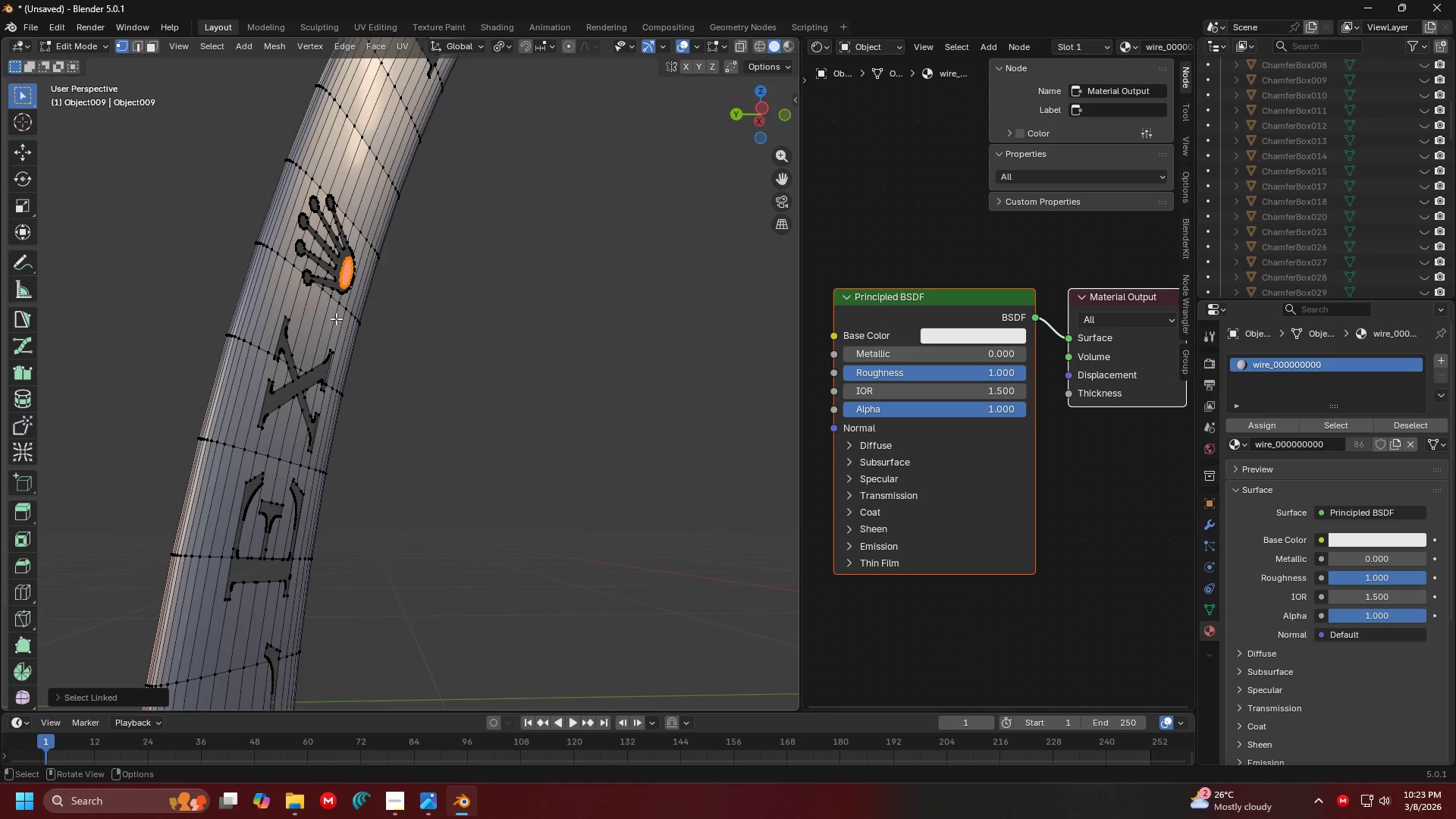 
hold_key(key=ShiftLeft, duration=1.12)
 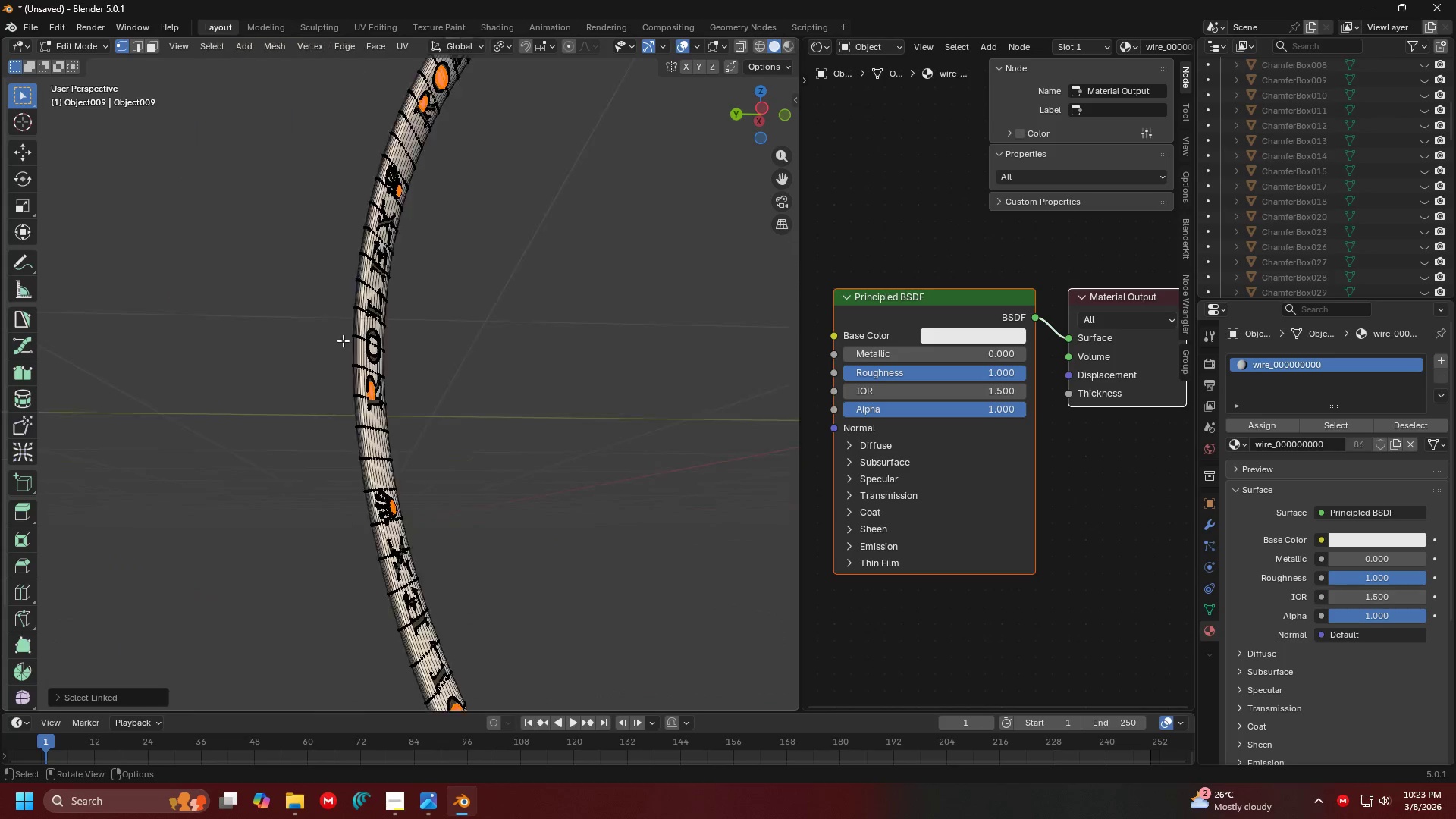 
hold_key(key=ShiftLeft, duration=0.31)
 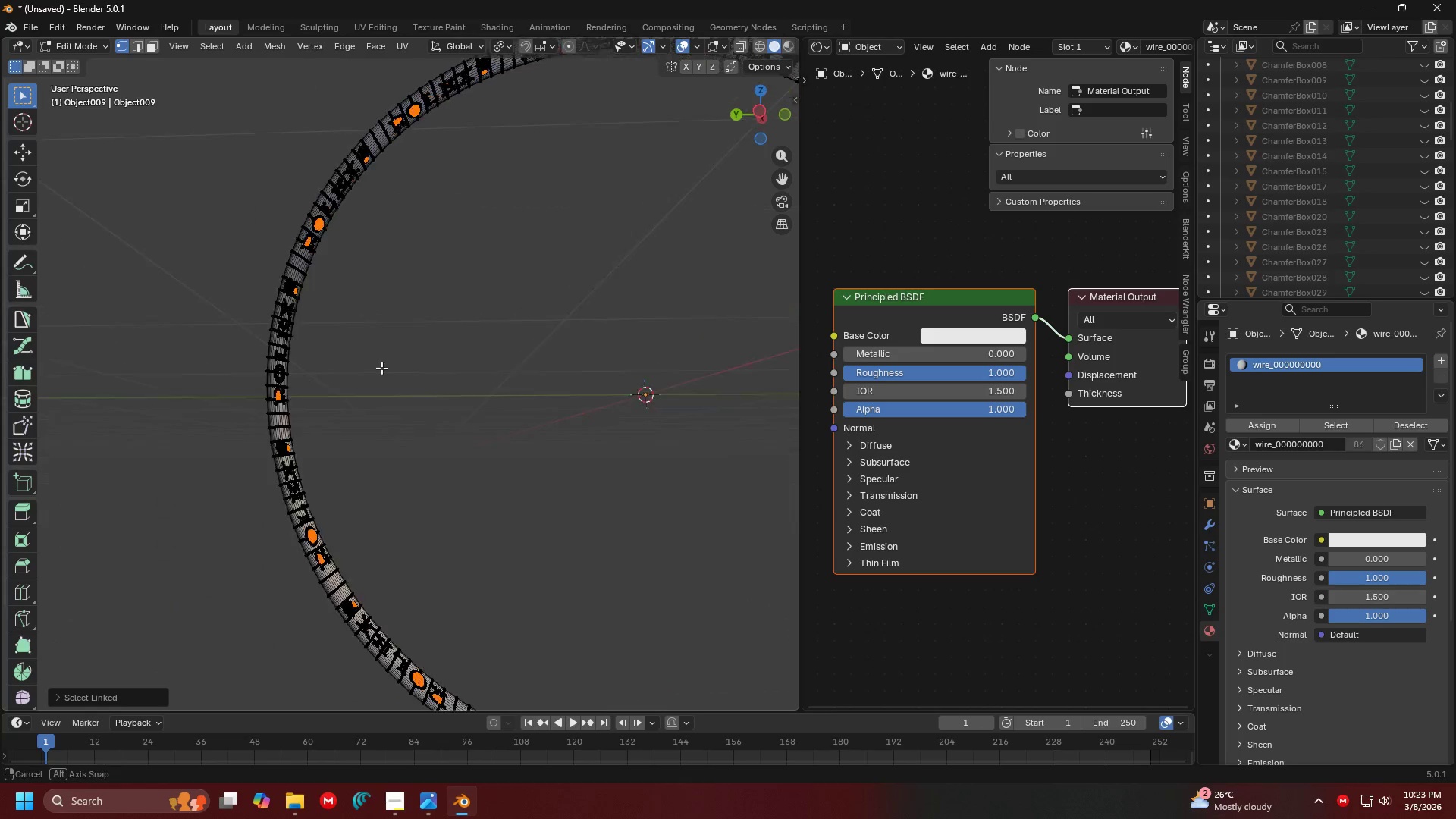 
scroll: coordinate [347, 354], scroll_direction: down, amount: 4.0
 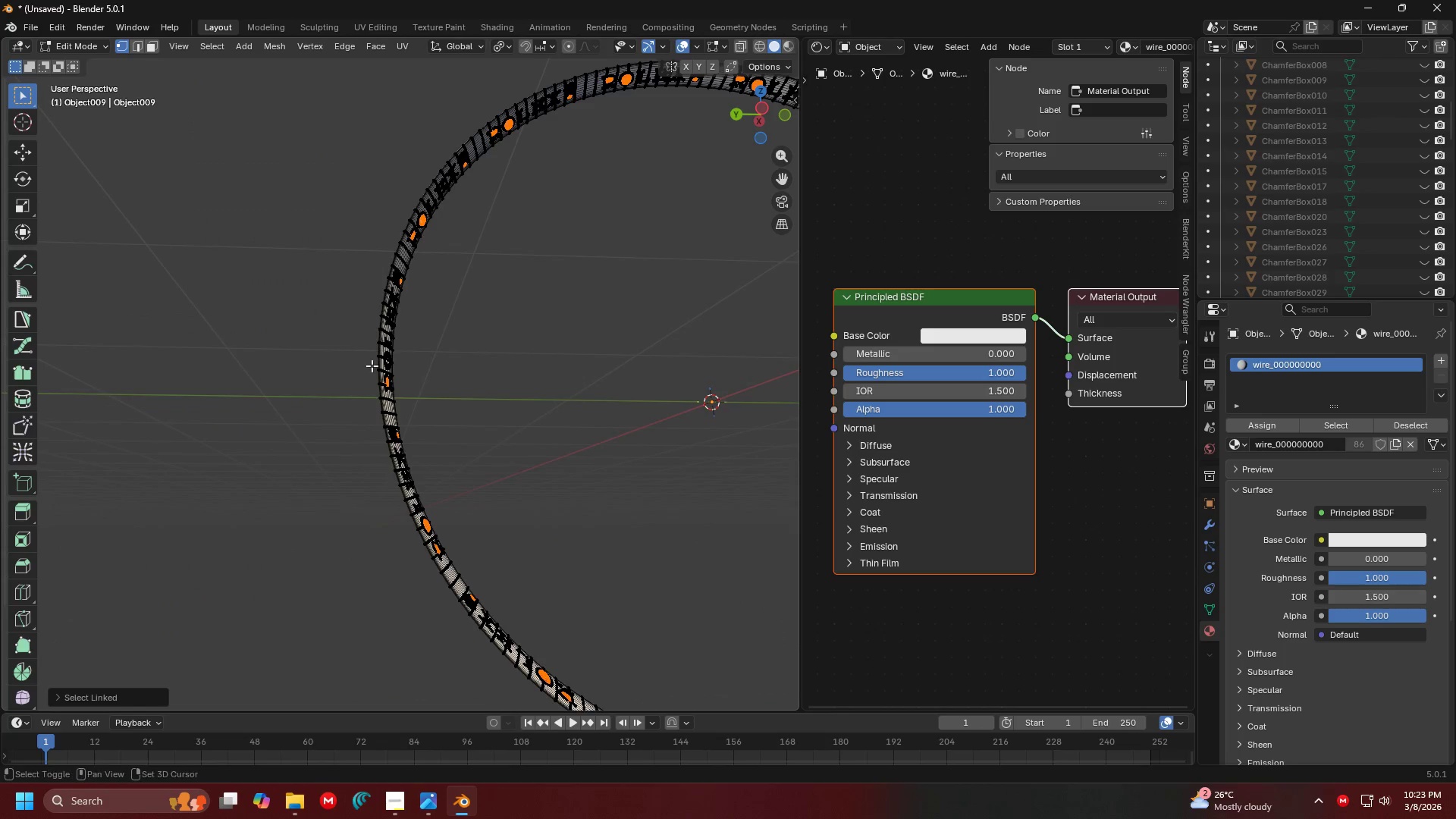 
key(Shift+ShiftLeft)
 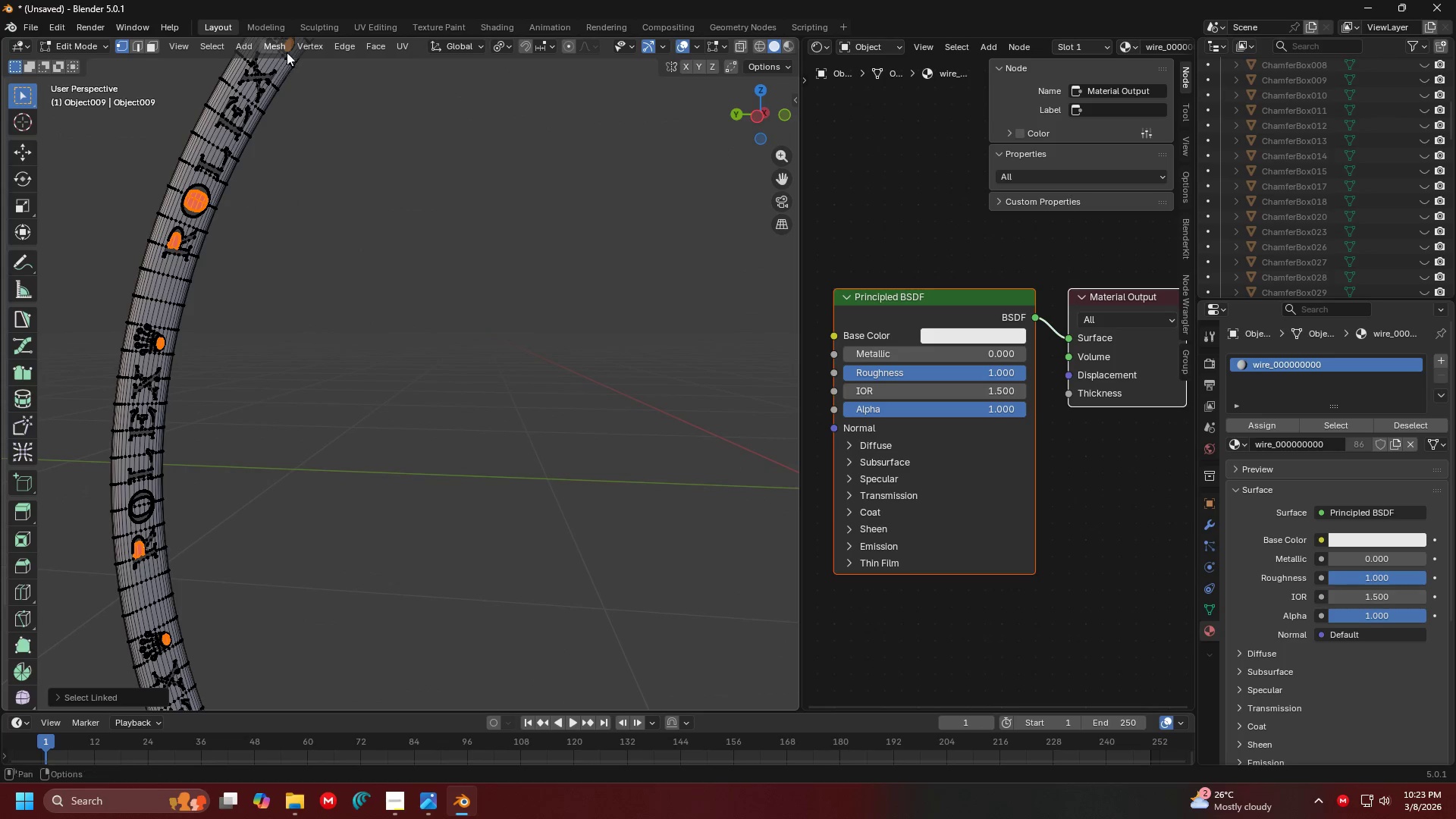 
scroll: coordinate [371, 391], scroll_direction: up, amount: 2.0
 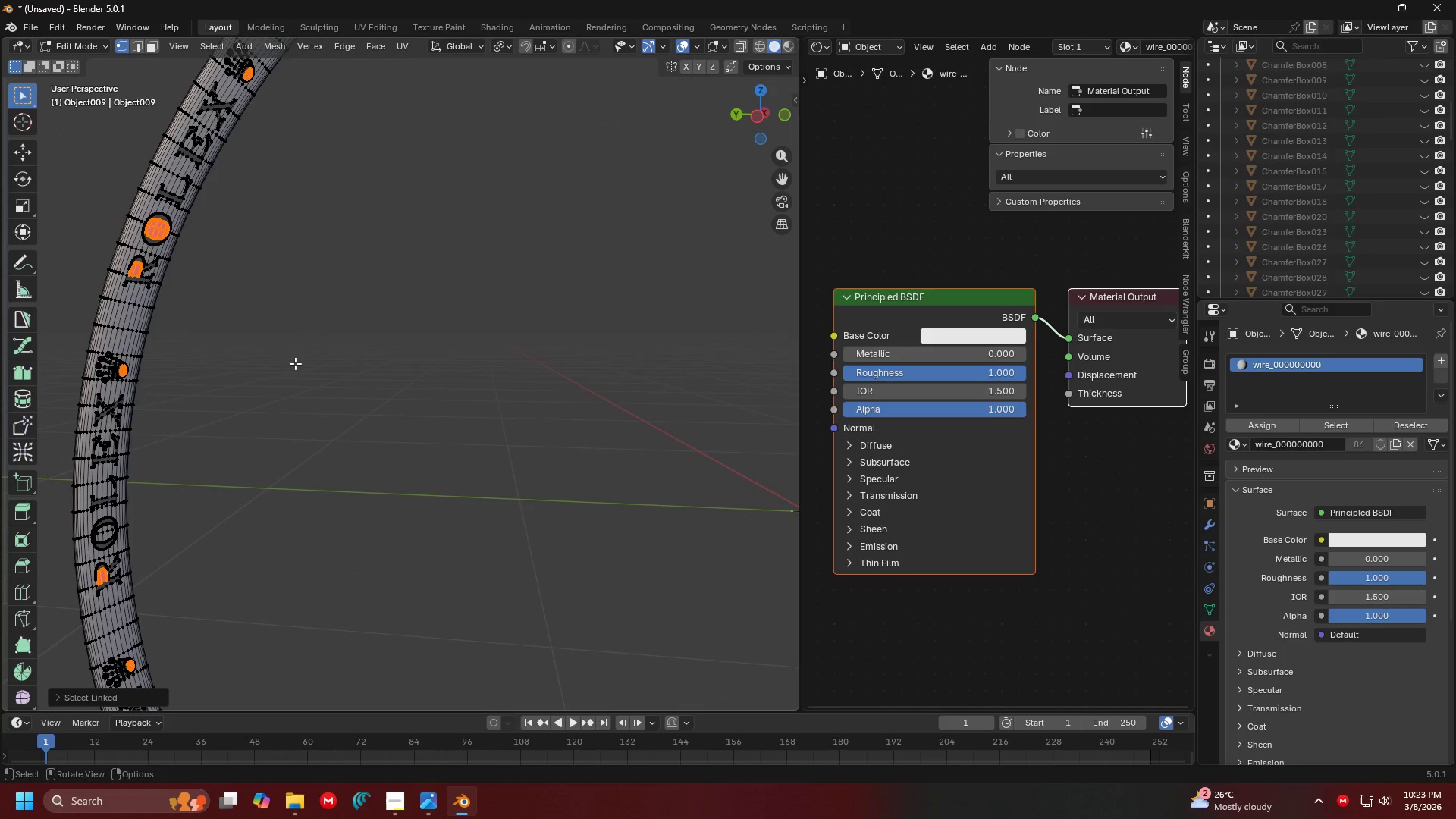 
left_click([286, 50])
 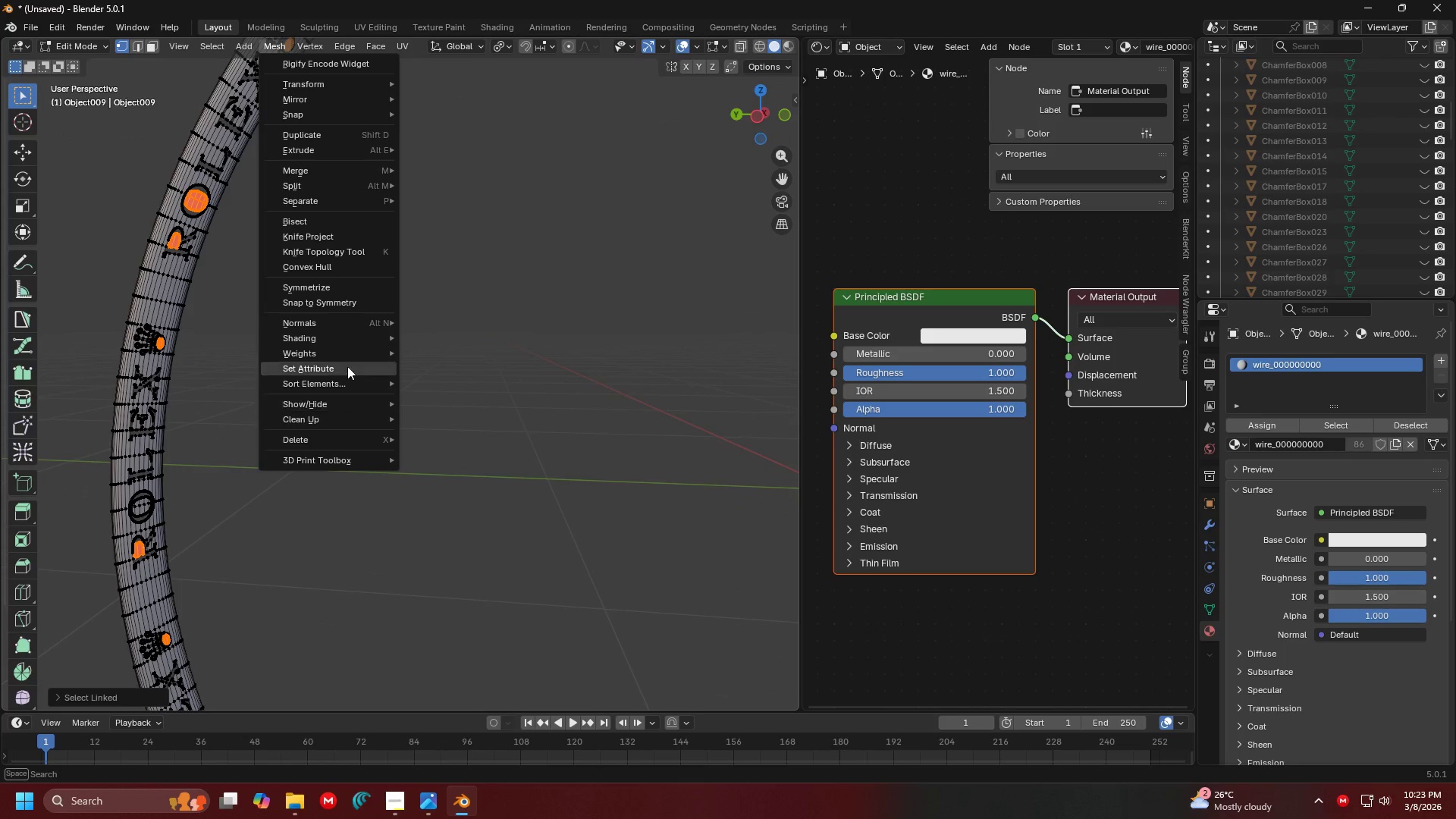 
left_click([350, 315])
 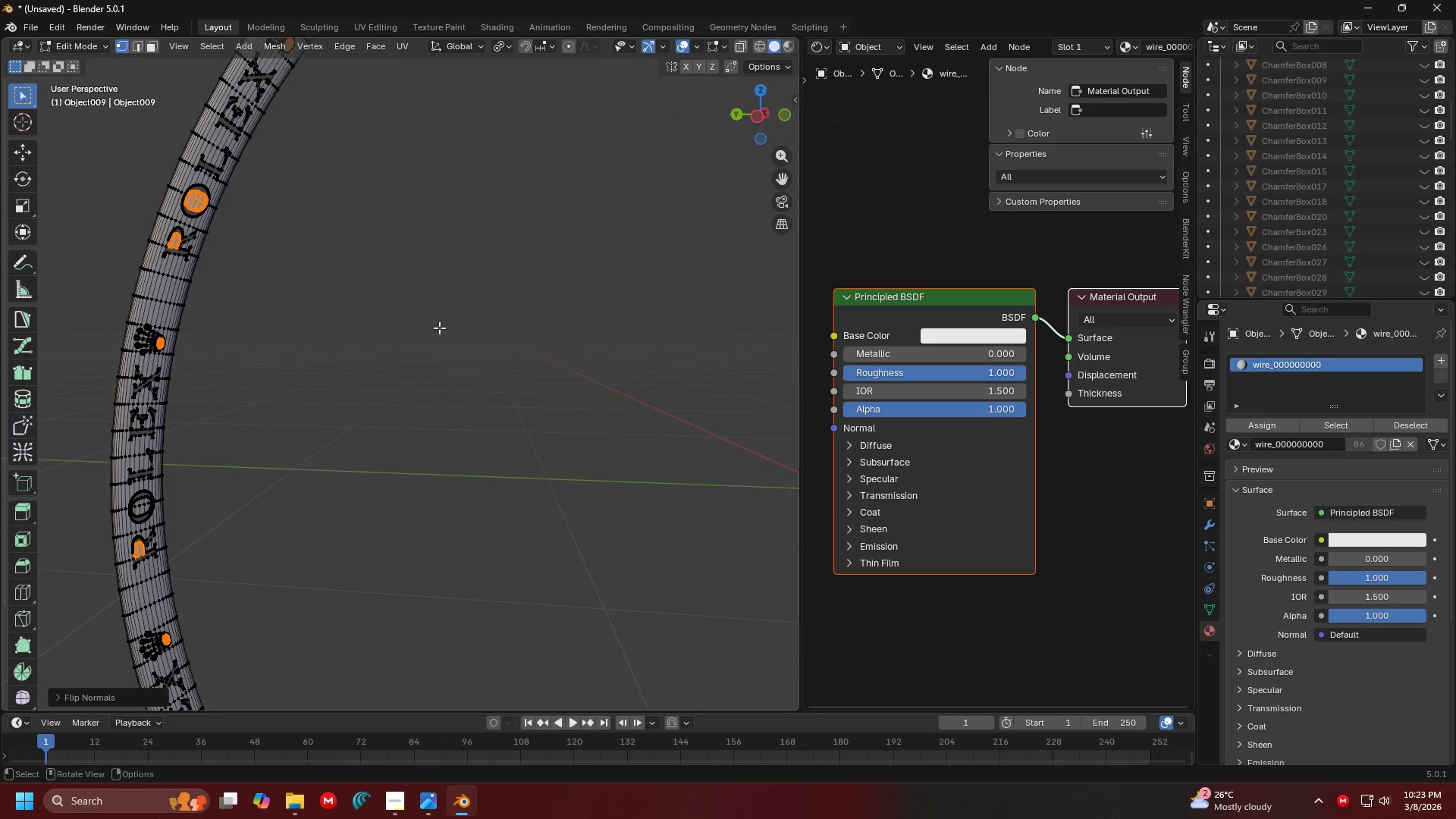 
double_click([355, 265])
 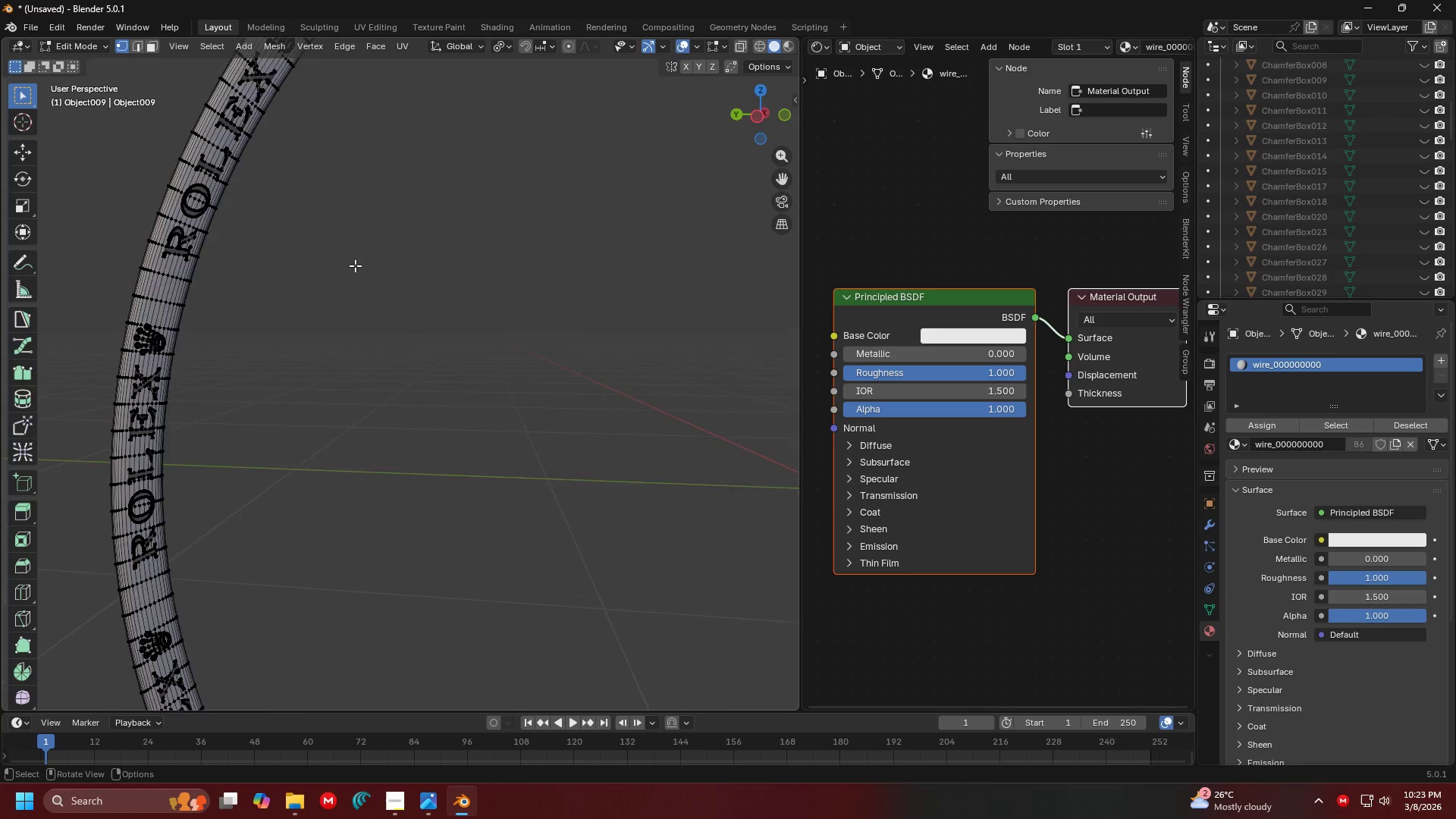 
key(Shift+ShiftLeft)
 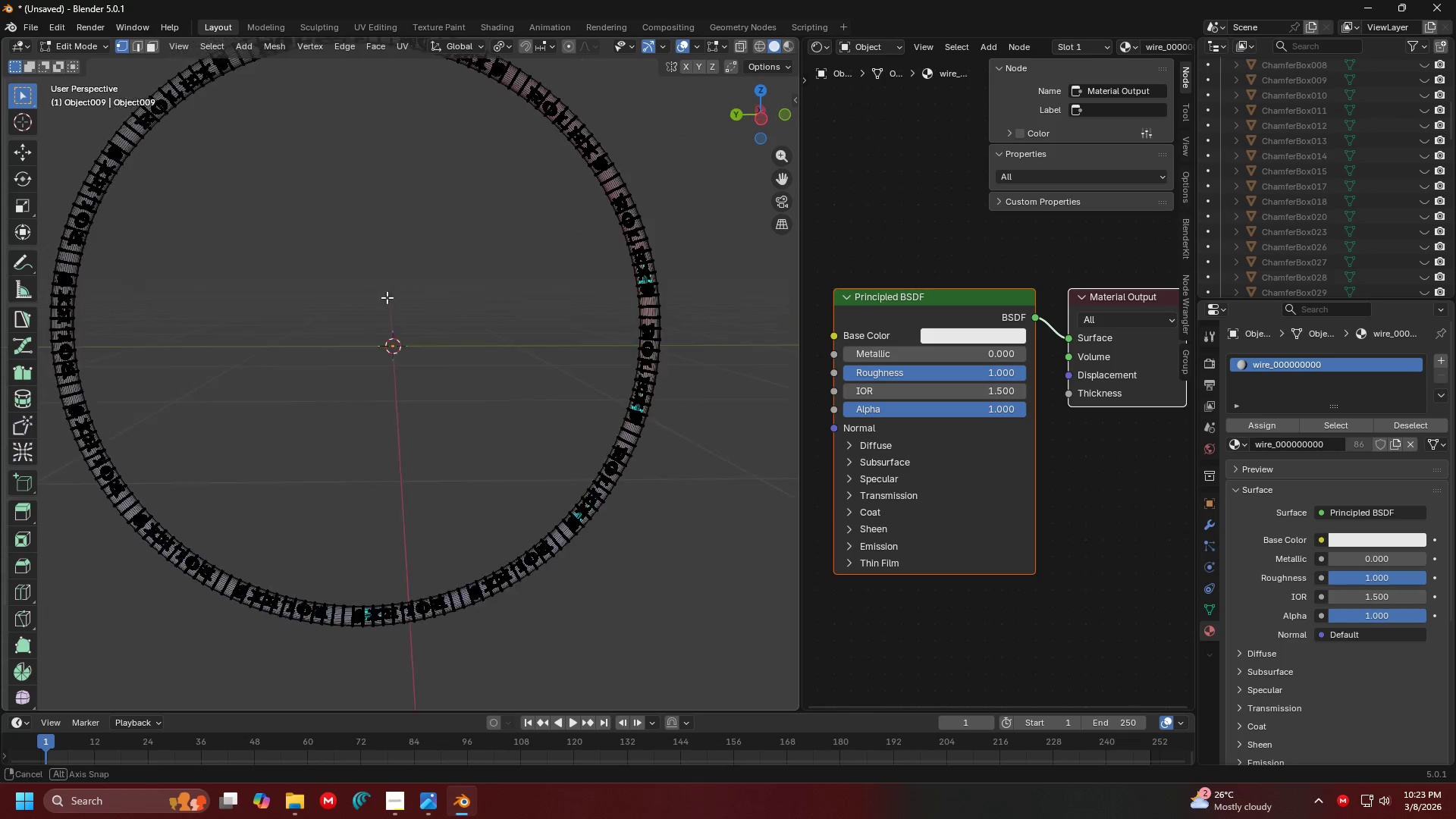 
scroll: coordinate [357, 265], scroll_direction: down, amount: 3.0
 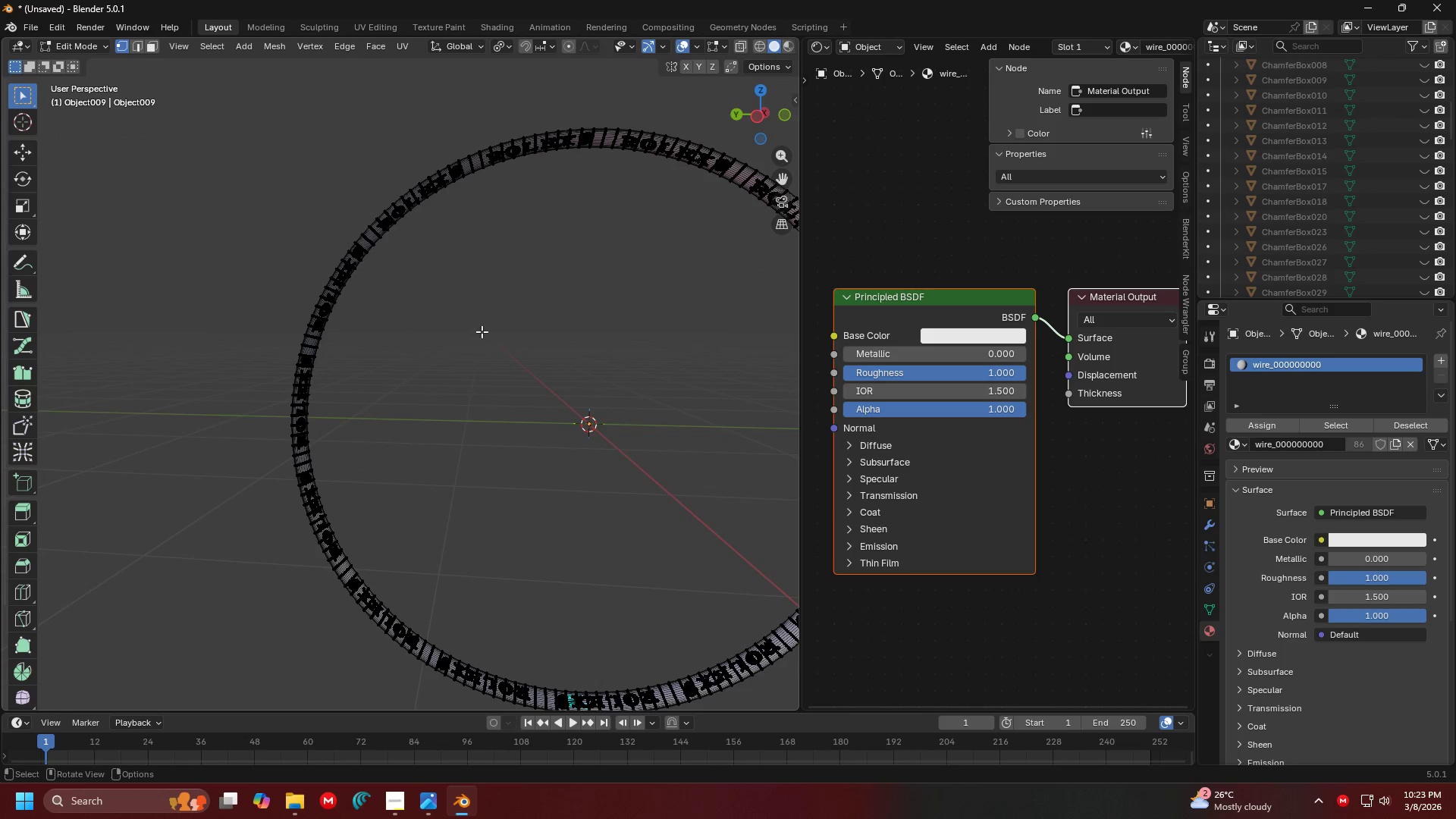 
hold_key(key=ShiftLeft, duration=0.41)
 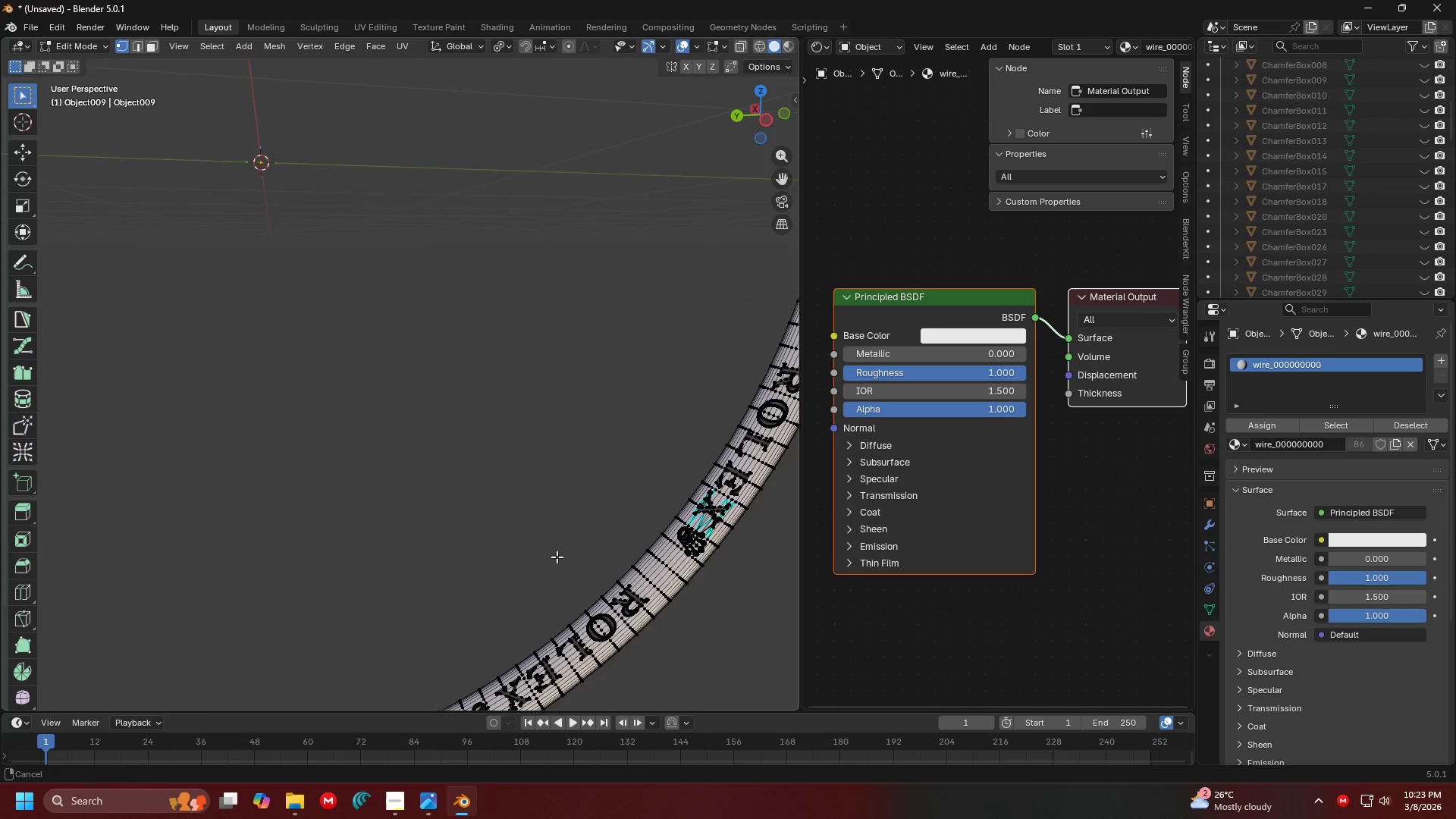 
scroll: coordinate [453, 325], scroll_direction: up, amount: 2.0
 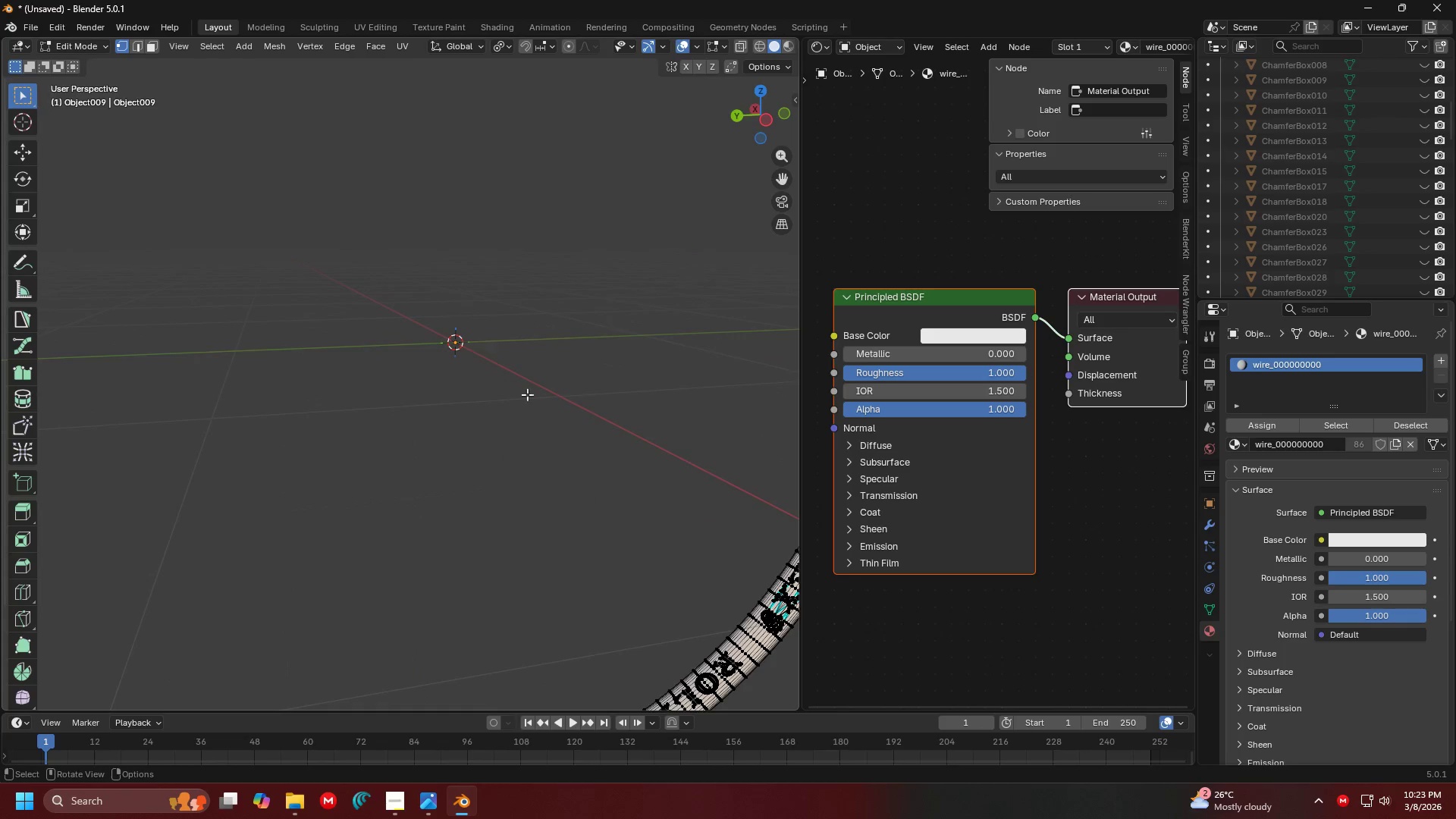 
key(Shift+ShiftLeft)
 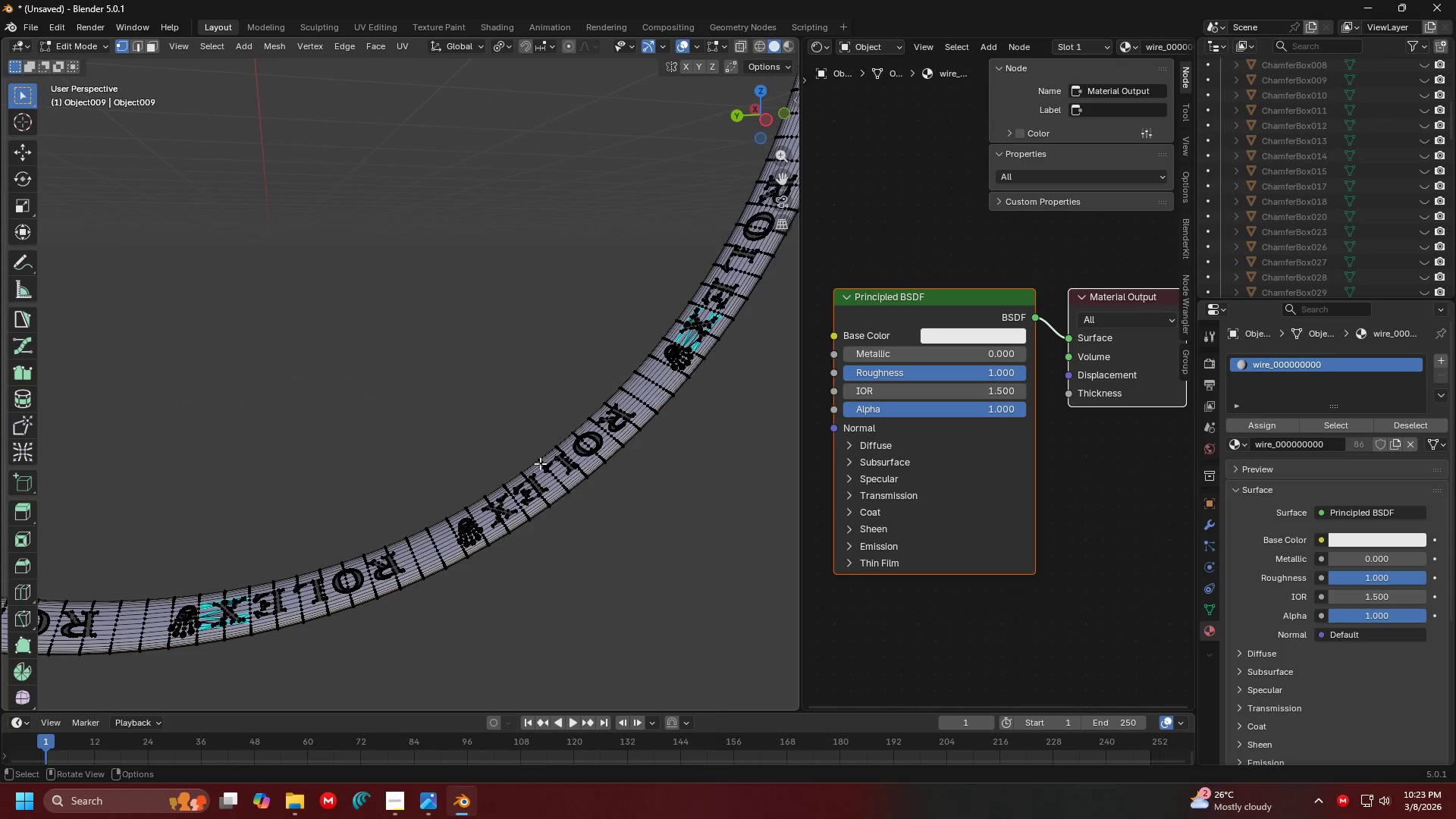 
scroll: coordinate [514, 392], scroll_direction: up, amount: 1.0
 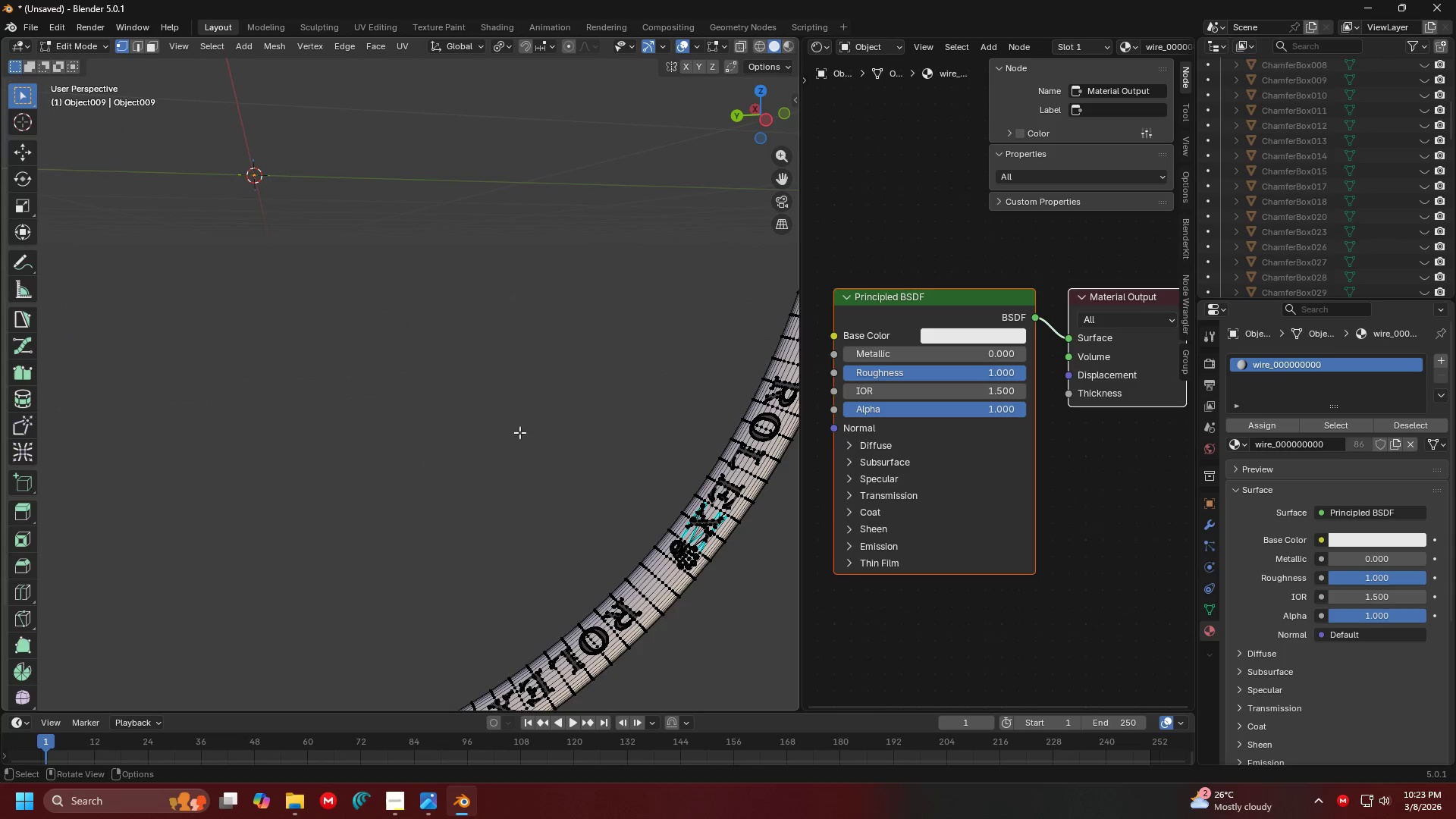 
hold_key(key=ShiftLeft, duration=0.38)
 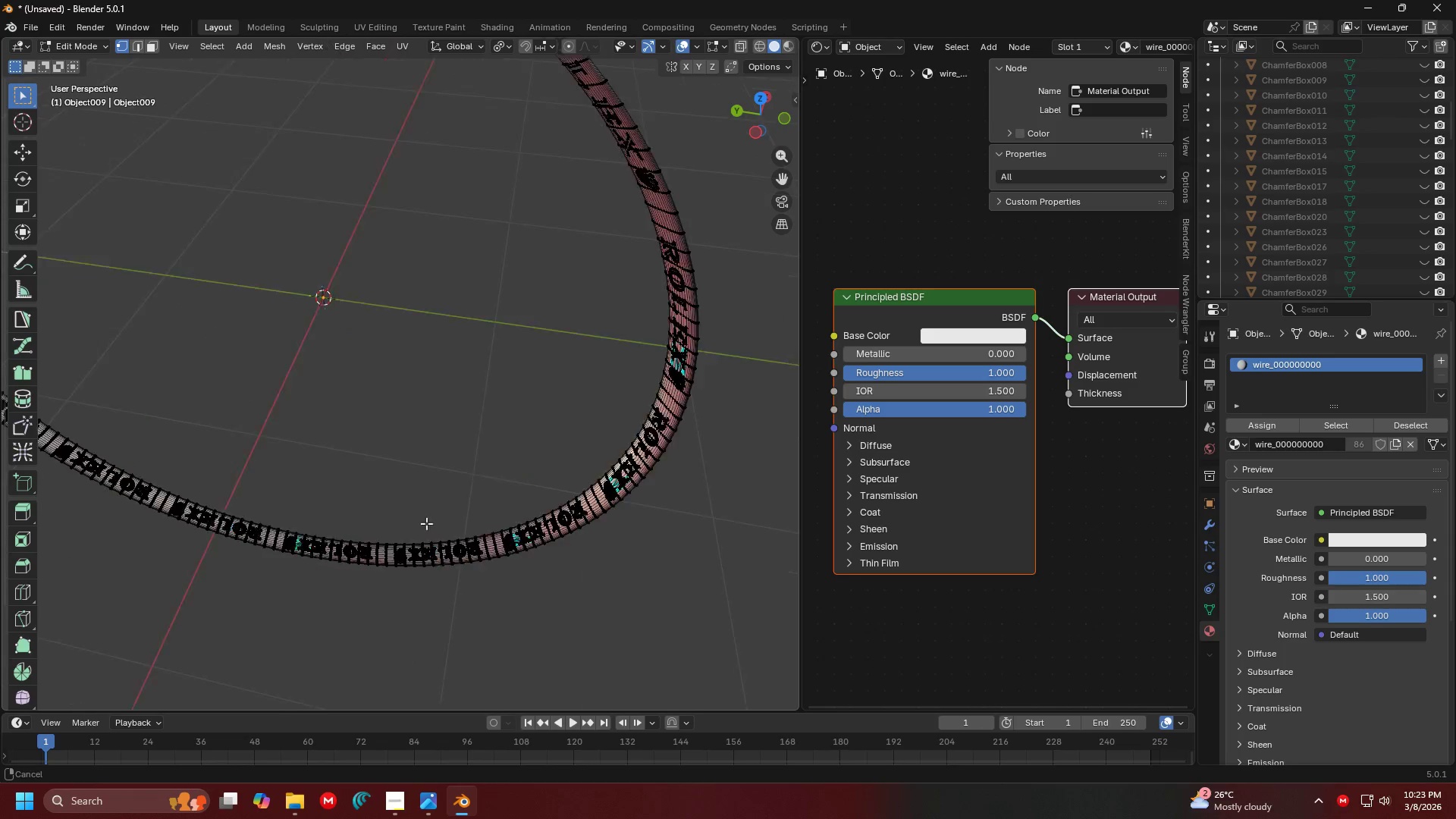 
scroll: coordinate [536, 472], scroll_direction: down, amount: 2.0
 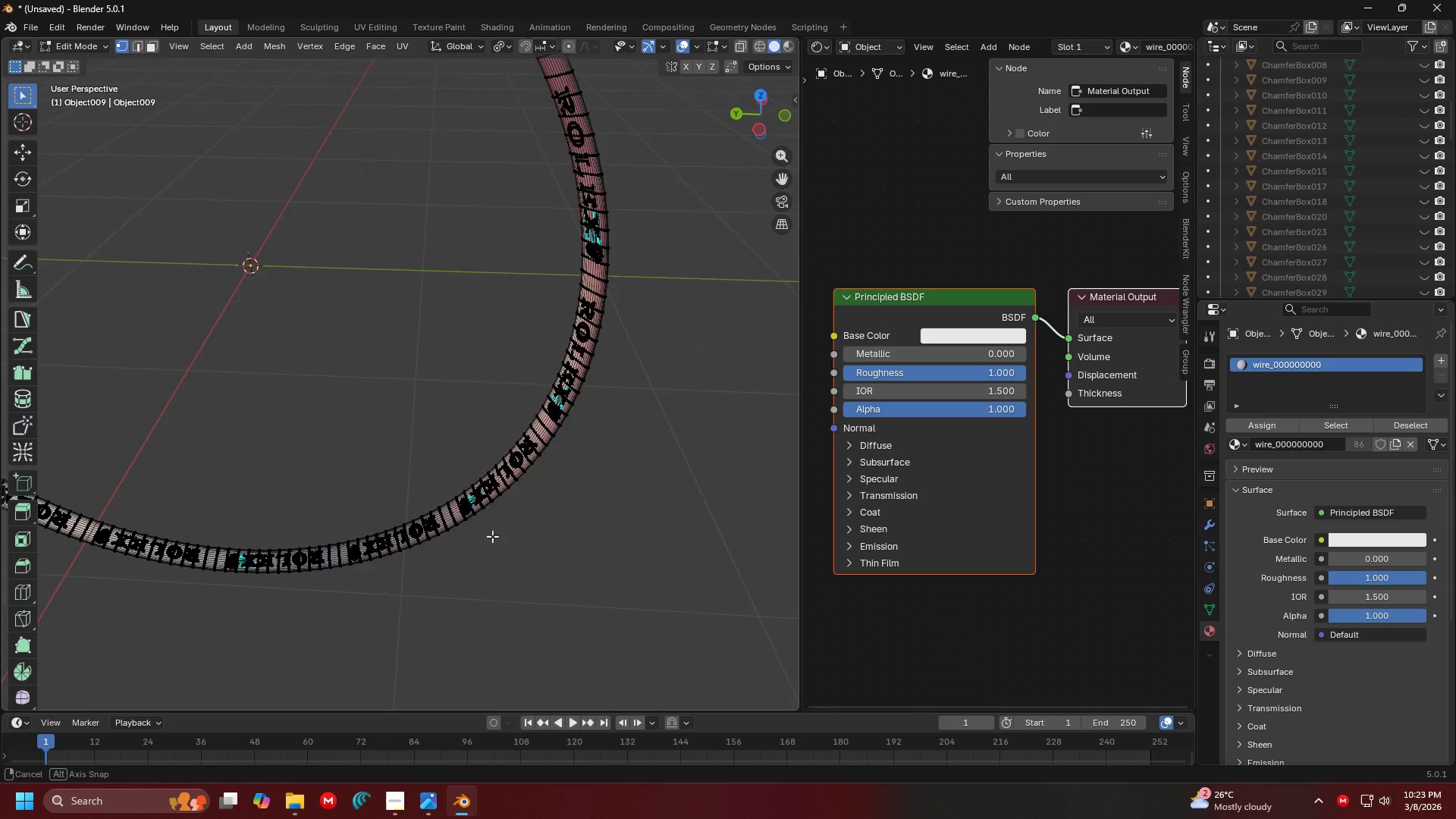 
hold_key(key=ShiftLeft, duration=0.34)
 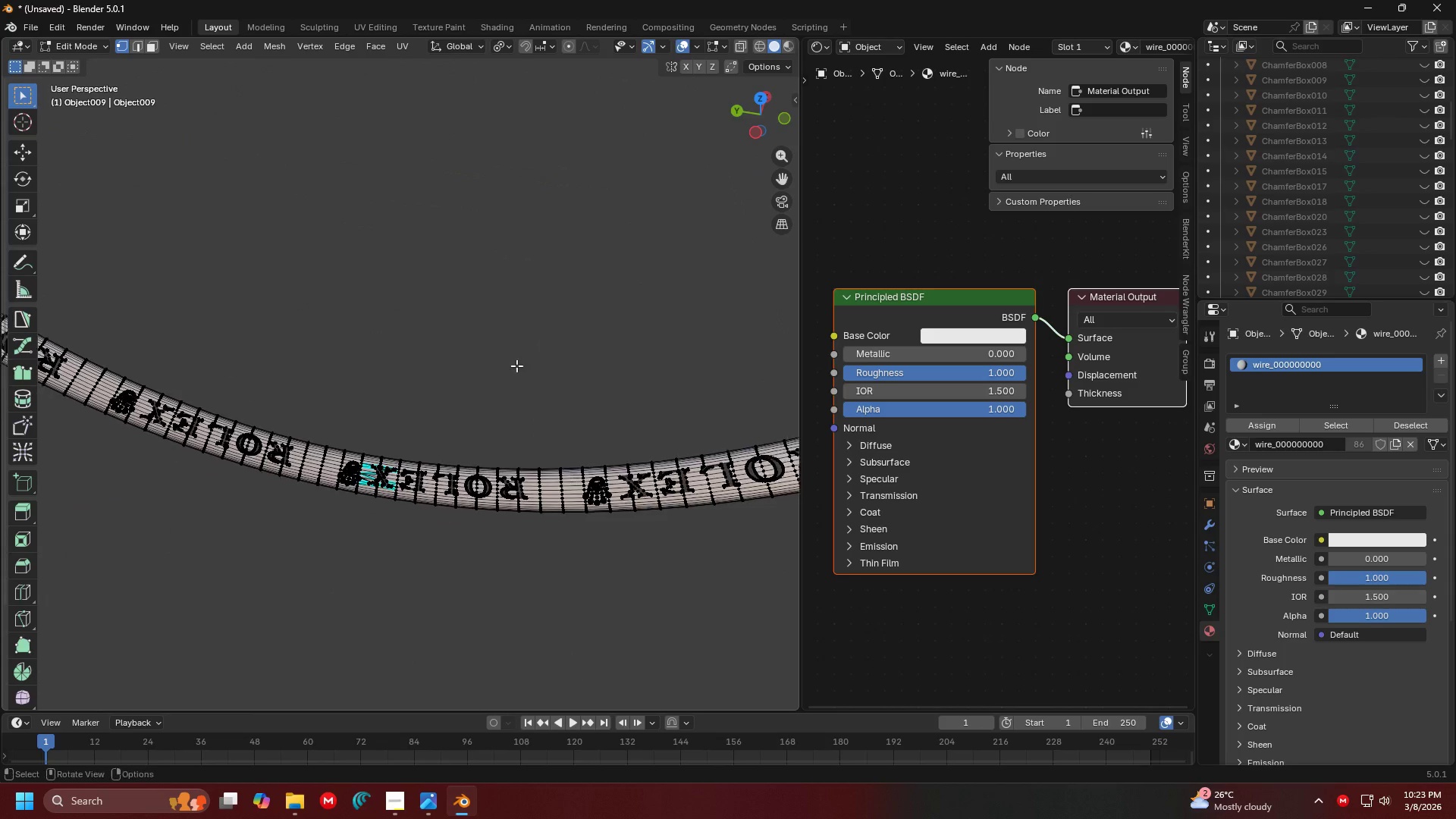 
scroll: coordinate [431, 522], scroll_direction: up, amount: 3.0
 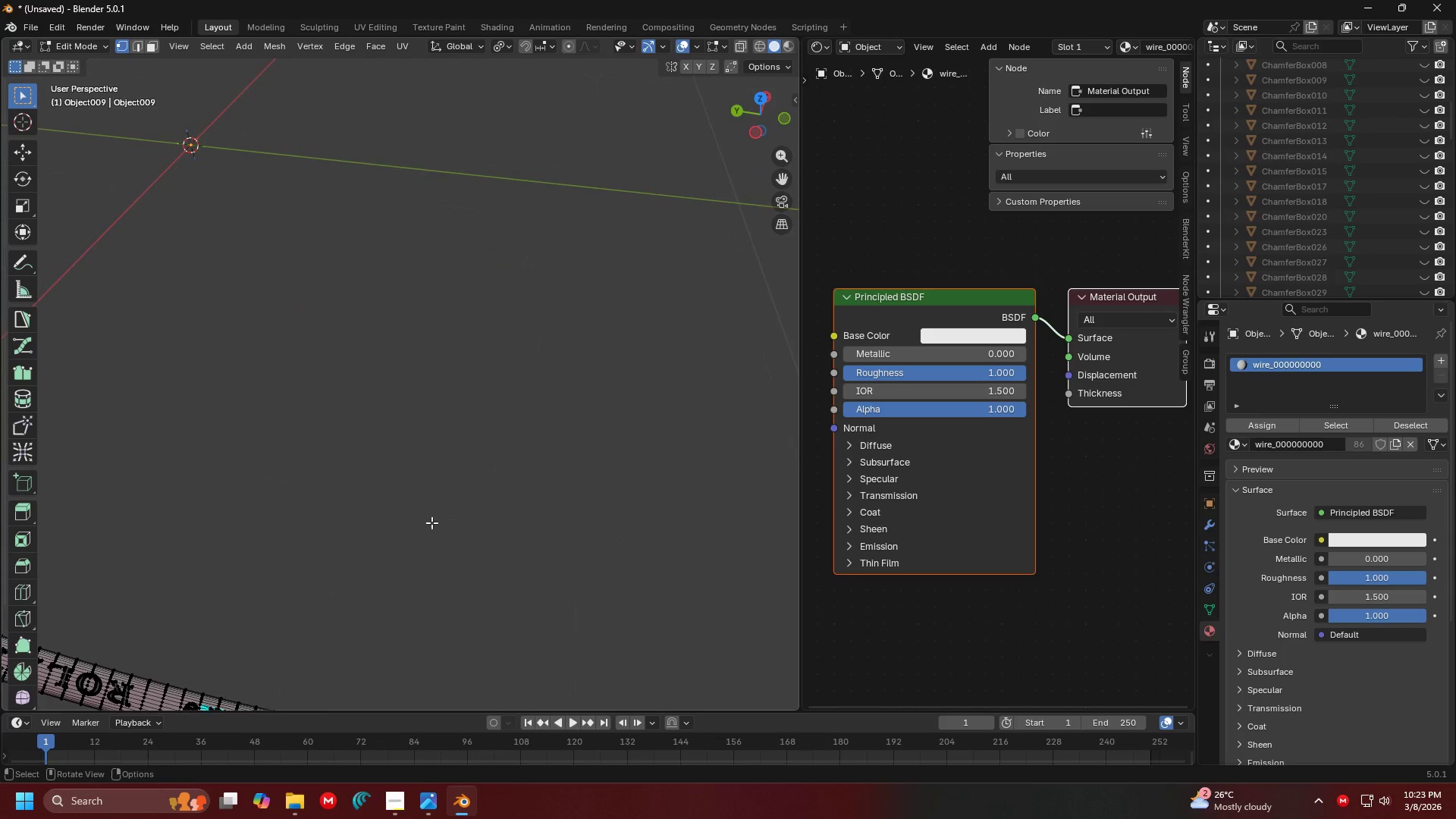 
key(Shift+ShiftLeft)
 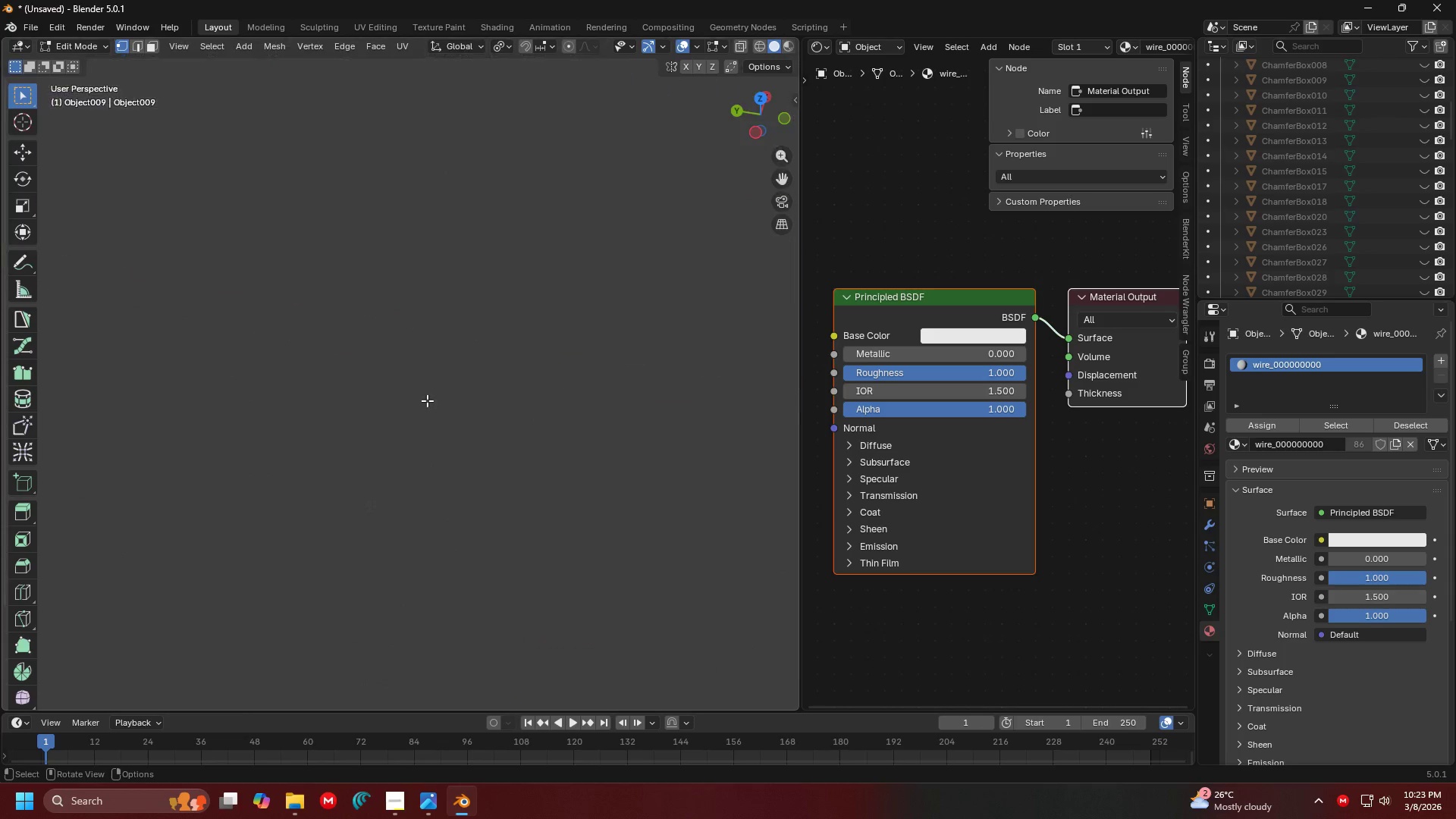 
hold_key(key=ShiftLeft, duration=0.7)
 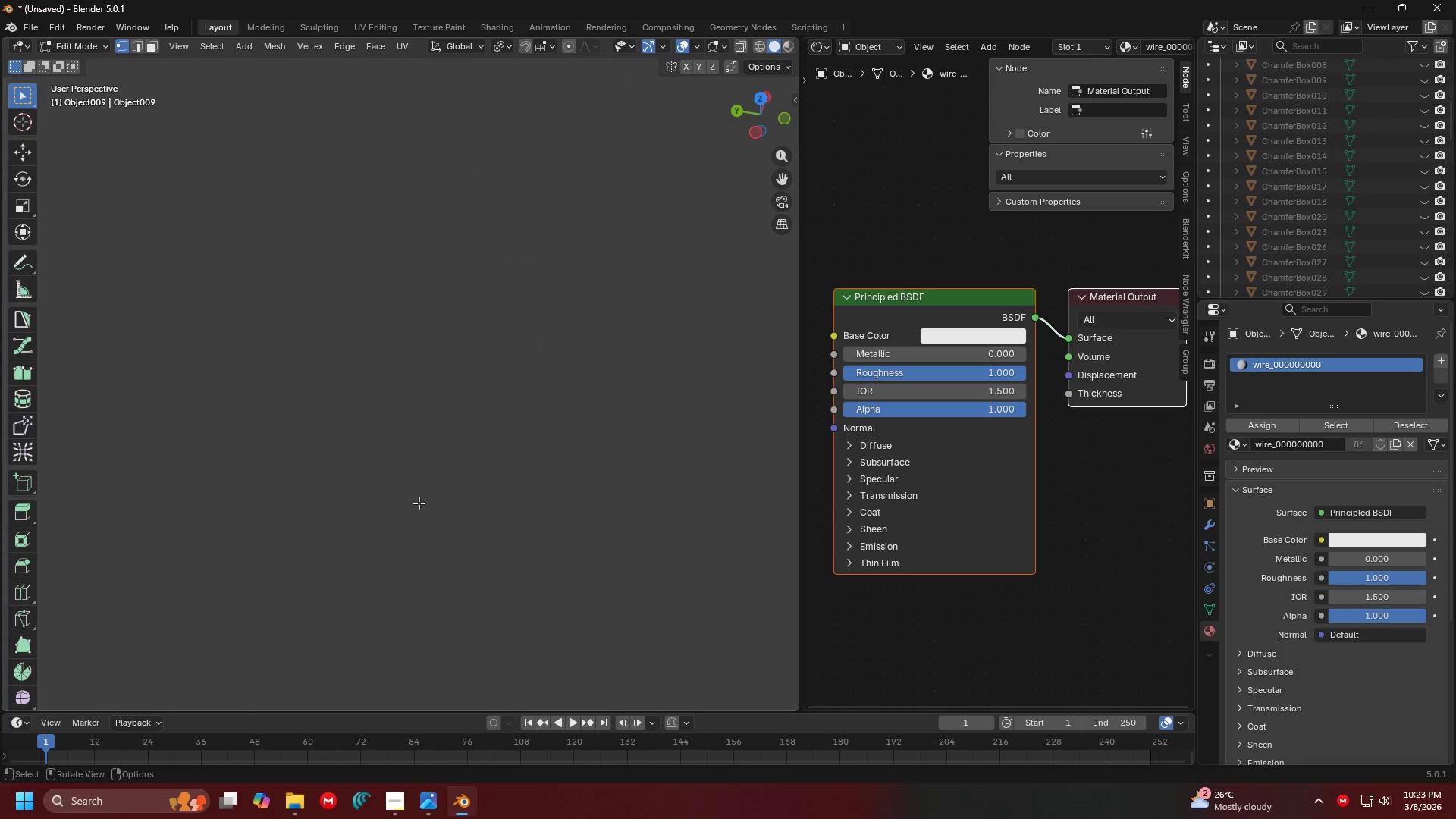 
scroll: coordinate [427, 400], scroll_direction: up, amount: 8.0
 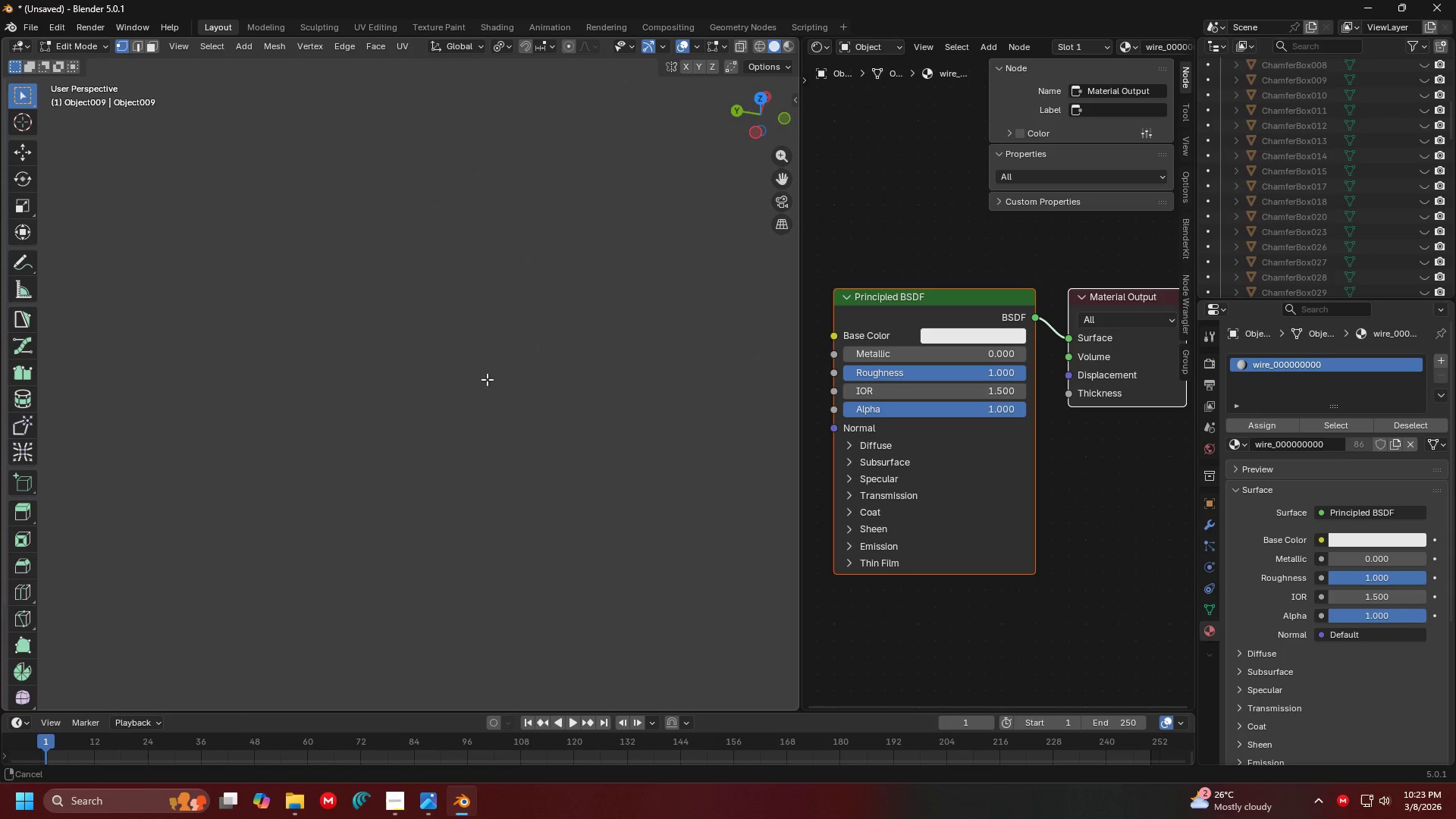 
hold_key(key=ShiftLeft, duration=0.61)
 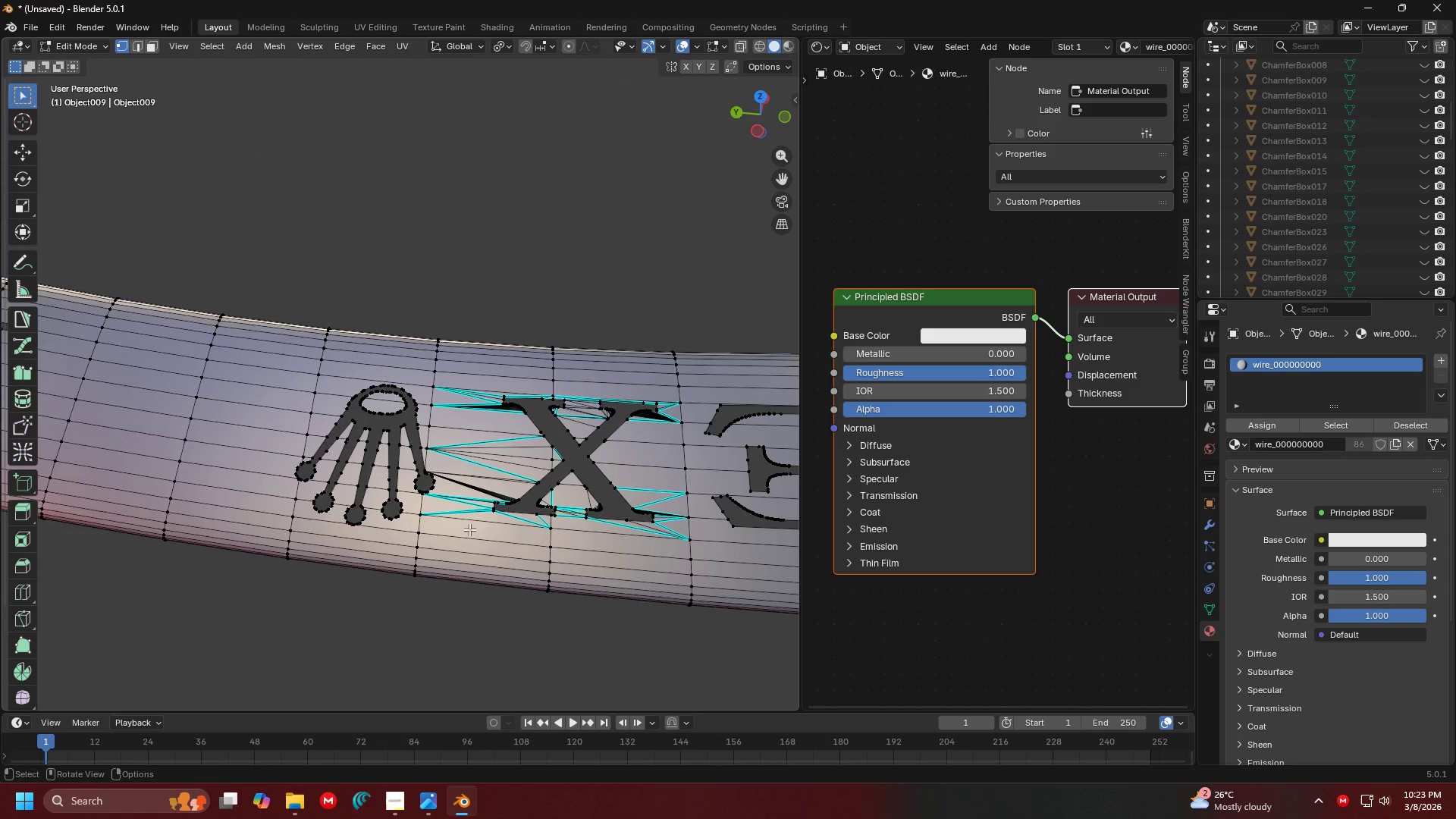 
scroll: coordinate [435, 487], scroll_direction: down, amount: 2.0
 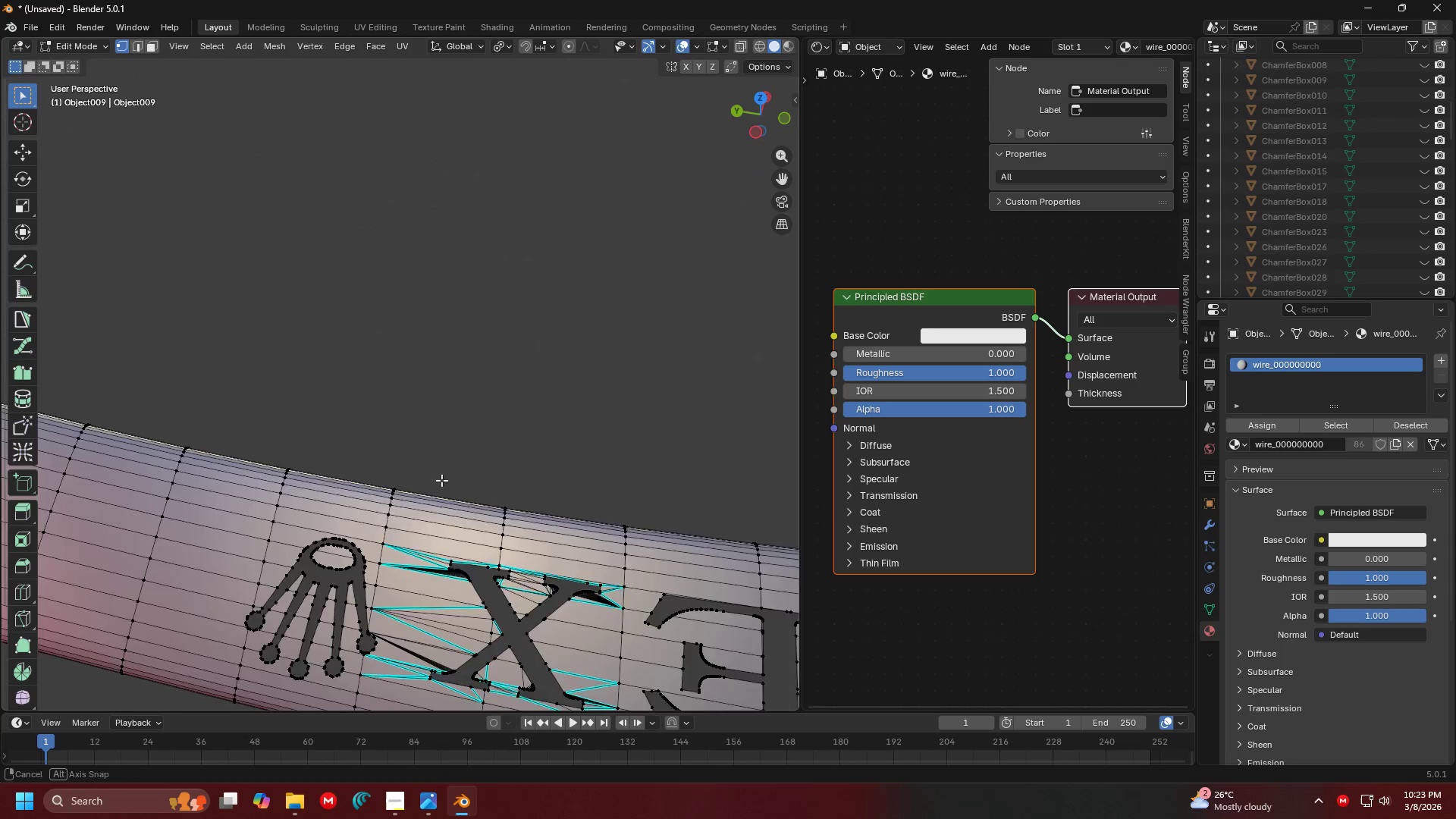 
hold_key(key=ControlLeft, duration=0.84)
 